 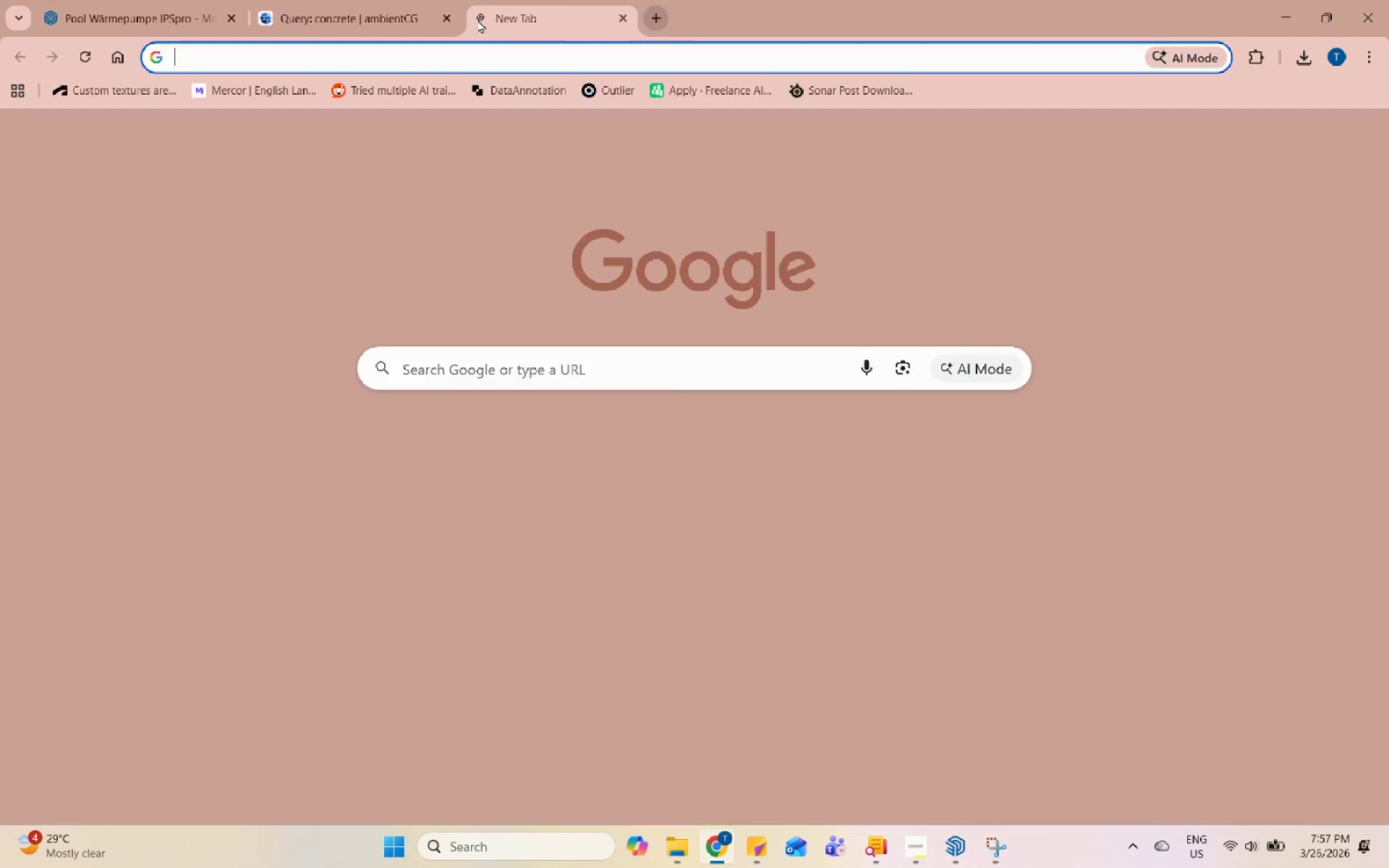 
type(polished onrete )
 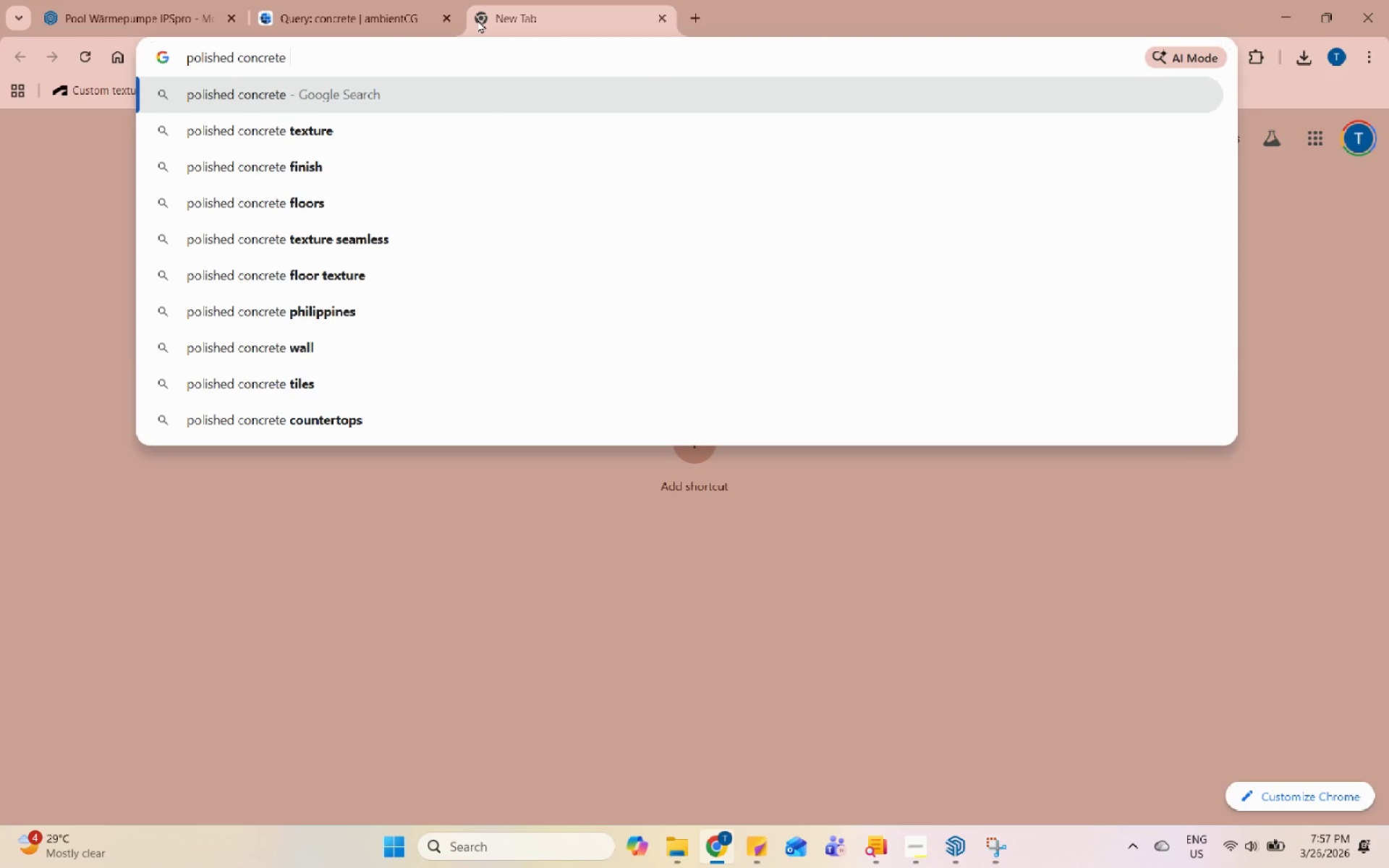 
hold_key(key=C, duration=1.62)
 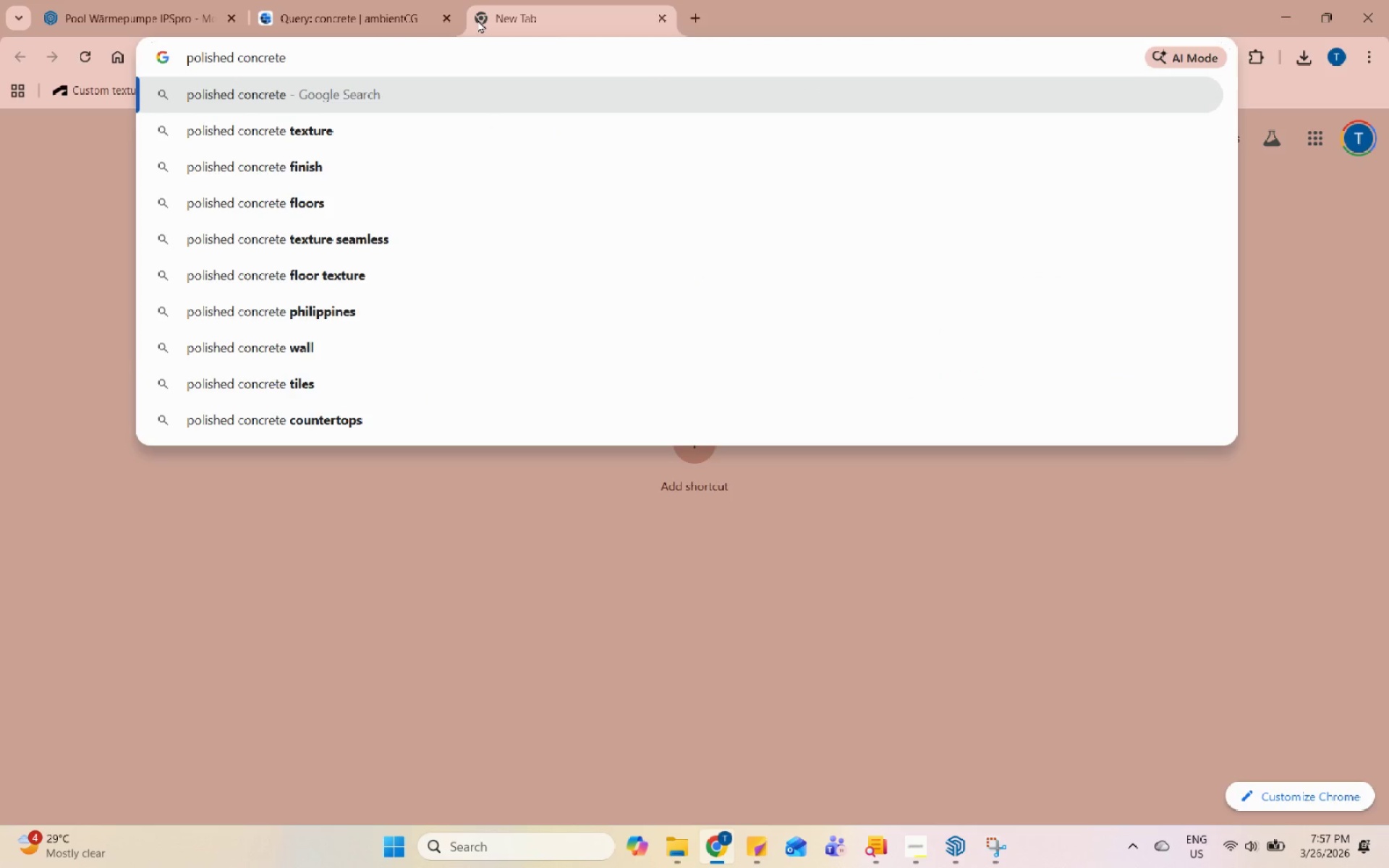 
key(Enter)
 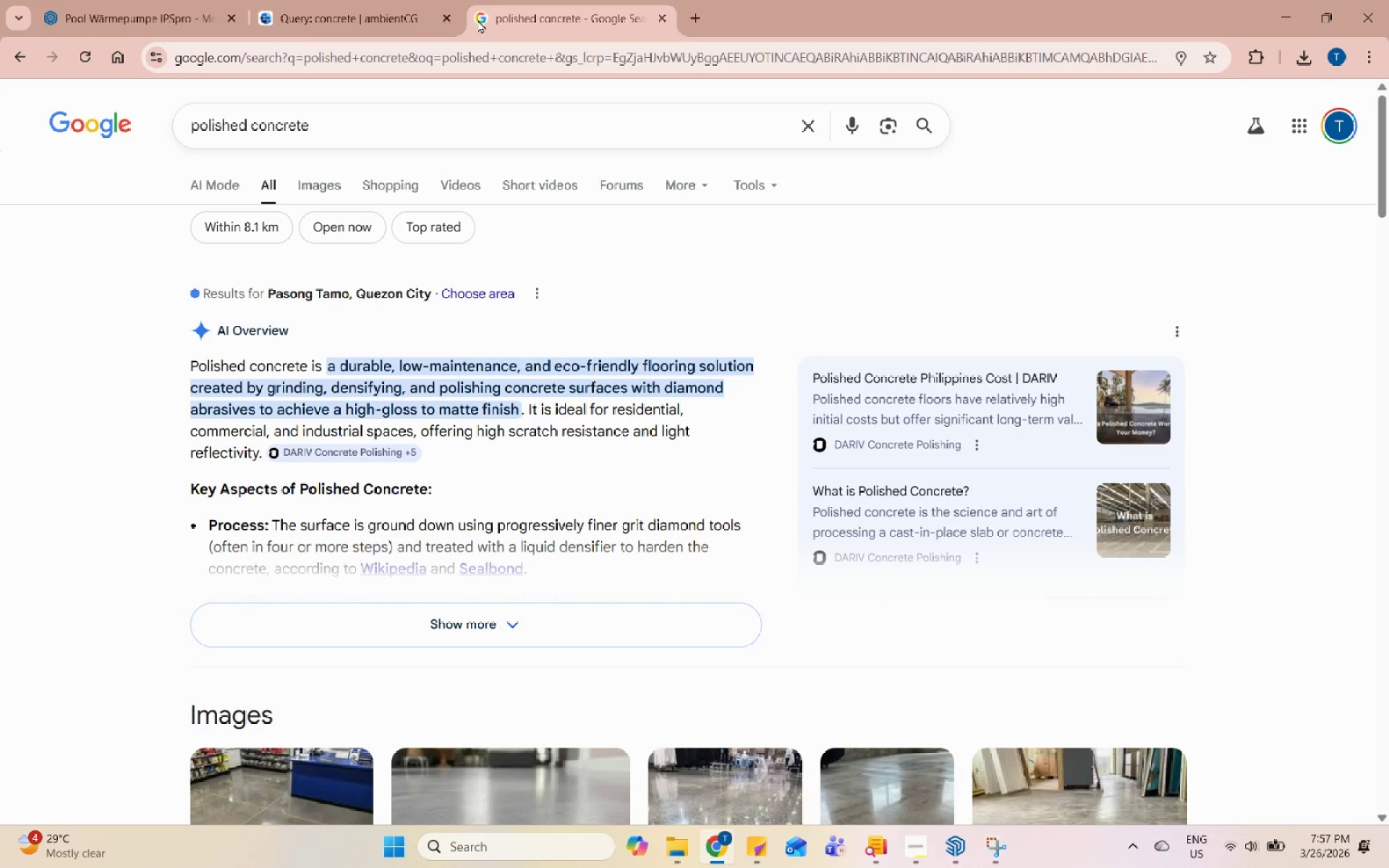 
left_click([499, 128])
 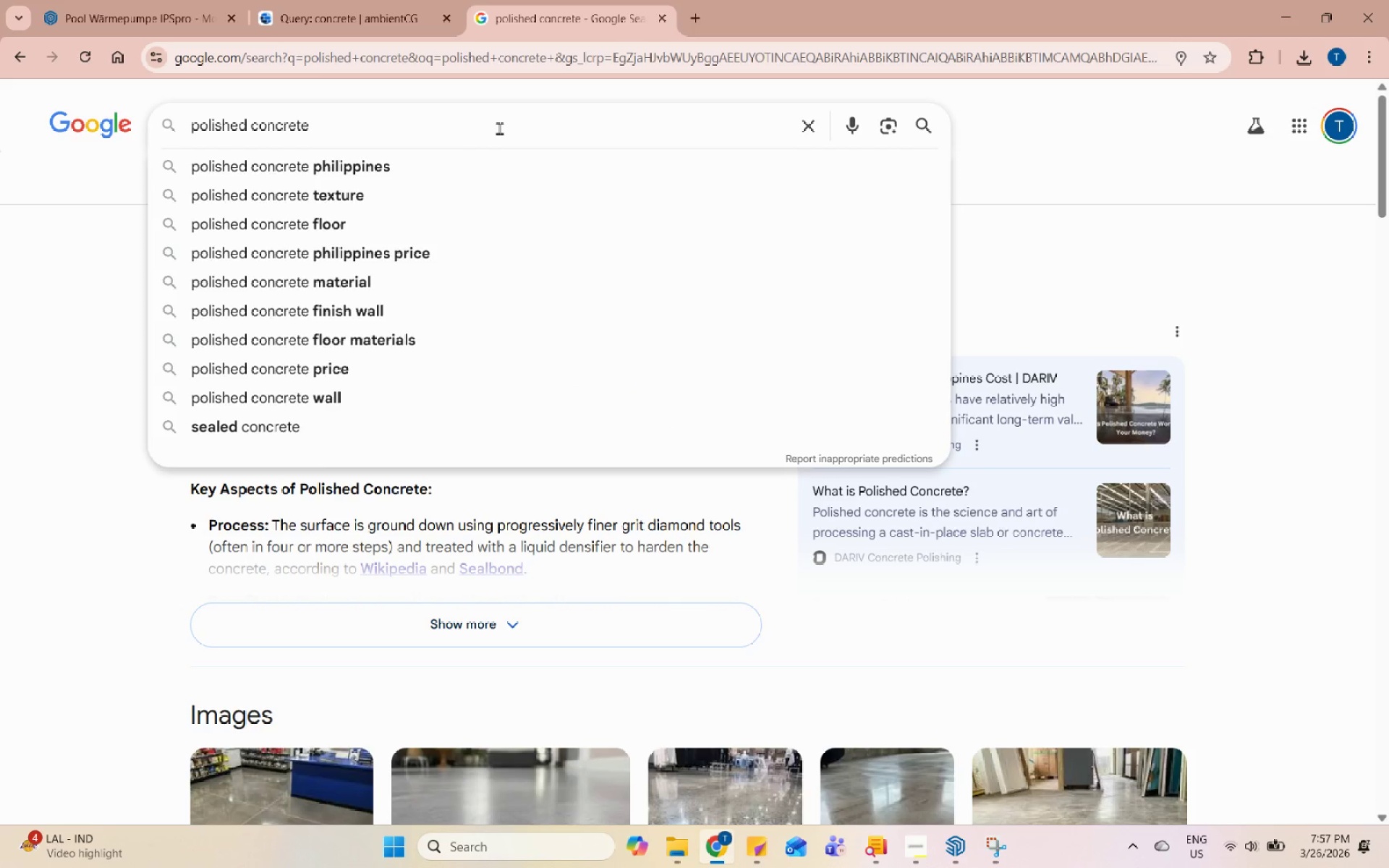 
type( pbr)
 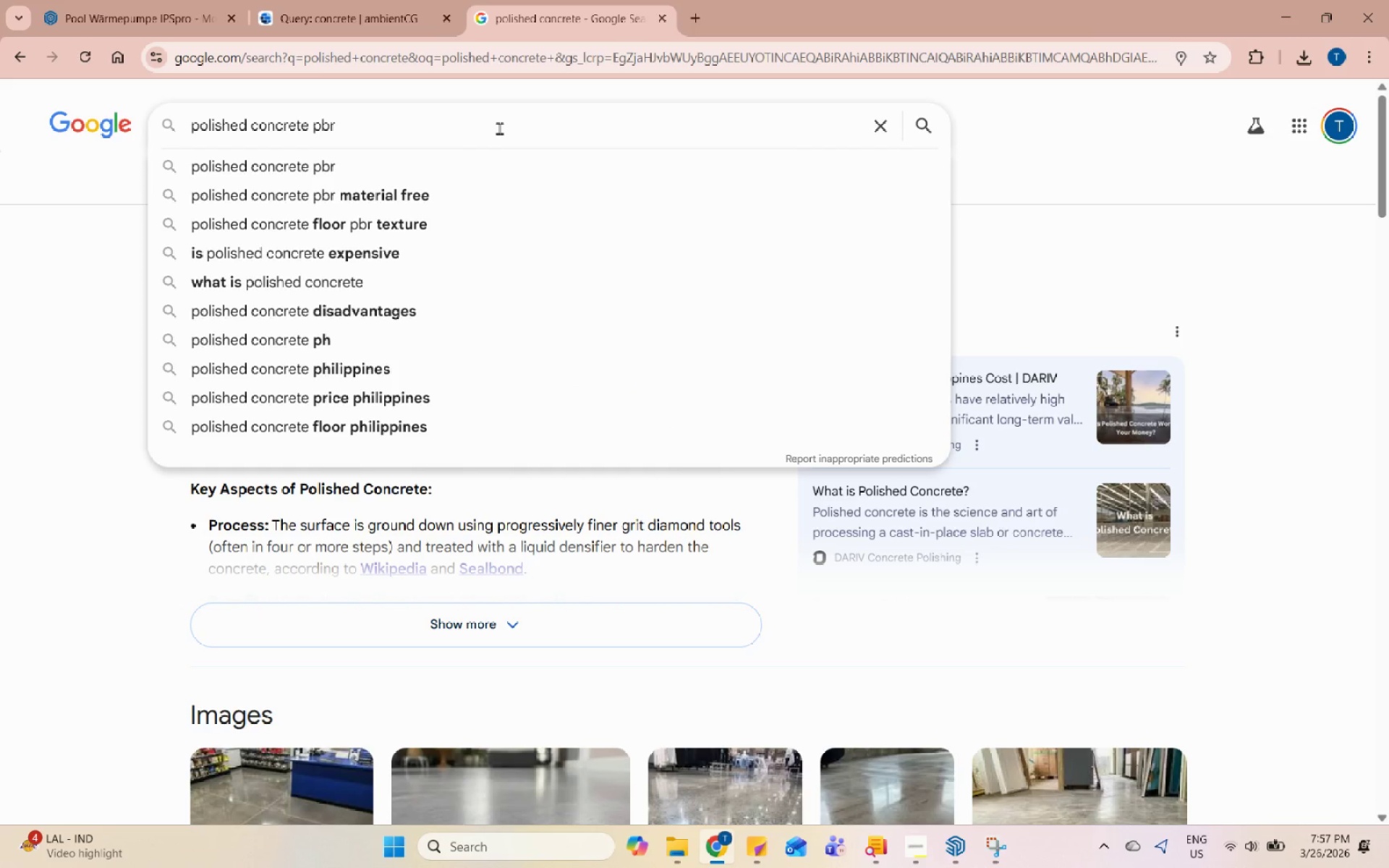 
key(Enter)
 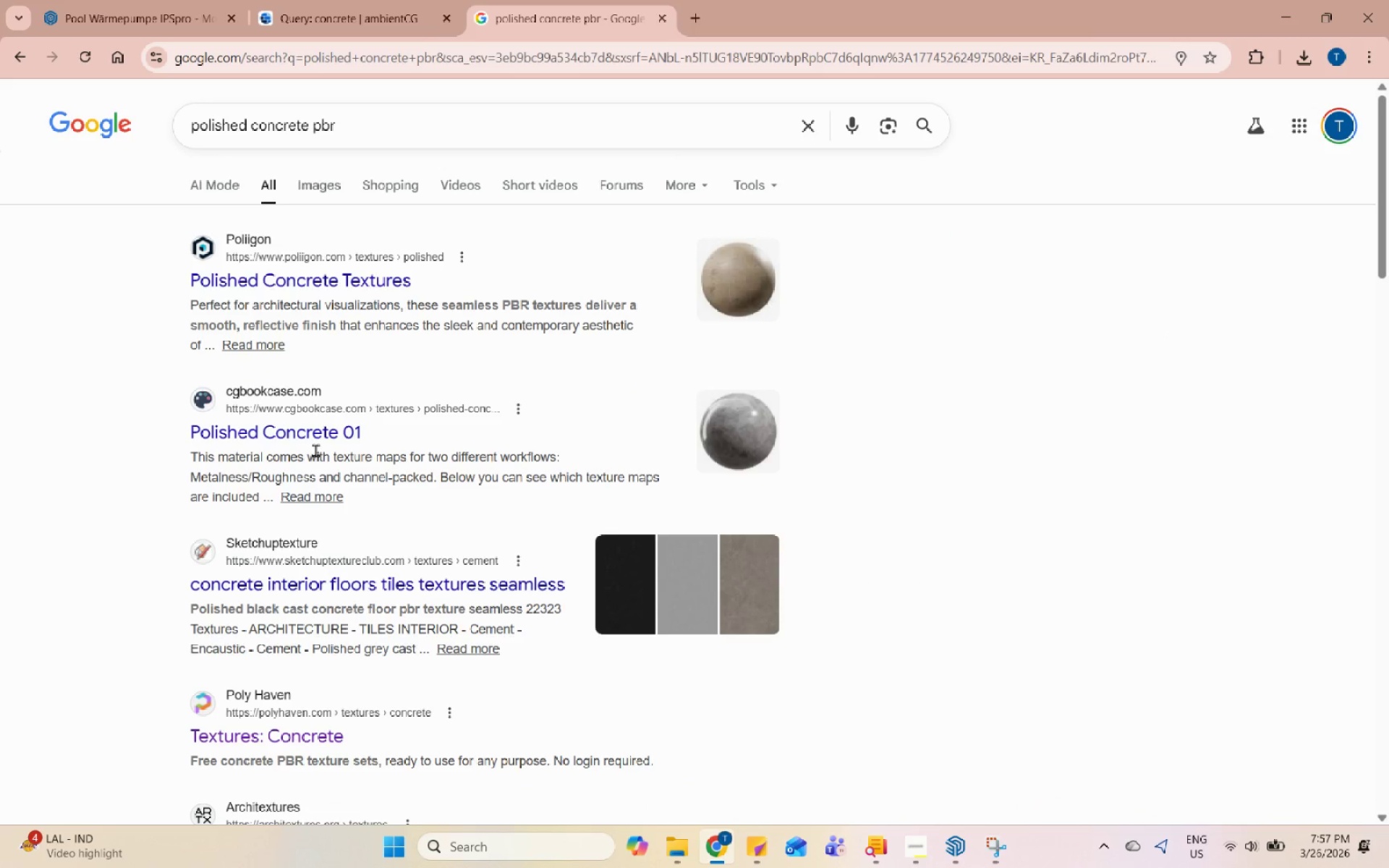 
left_click([327, 427])
 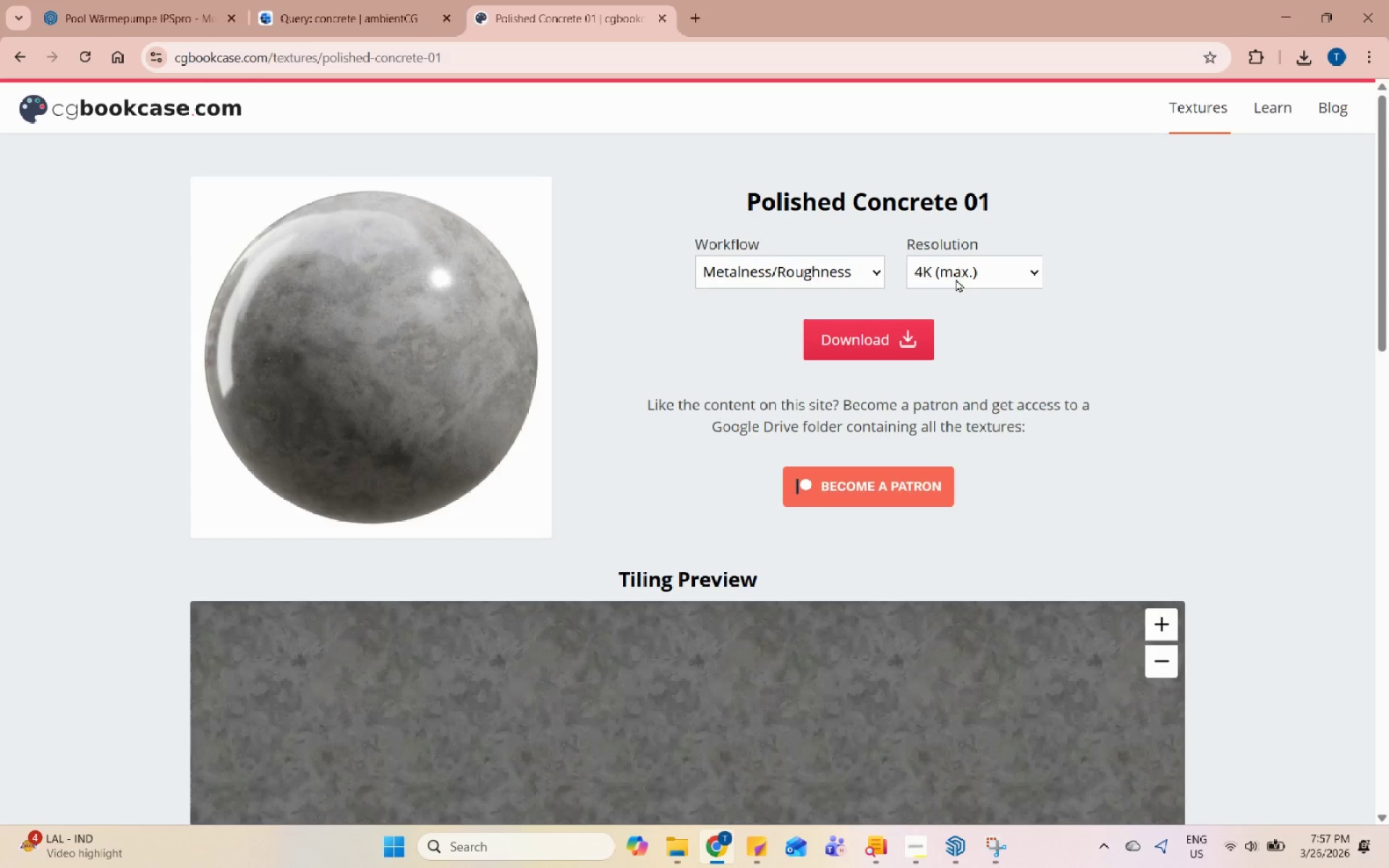 
left_click([890, 334])
 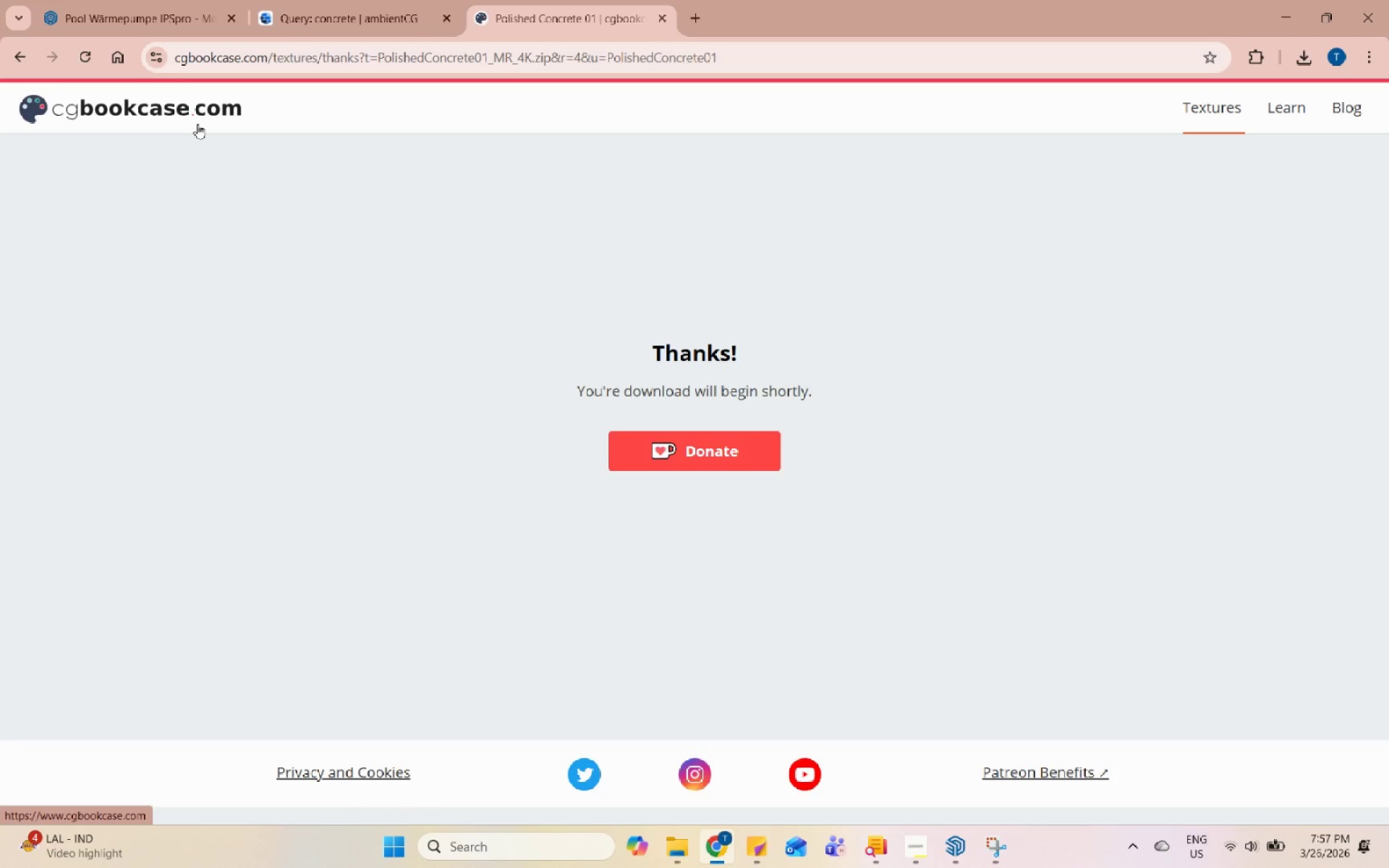 
left_click([197, 124])
 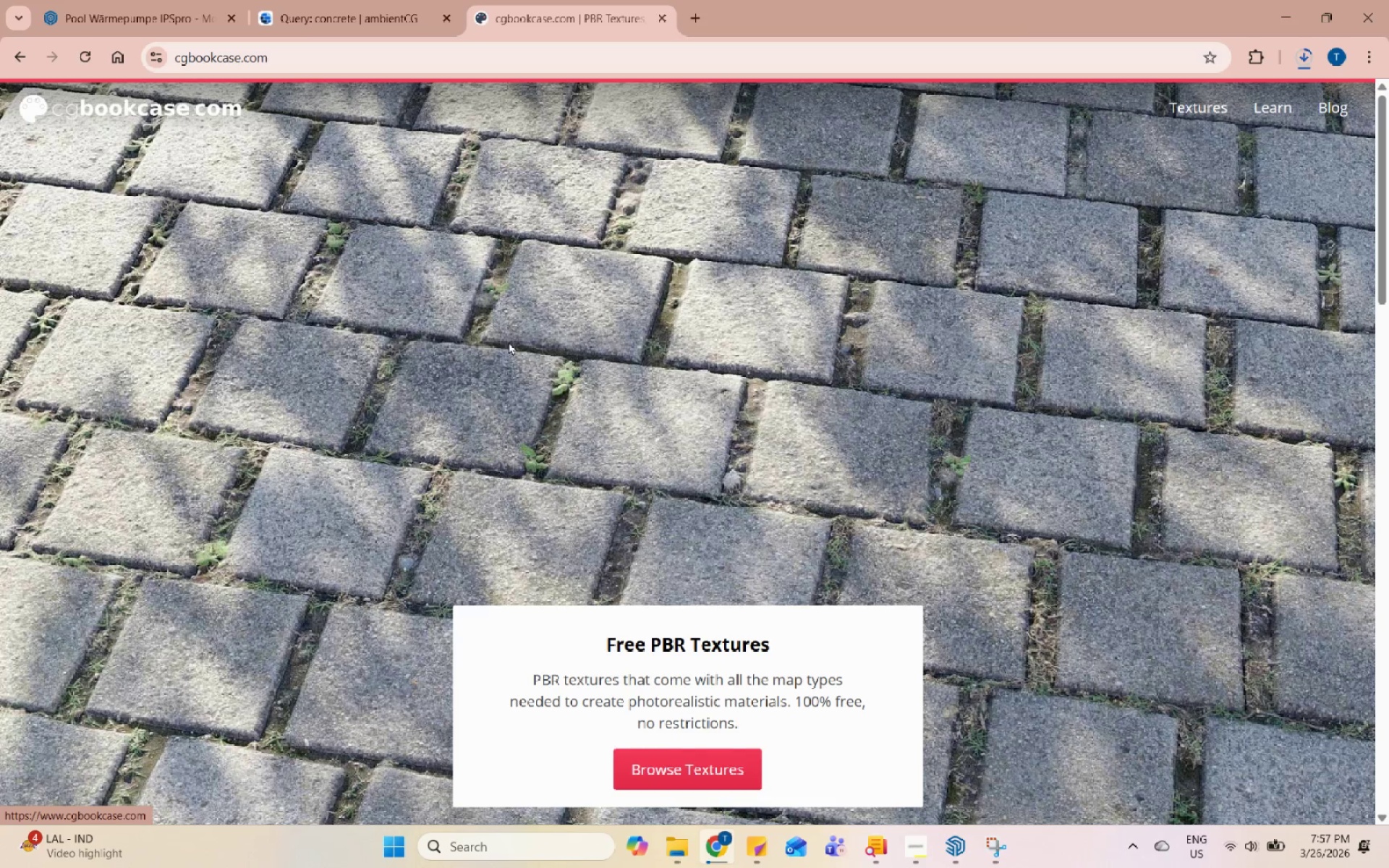 
scroll: coordinate [656, 378], scroll_direction: down, amount: 9.0
 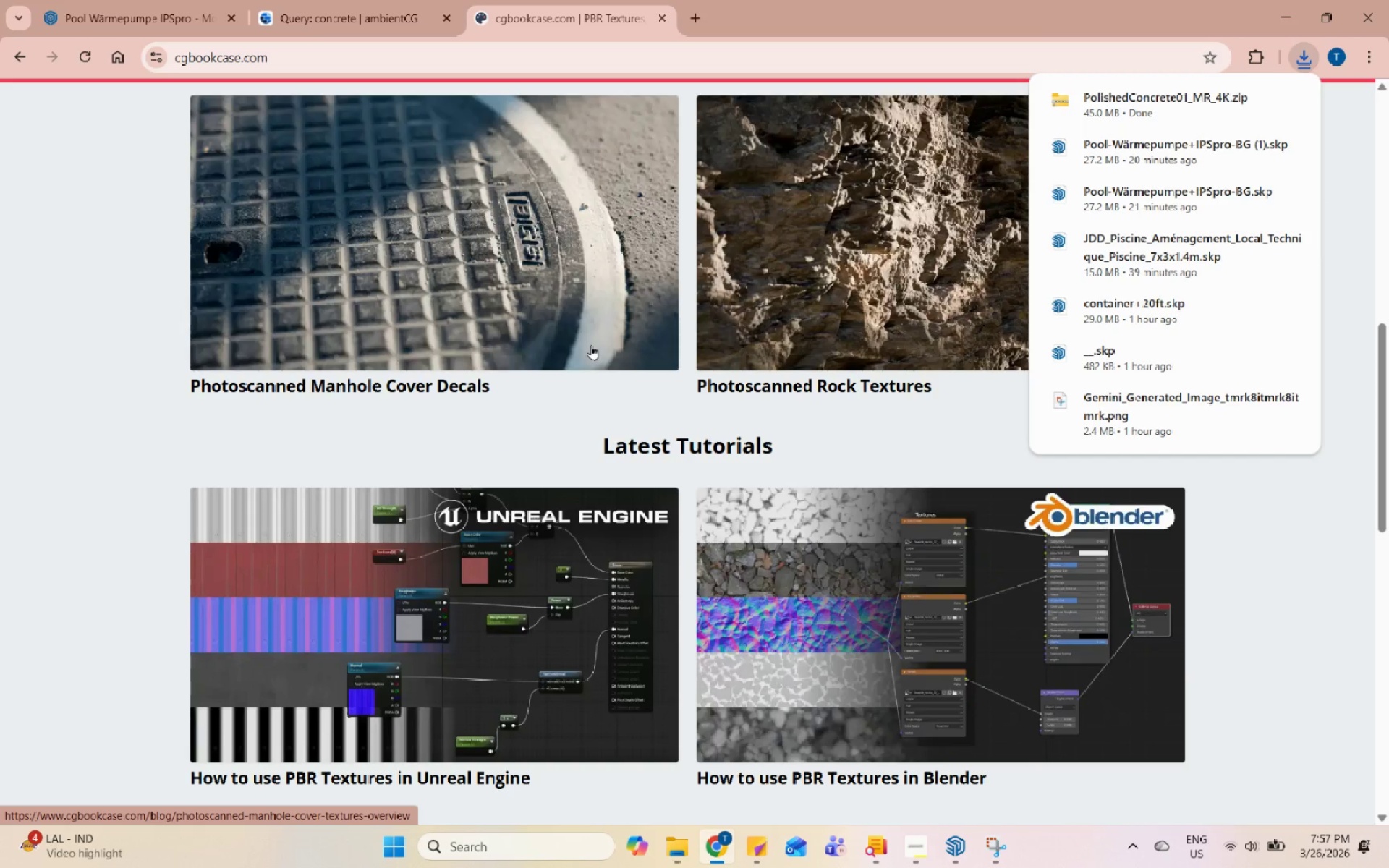 
left_click([591, 345])
 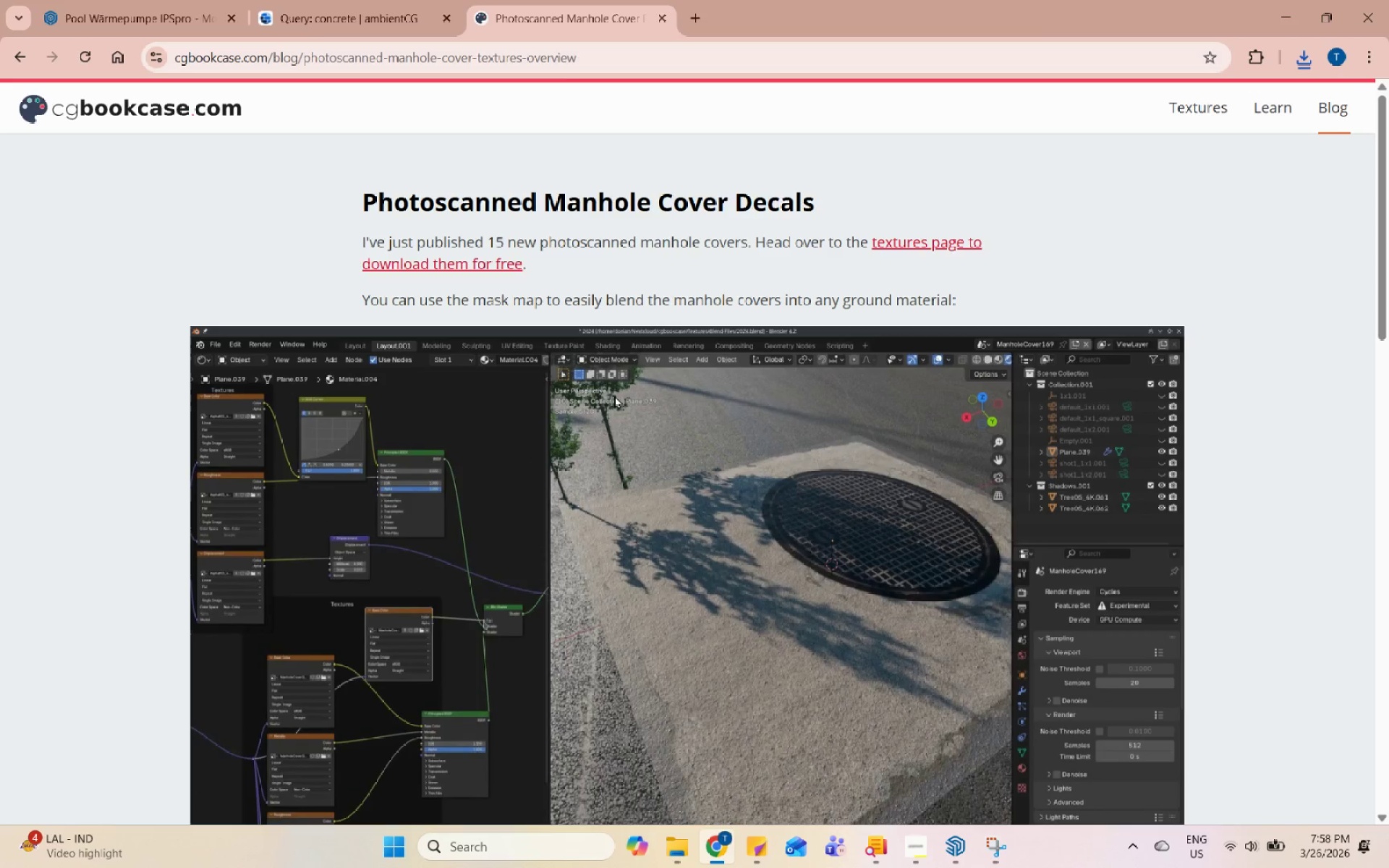 
wait(14.38)
 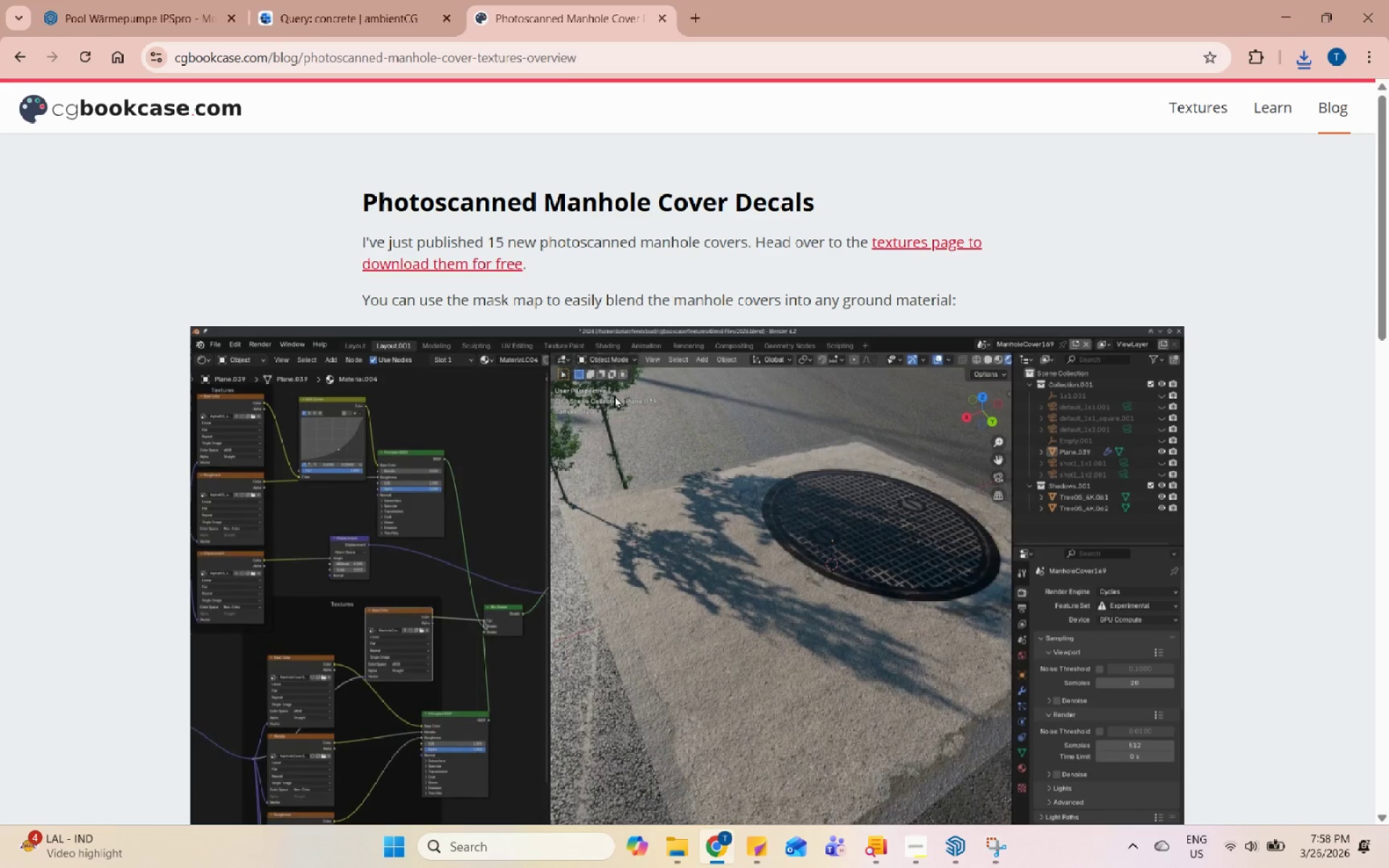 
left_click([16, 51])
 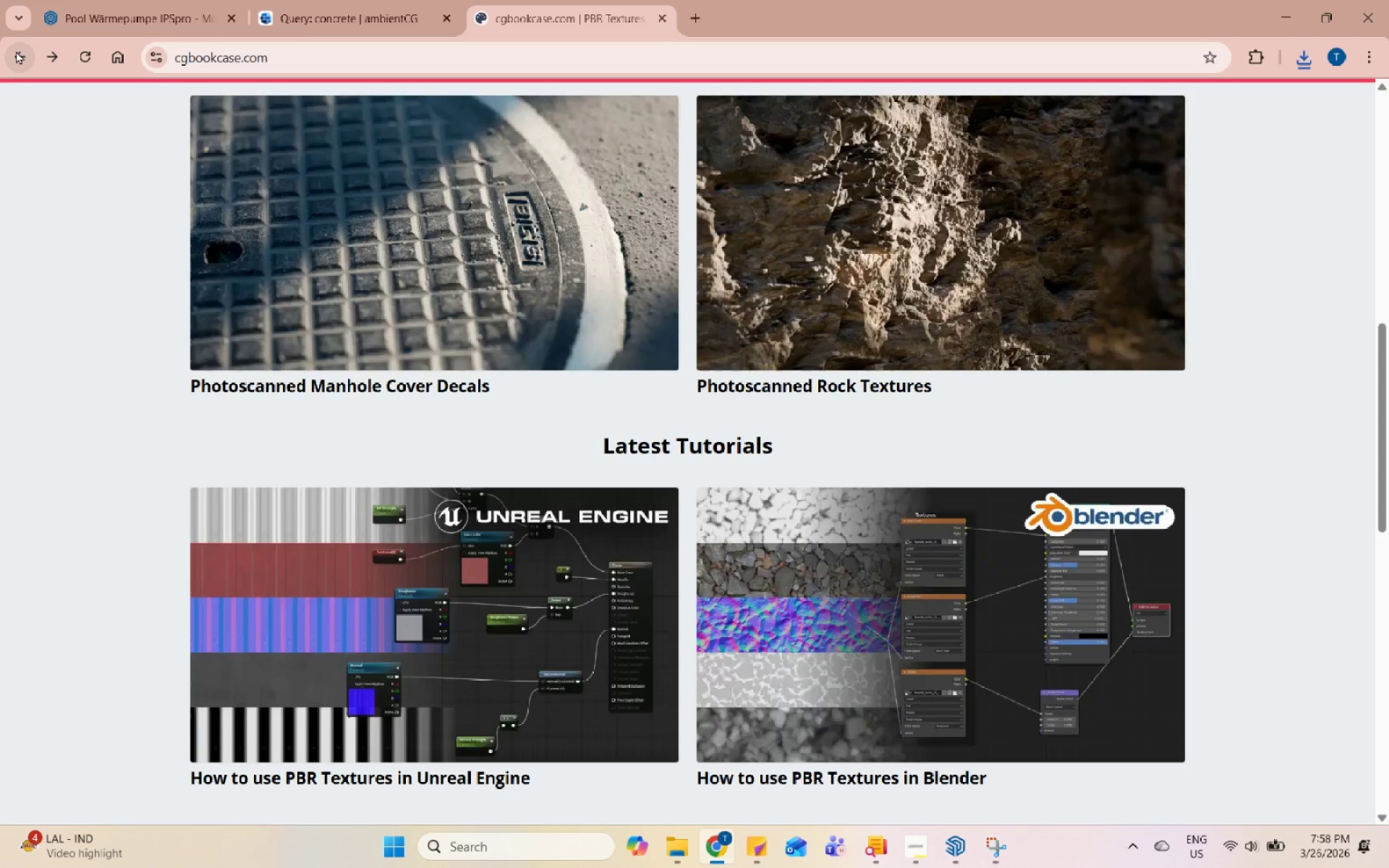 
scroll: coordinate [247, 268], scroll_direction: up, amount: 3.0
 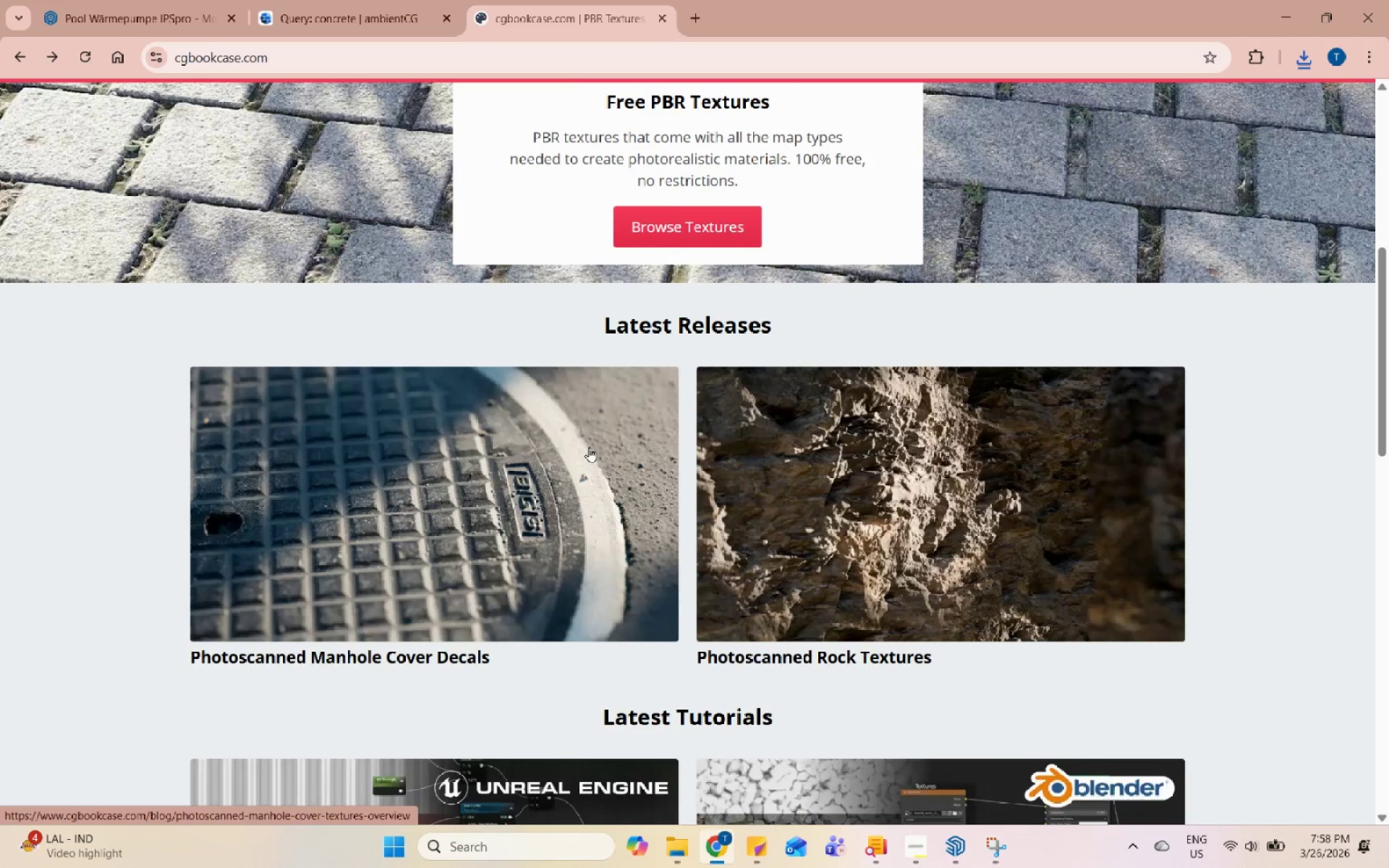 
left_click([527, 509])
 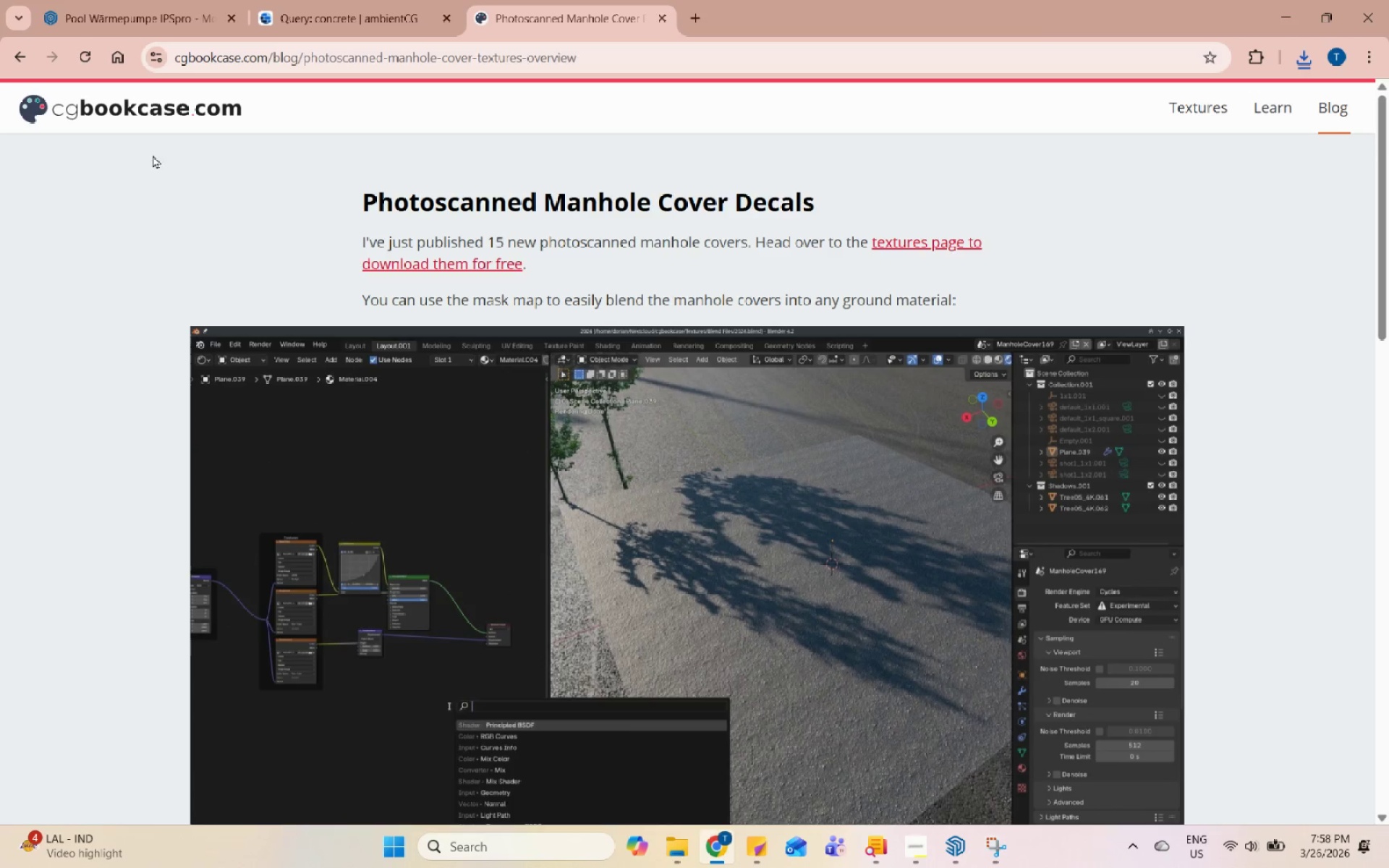 
left_click([14, 61])
 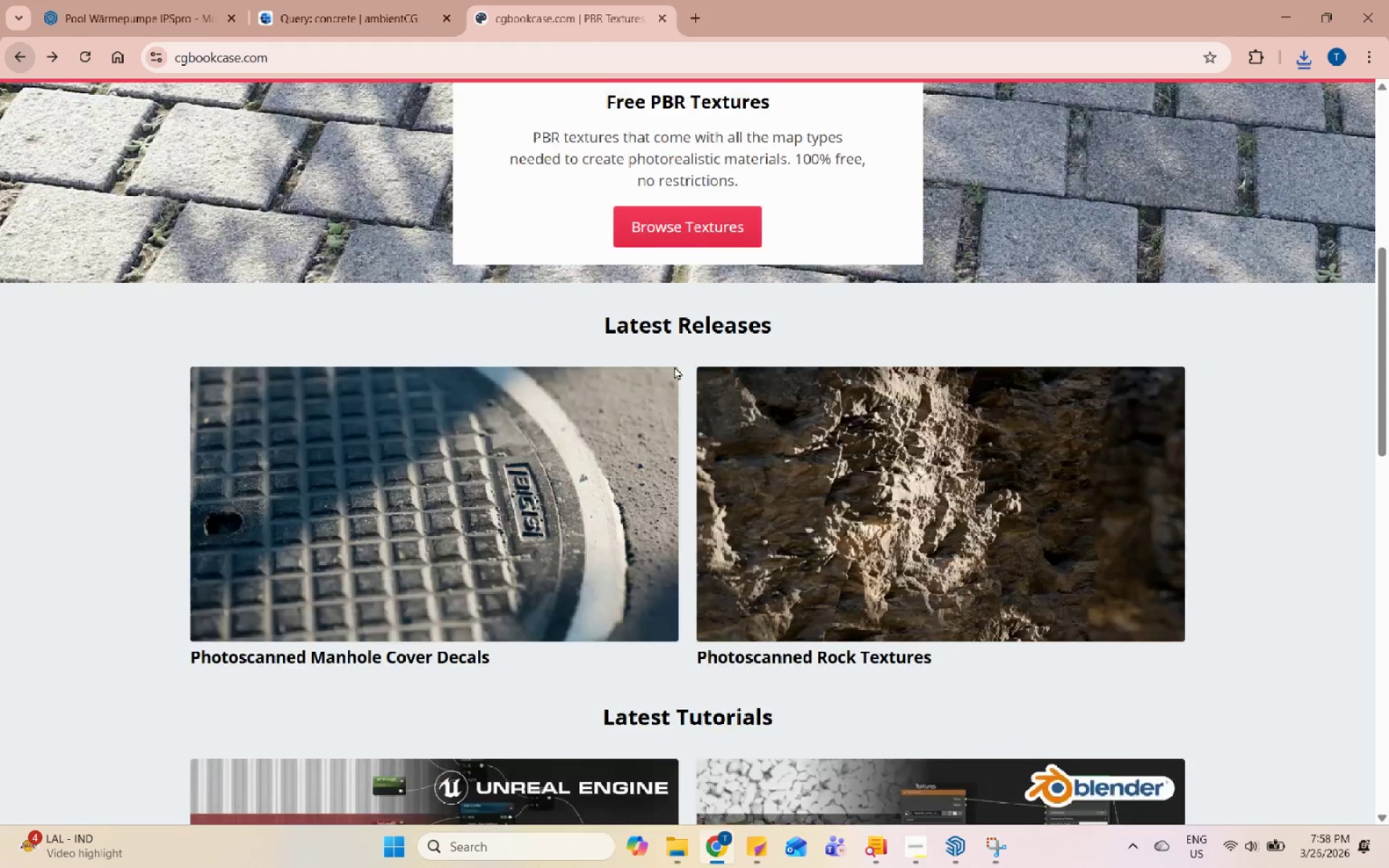 
scroll: coordinate [986, 457], scroll_direction: up, amount: 7.0
 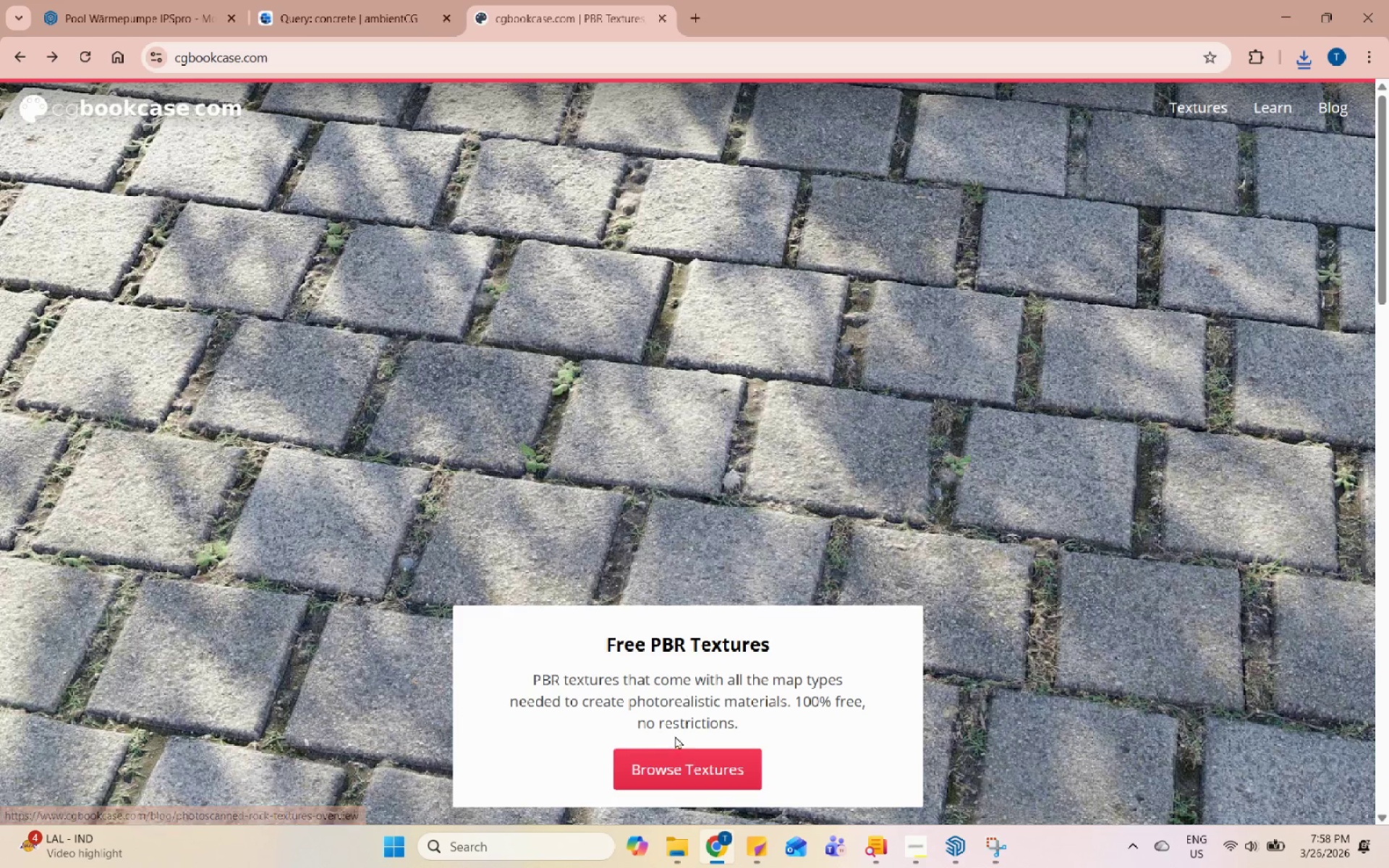 
left_click([687, 768])
 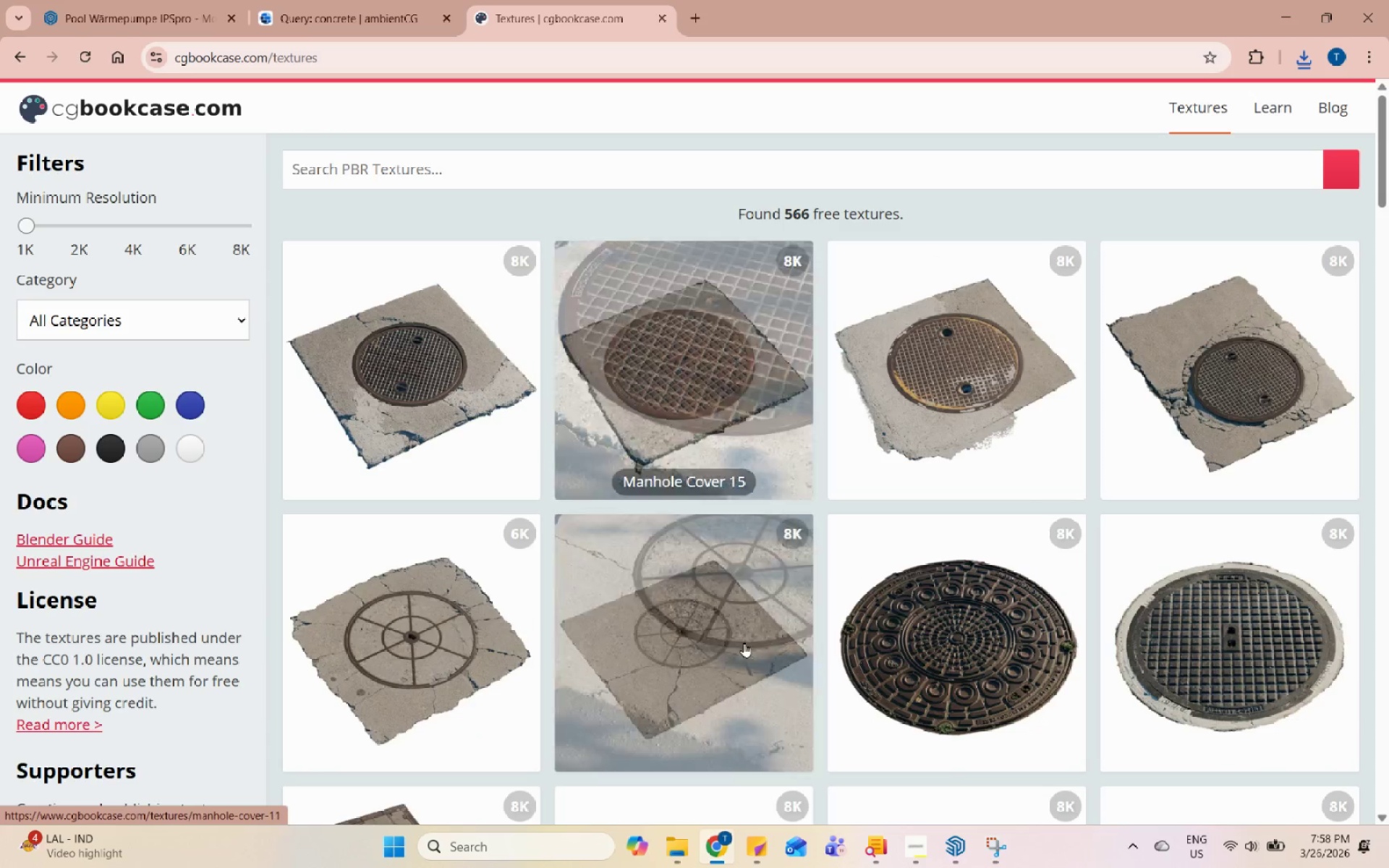 
scroll: coordinate [808, 457], scroll_direction: down, amount: 28.0
 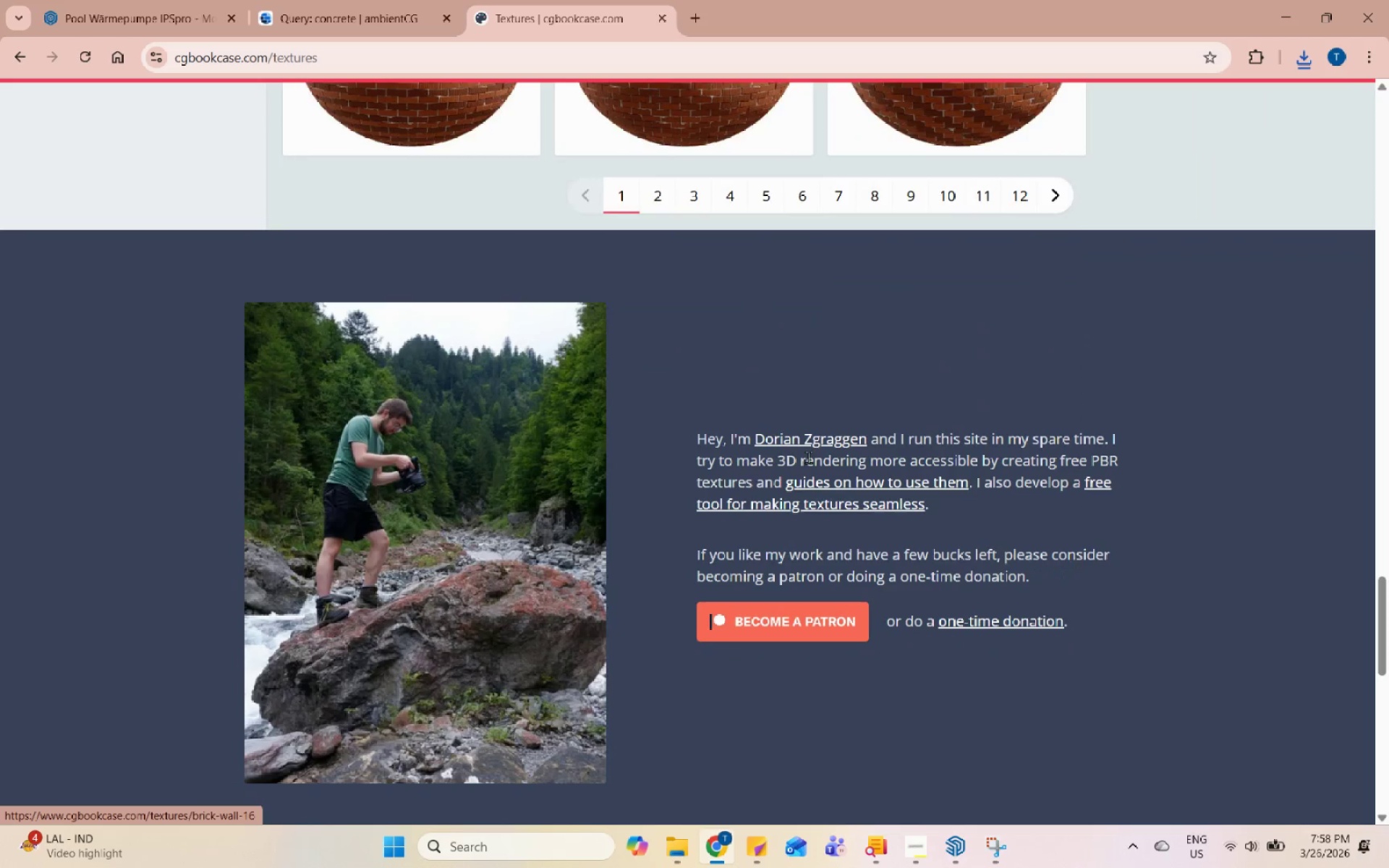 
scroll: coordinate [808, 457], scroll_direction: up, amount: 46.0
 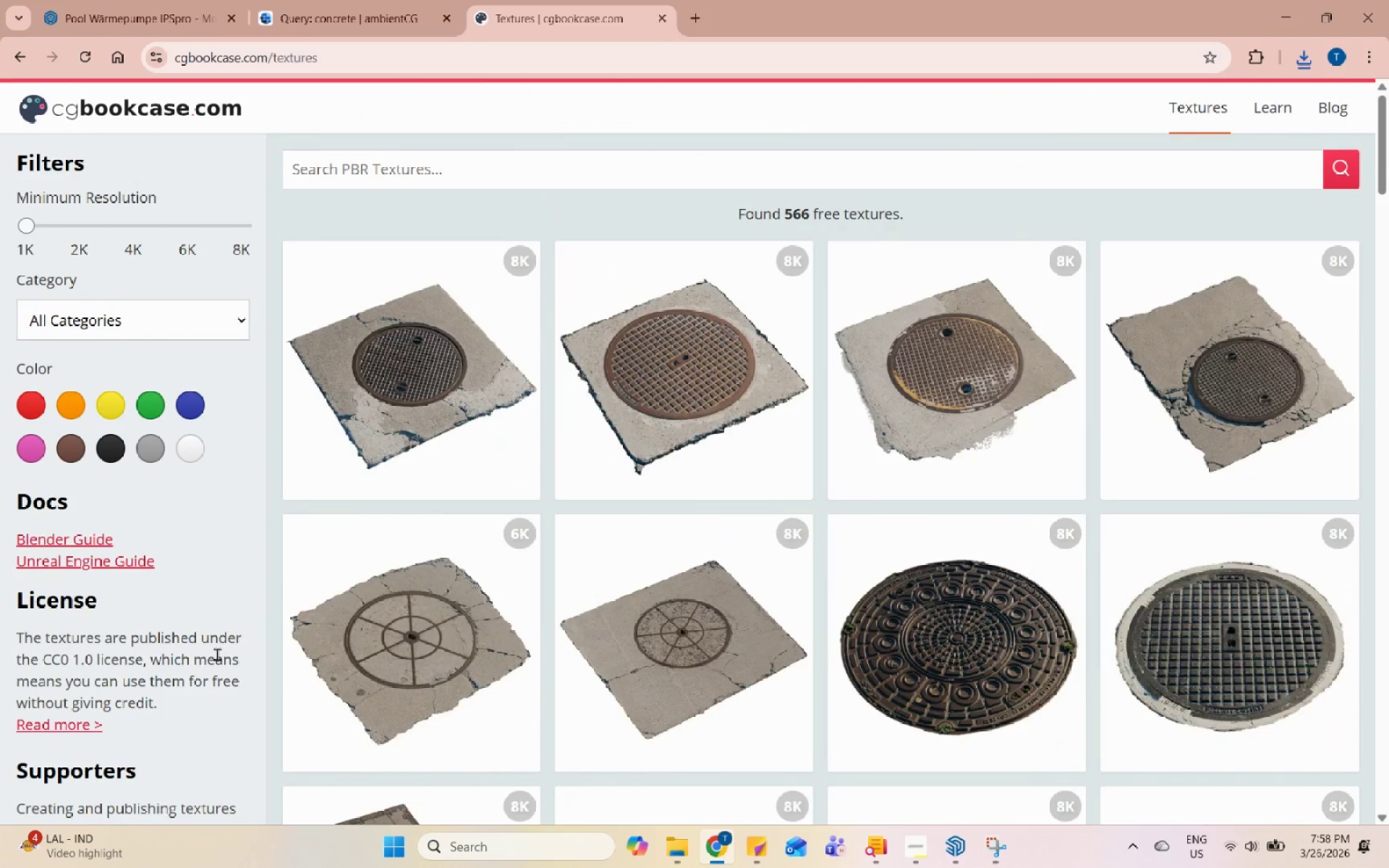 
scroll: coordinate [734, 737], scroll_direction: down, amount: 30.0
 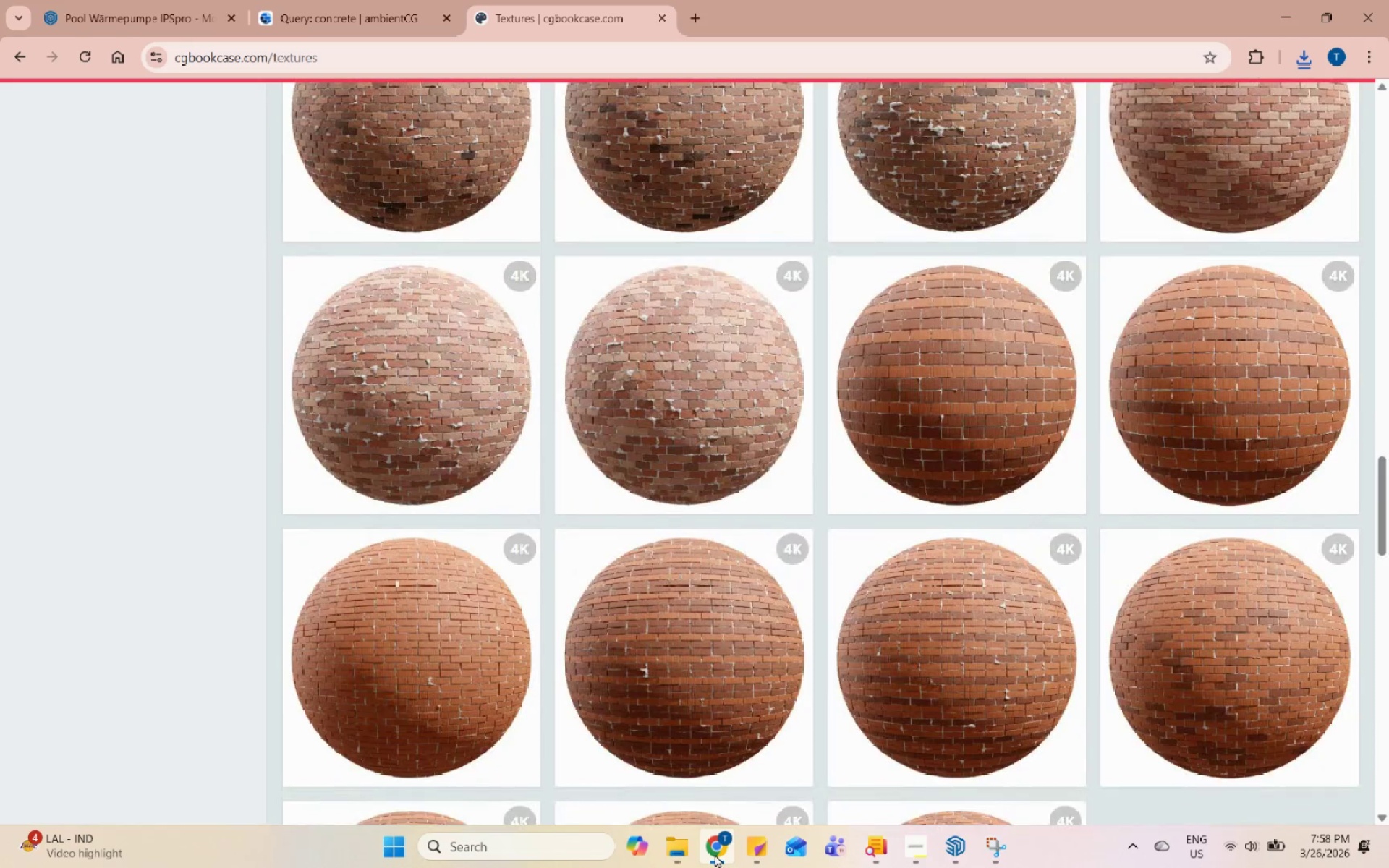 
left_click([685, 851])
 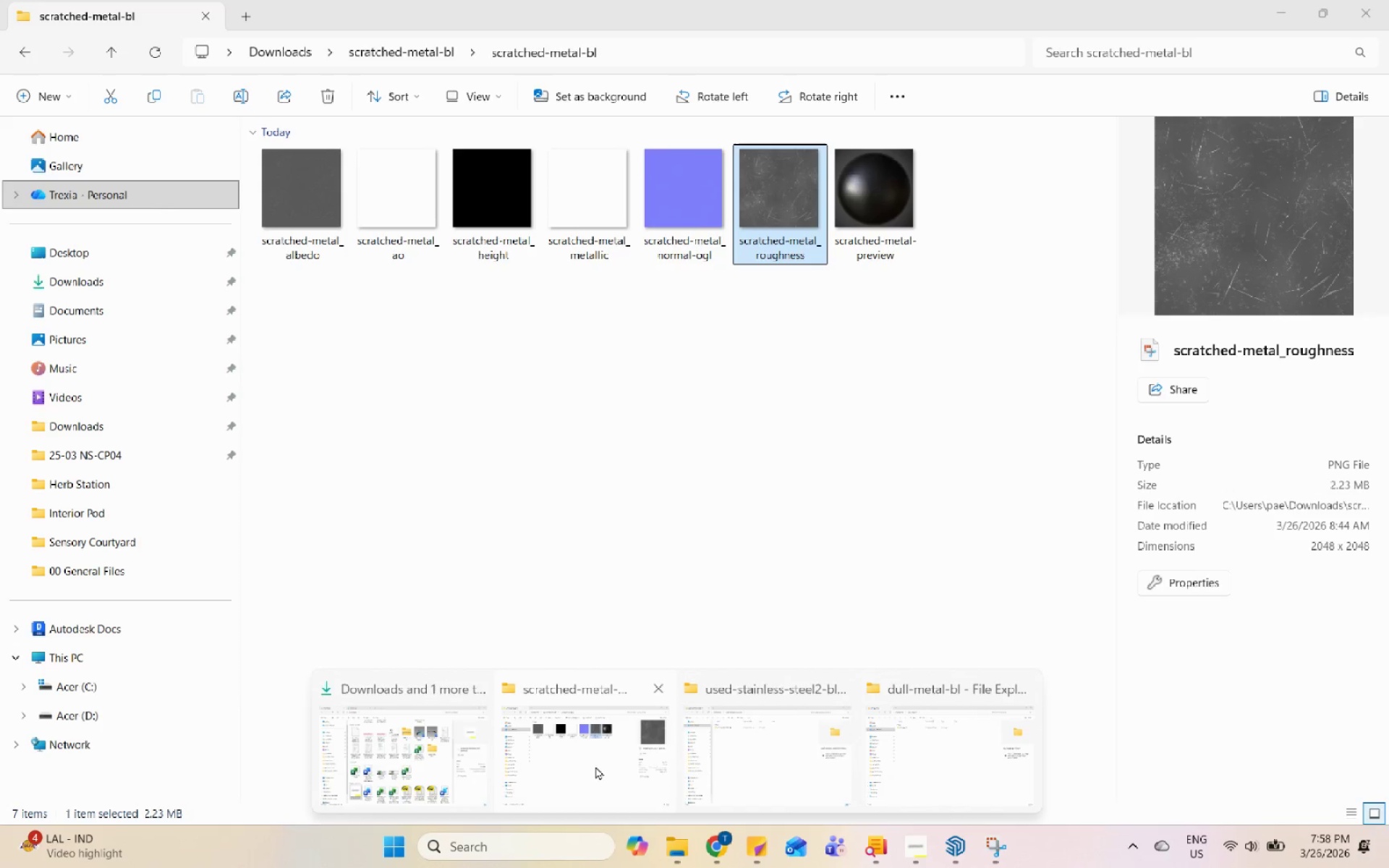 
left_click([426, 766])
 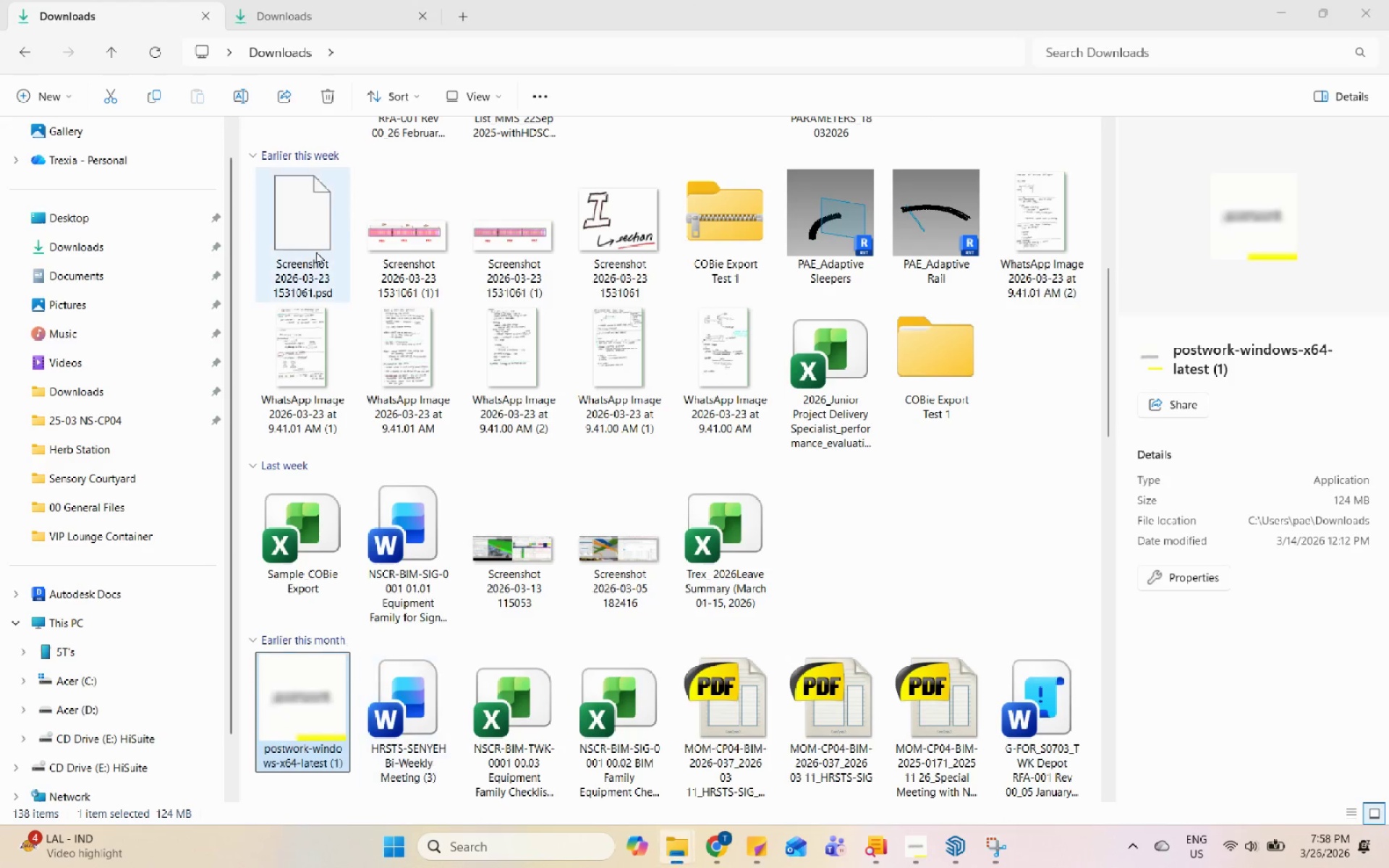 
left_click([614, 485])
 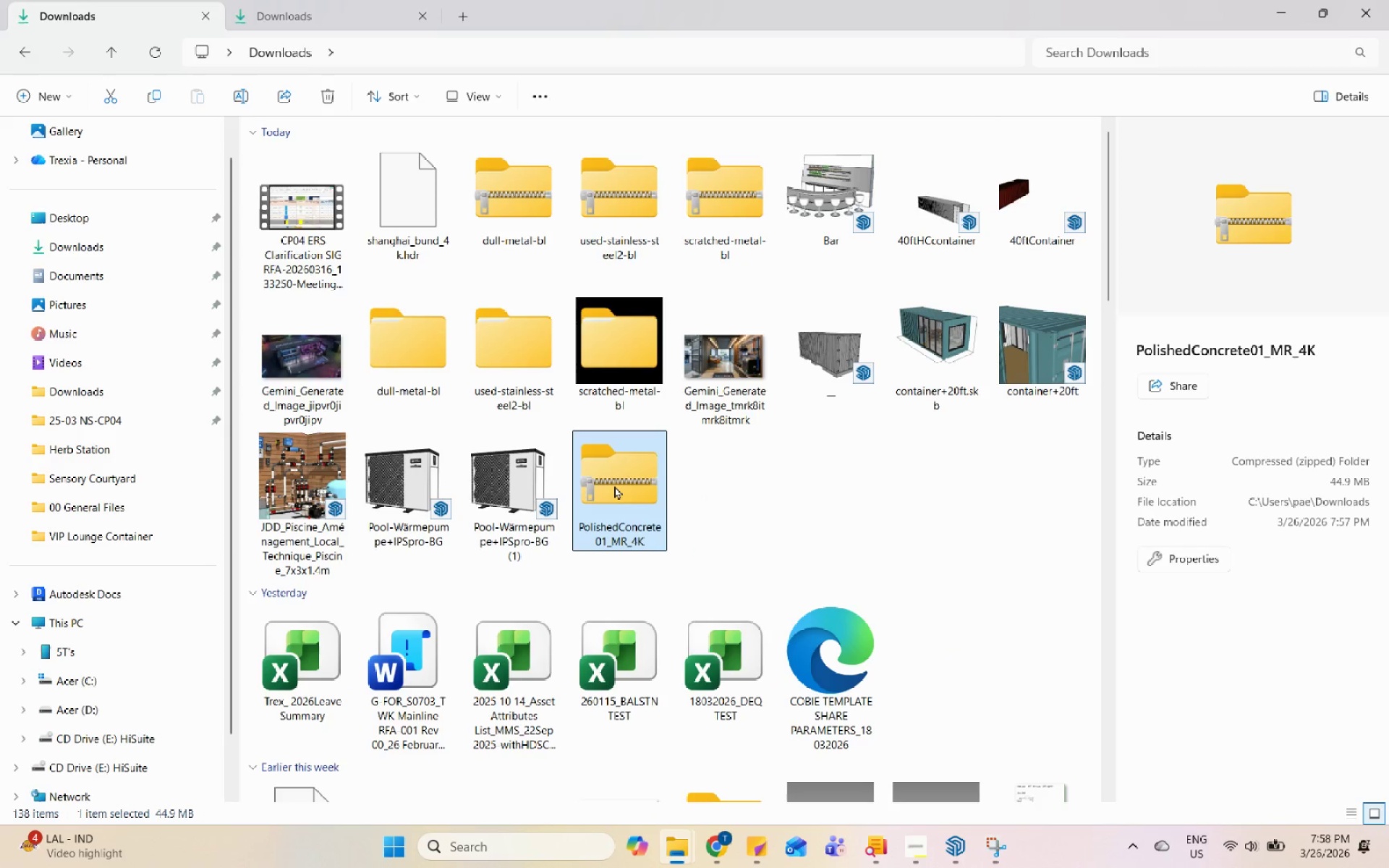 
right_click([614, 485])
 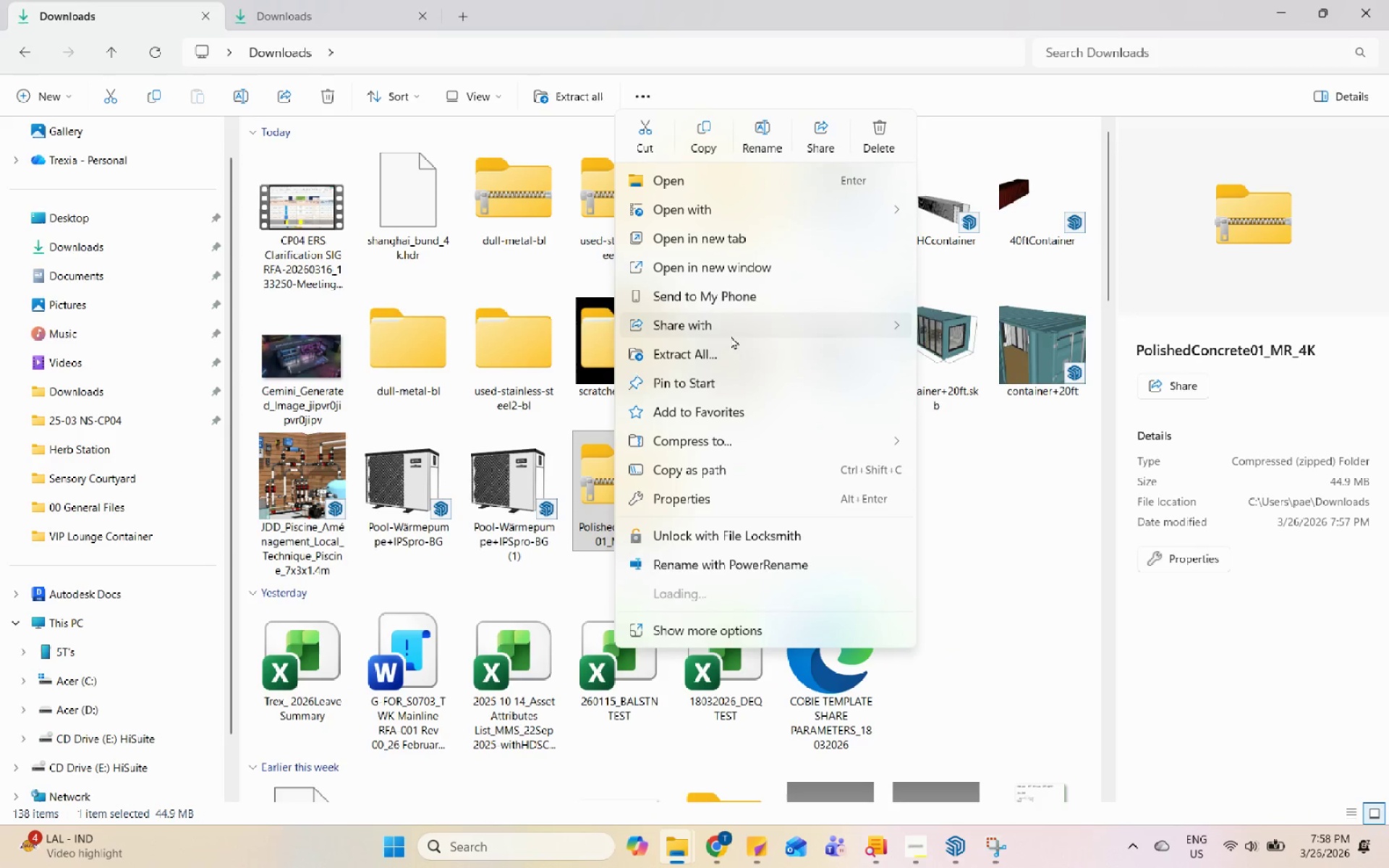 
scroll: coordinate [611, 508], scroll_direction: up, amount: 9.0
 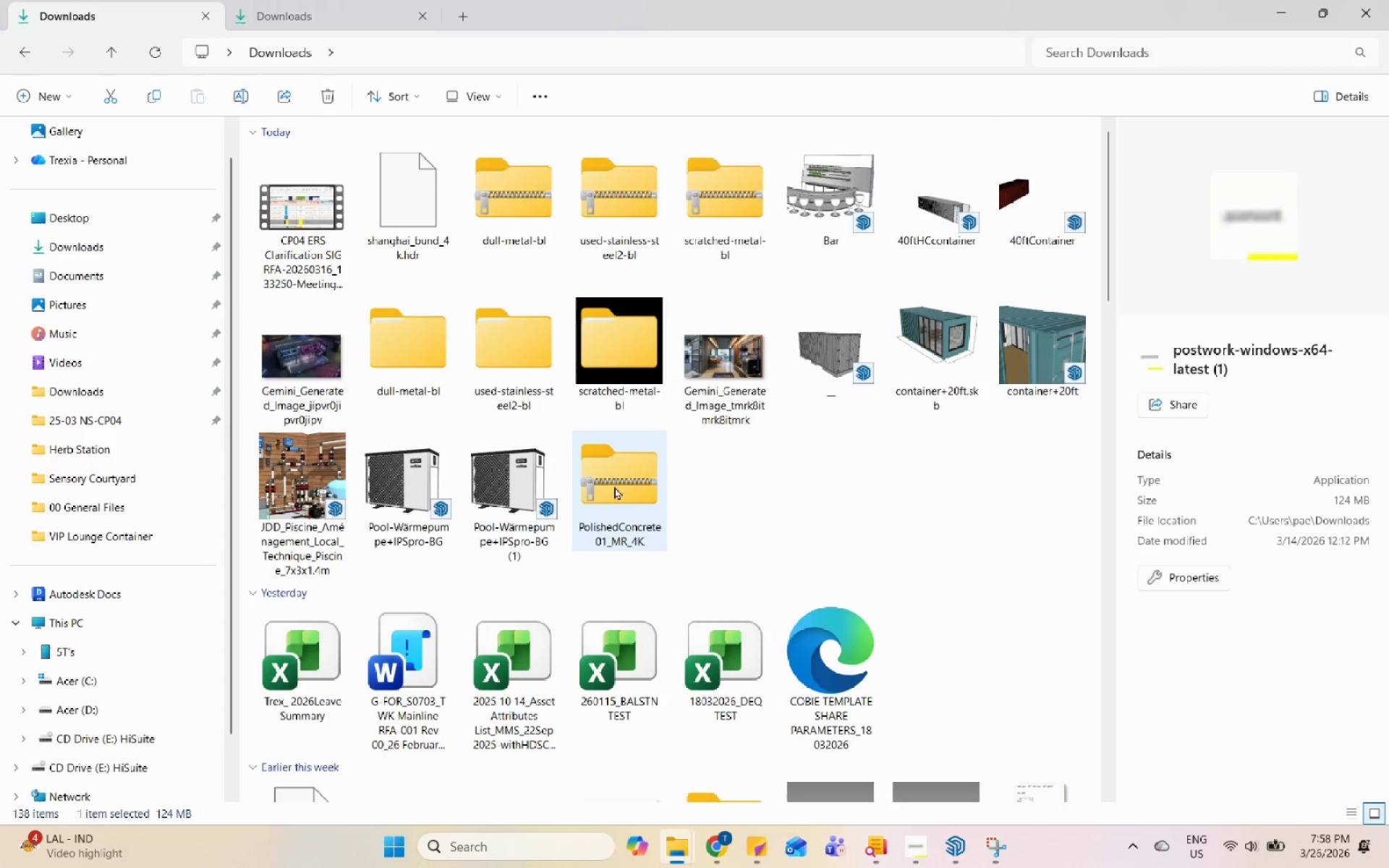 
left_click([731, 344])
 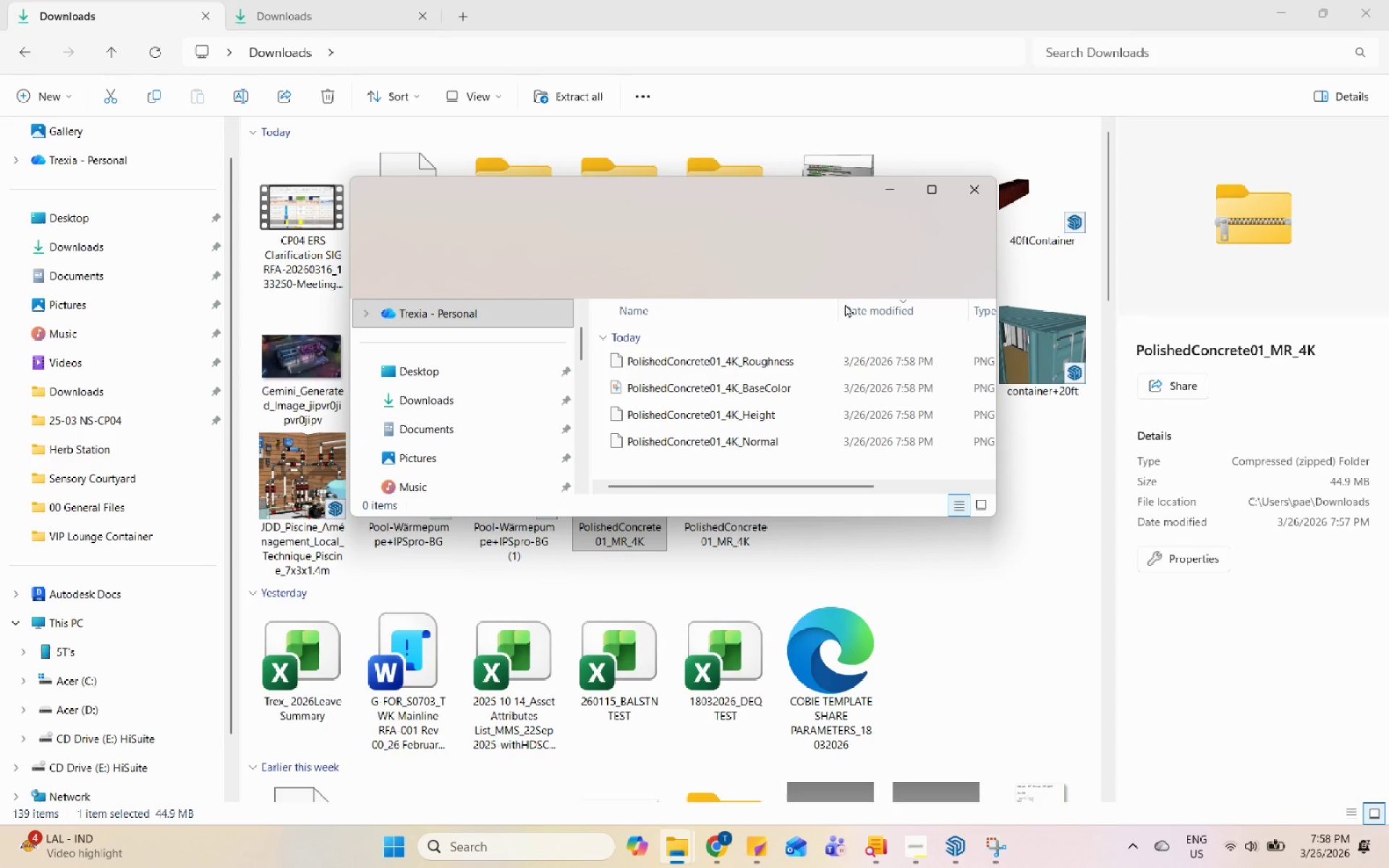 
left_click([987, 187])
 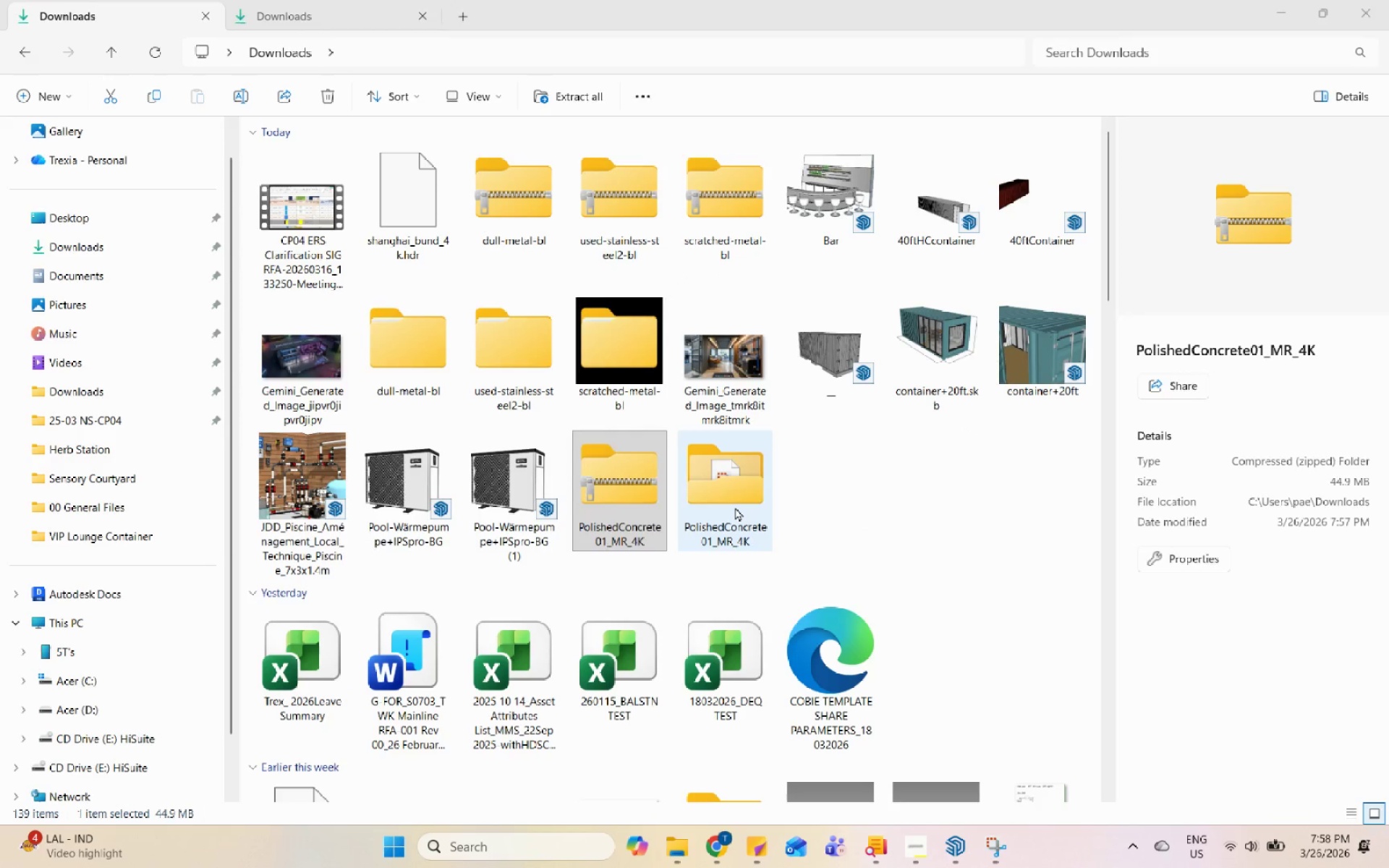 
double_click([735, 507])
 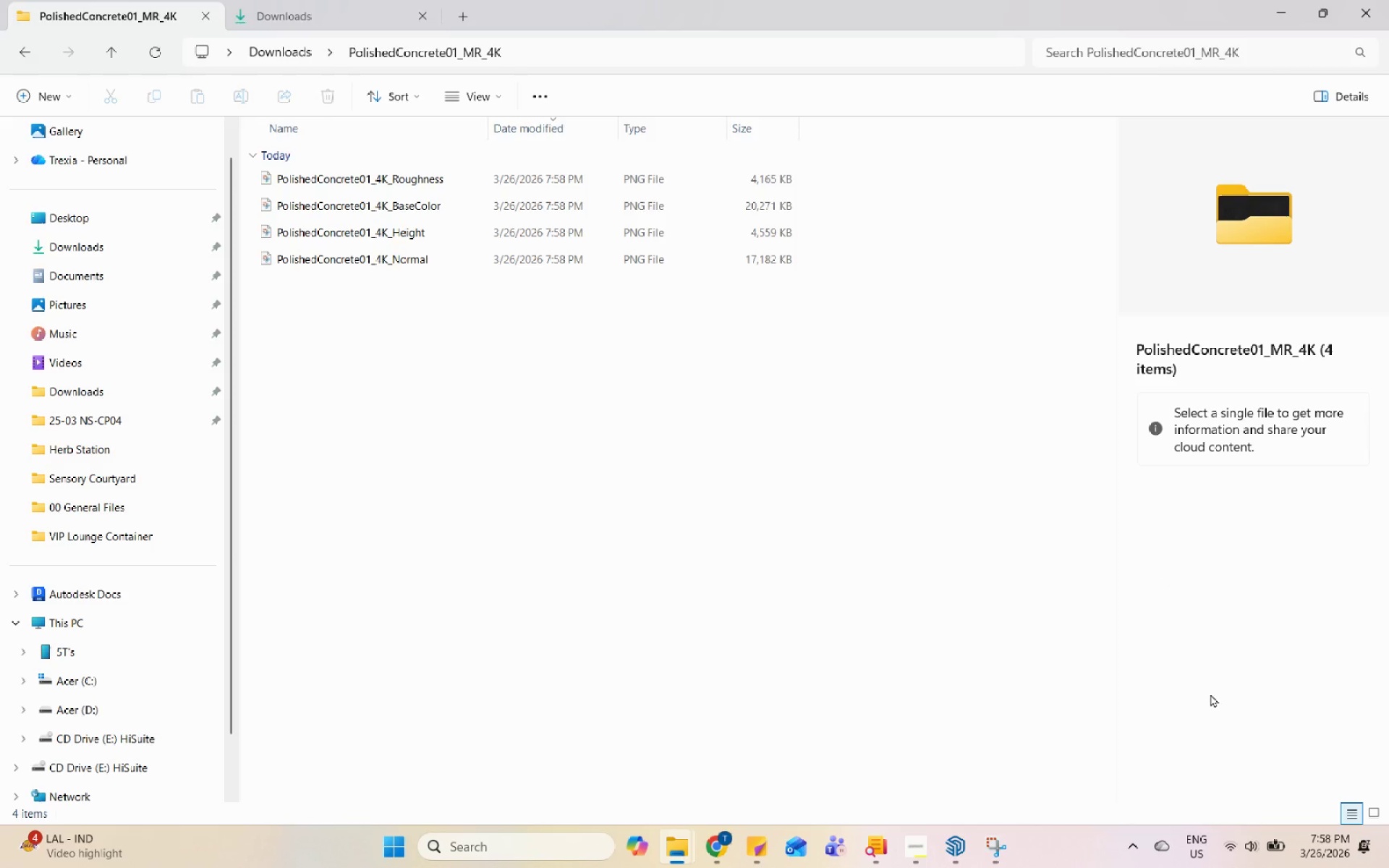 
left_click([1371, 810])
 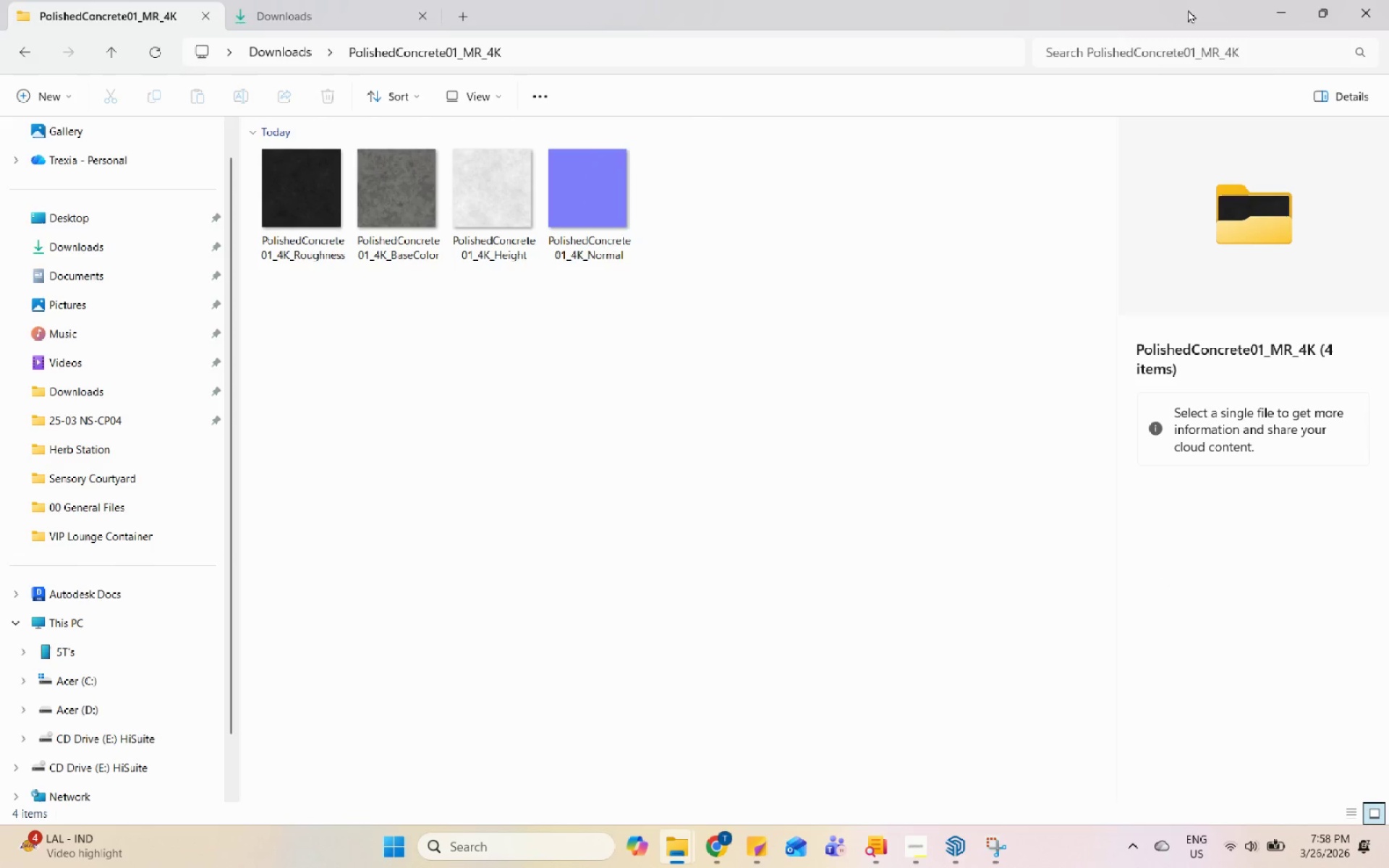 
left_click([1273, 11])
 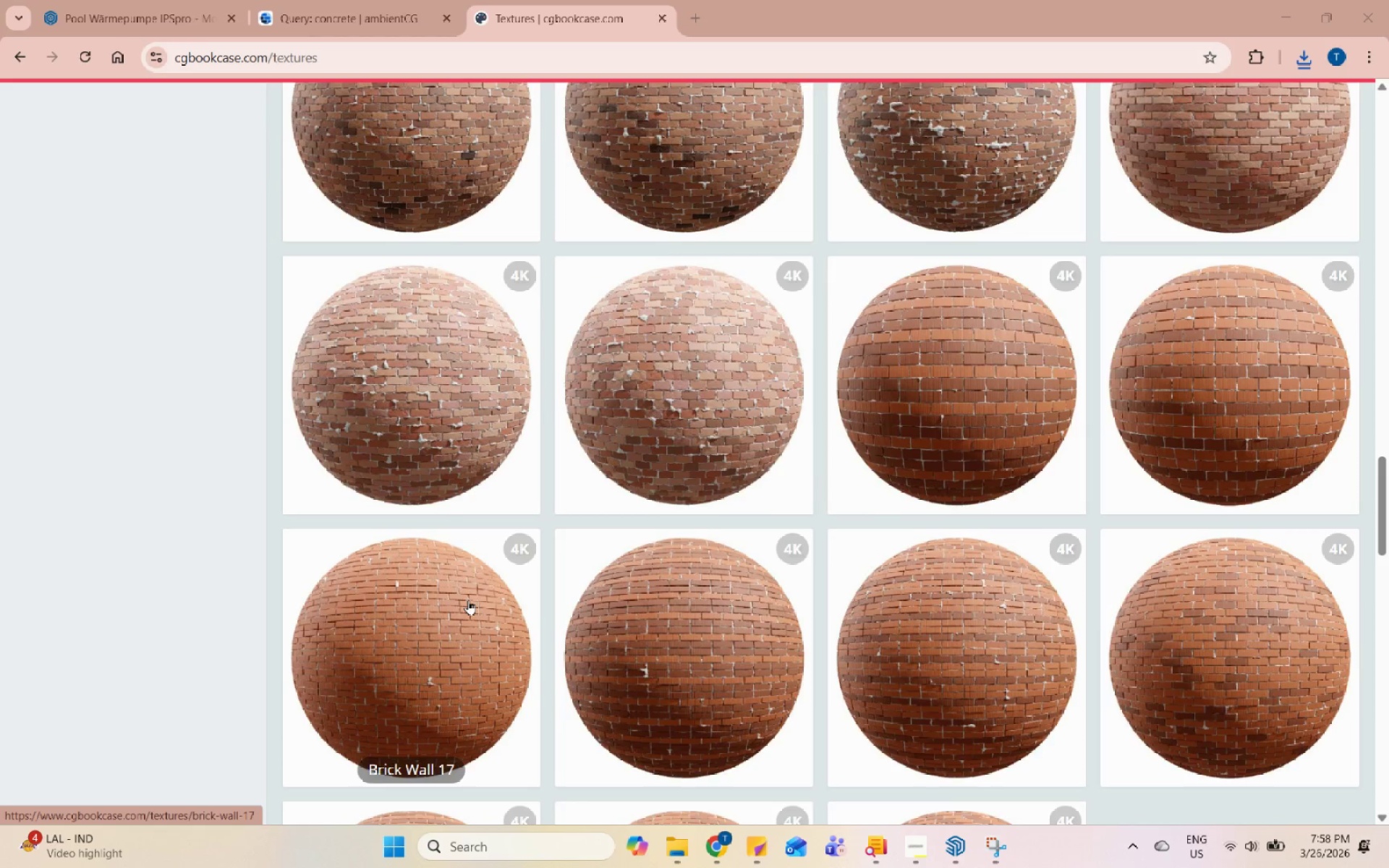 
wait(7.72)
 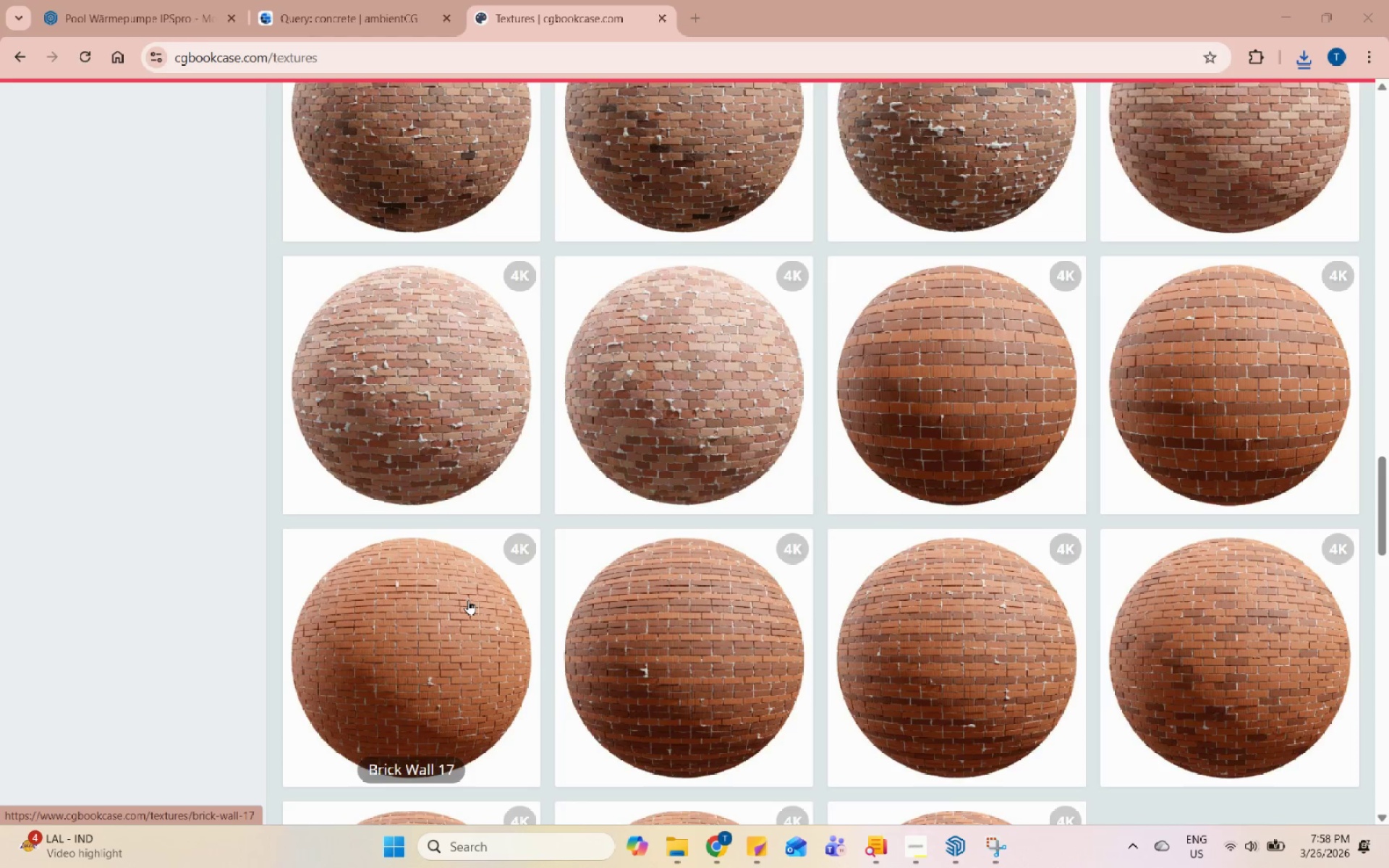 
scroll: coordinate [749, 578], scroll_direction: down, amount: 6.0
 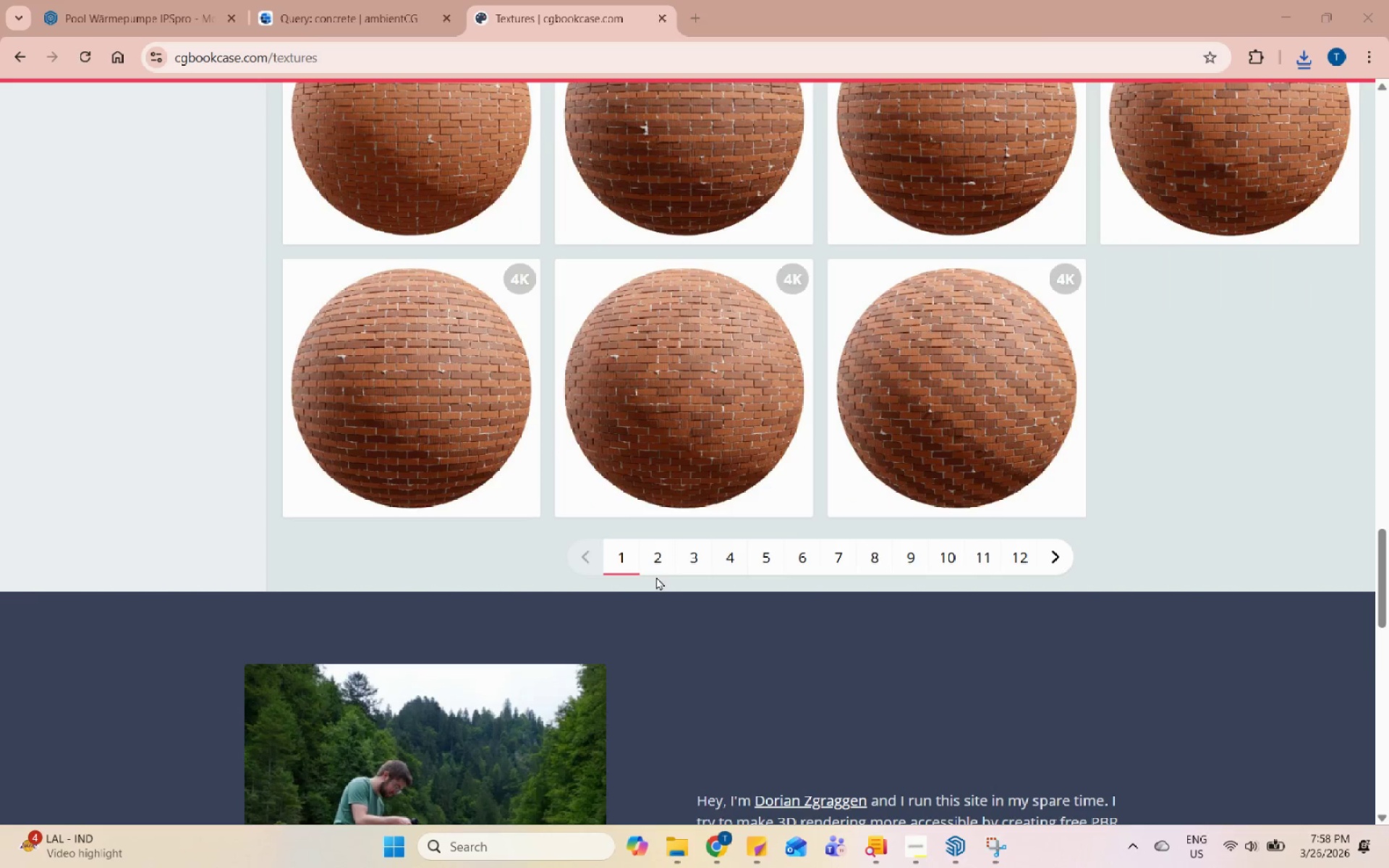 
left_click([671, 556])
 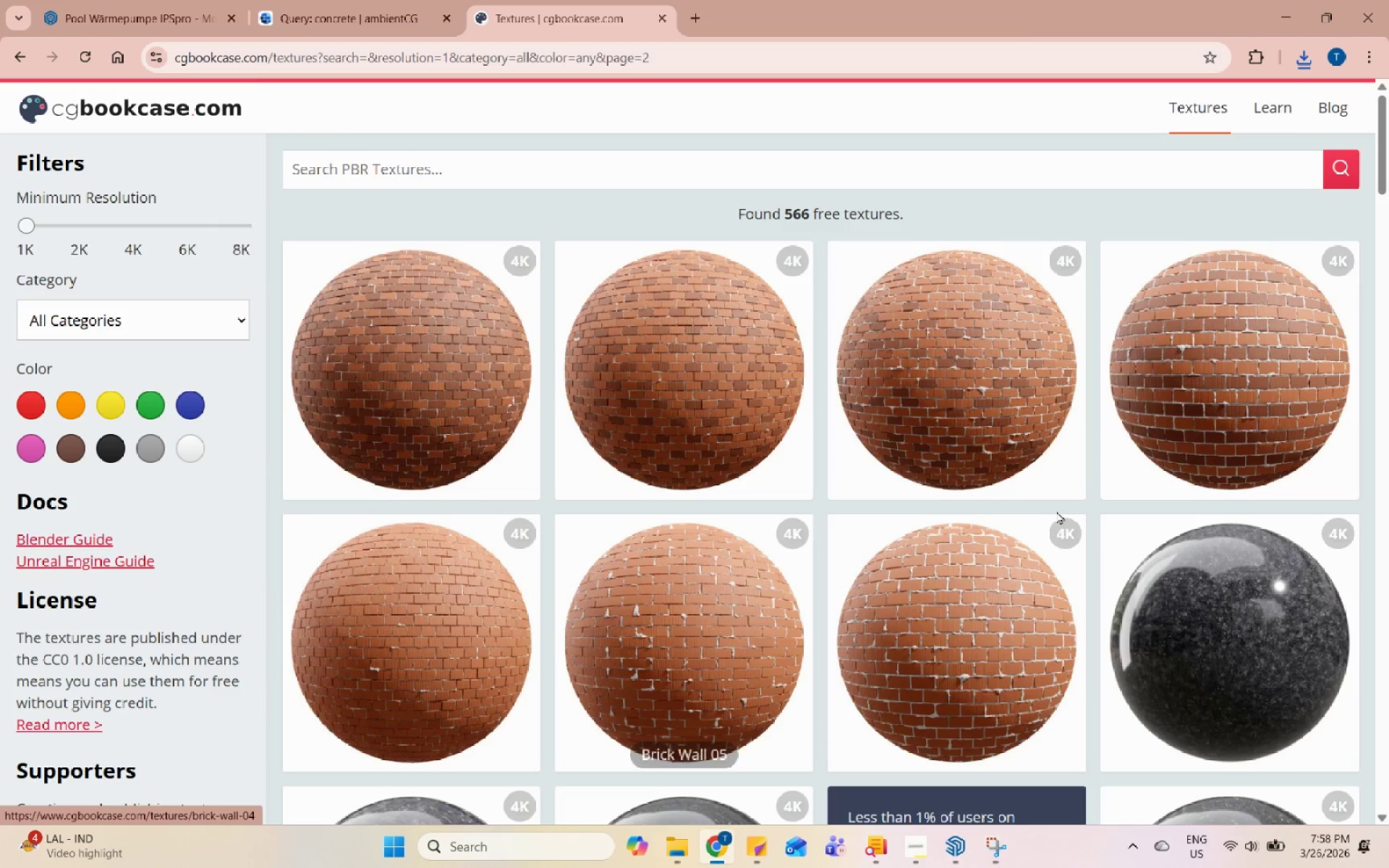 
scroll: coordinate [936, 590], scroll_direction: down, amount: 22.0
 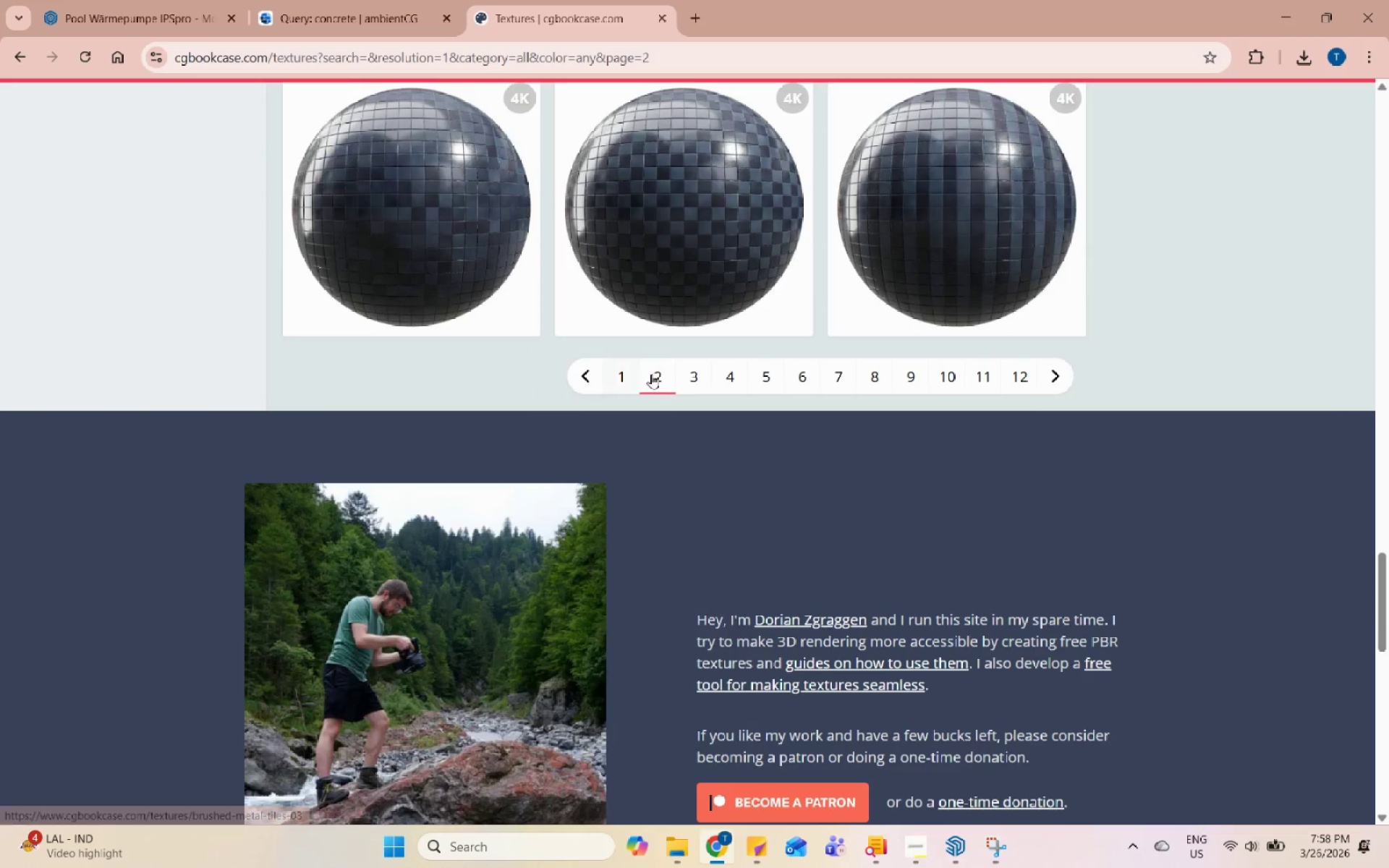 
left_click([681, 380])
 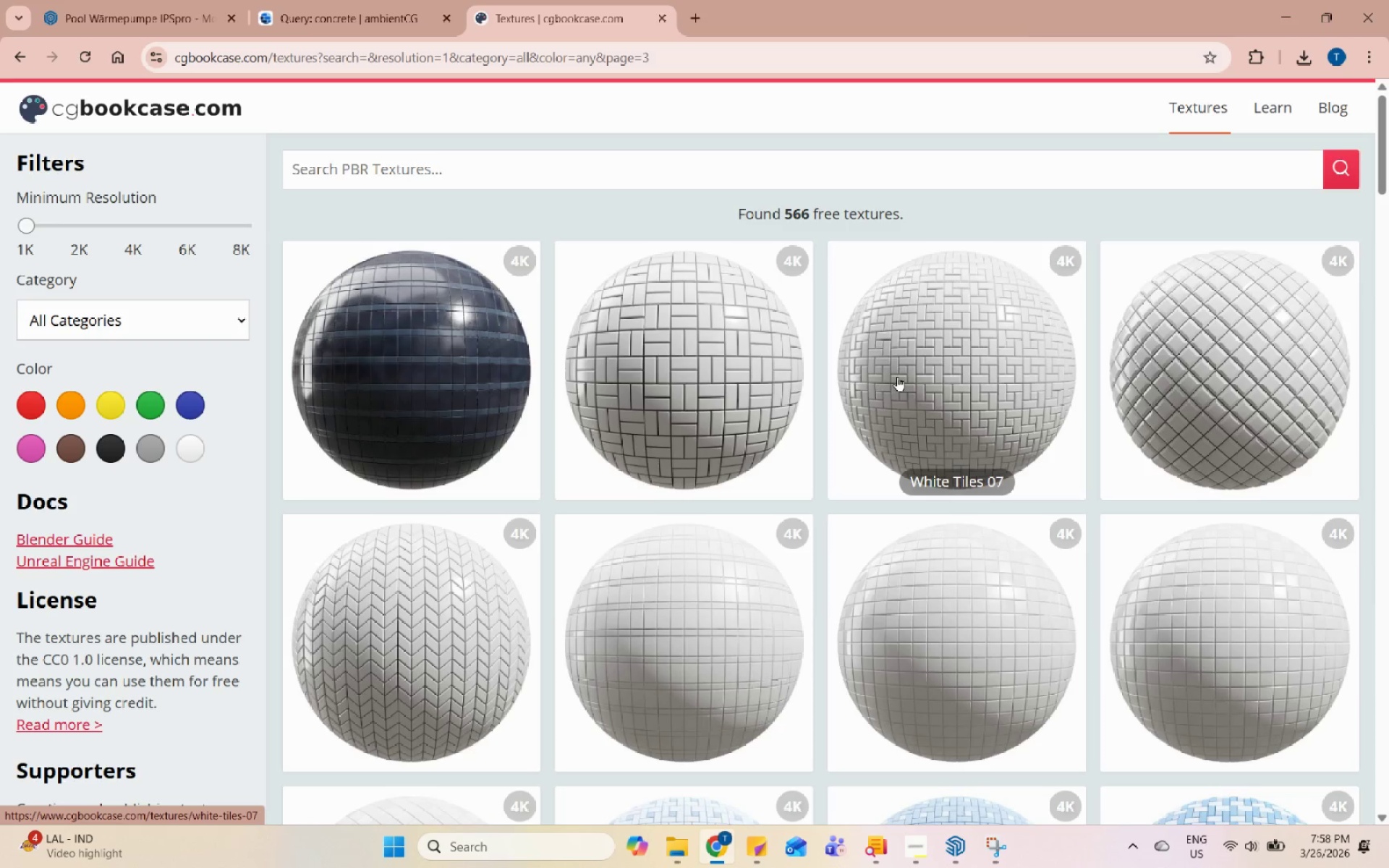 
scroll: coordinate [897, 376], scroll_direction: down, amount: 31.0
 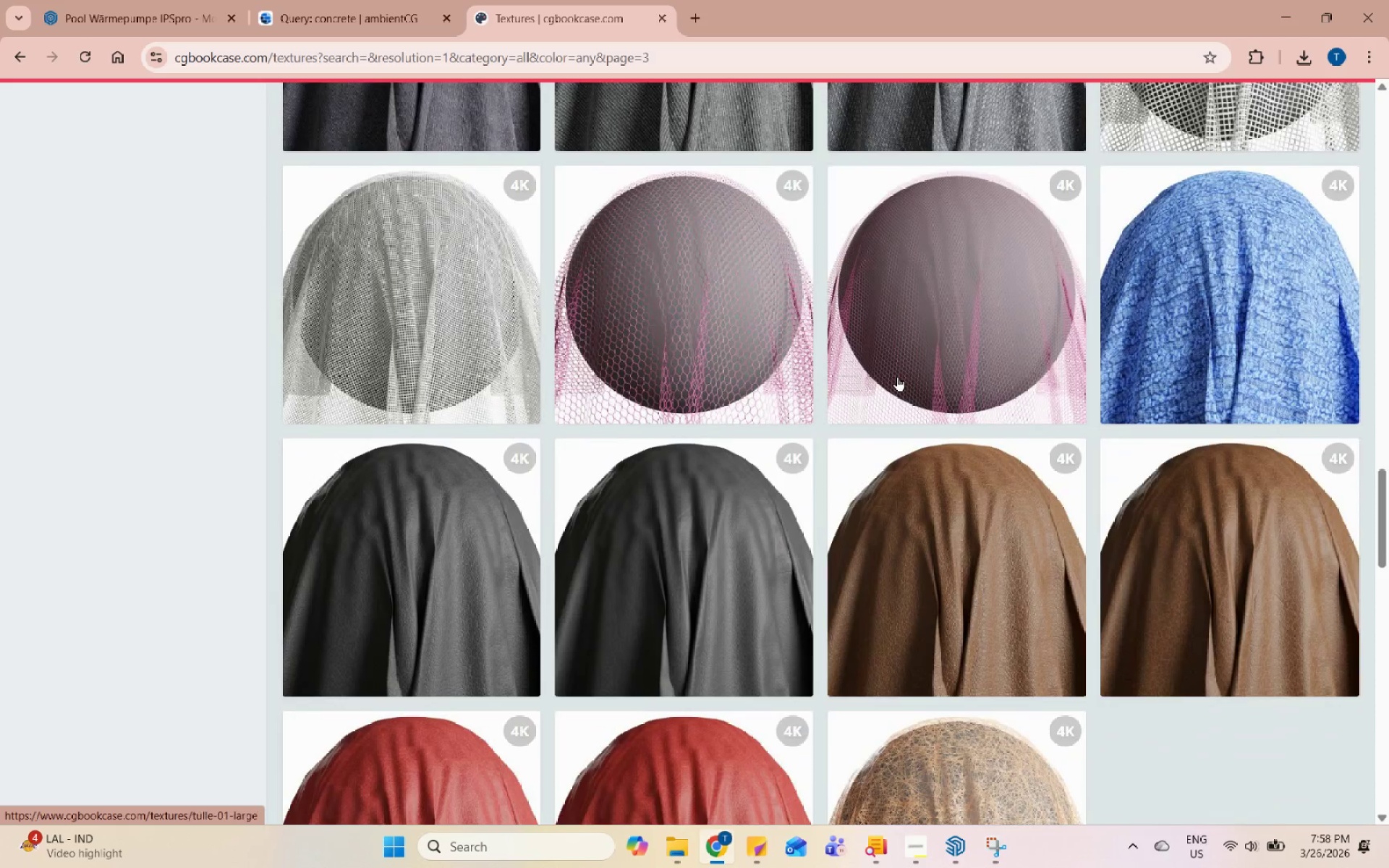 
scroll: coordinate [897, 376], scroll_direction: up, amount: 5.0
 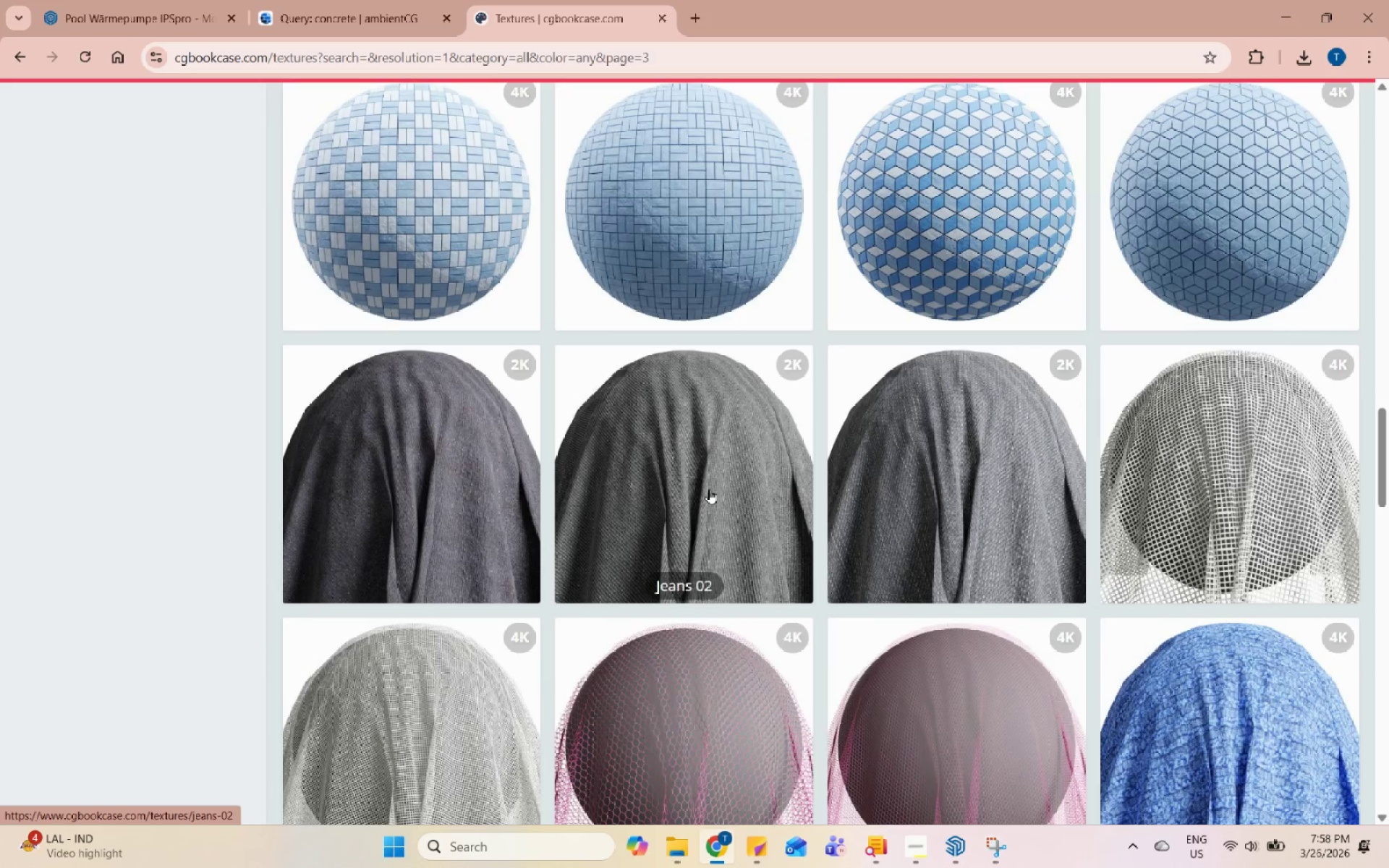 
scroll: coordinate [968, 500], scroll_direction: down, amount: 12.0
 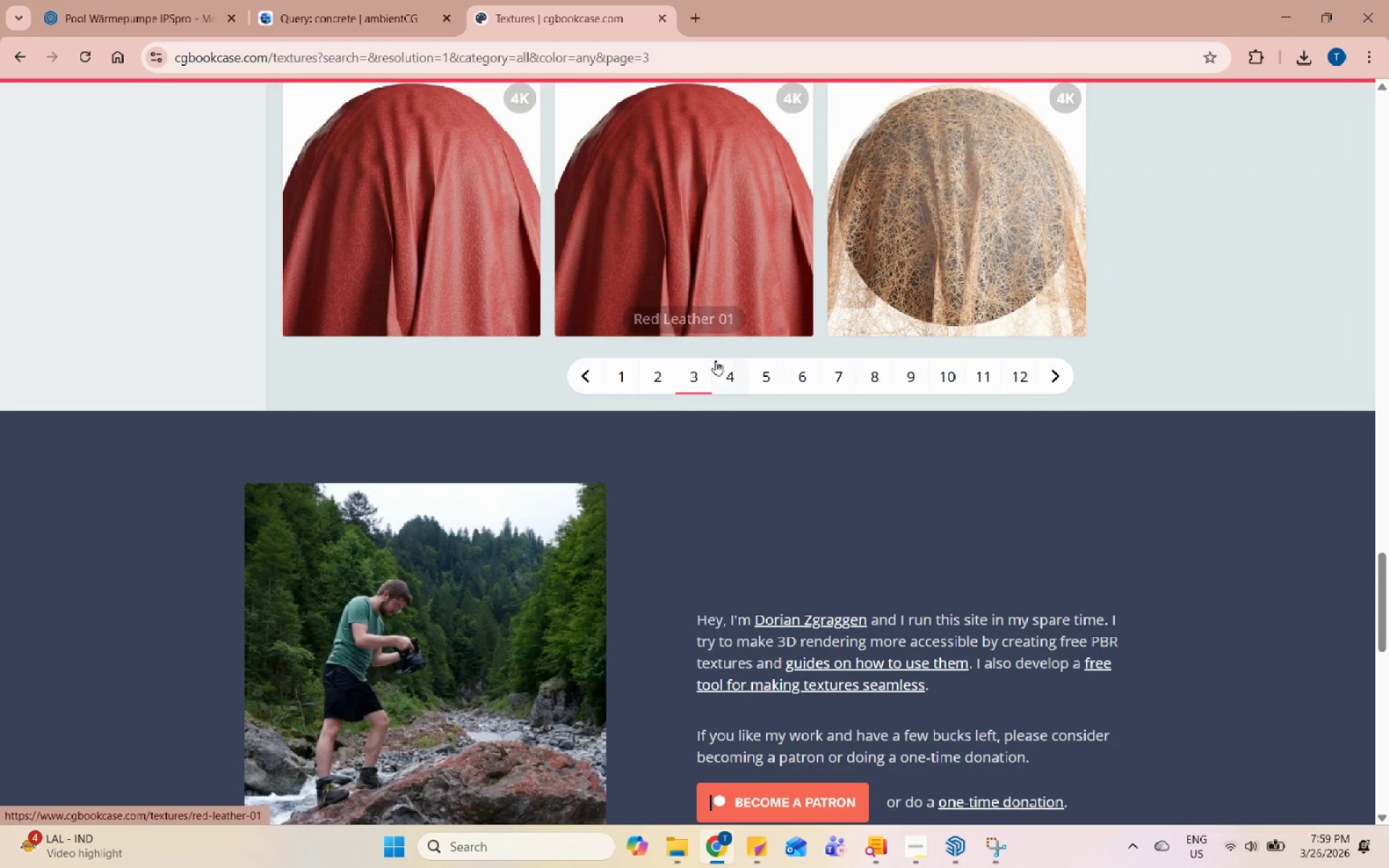 
left_click([732, 377])
 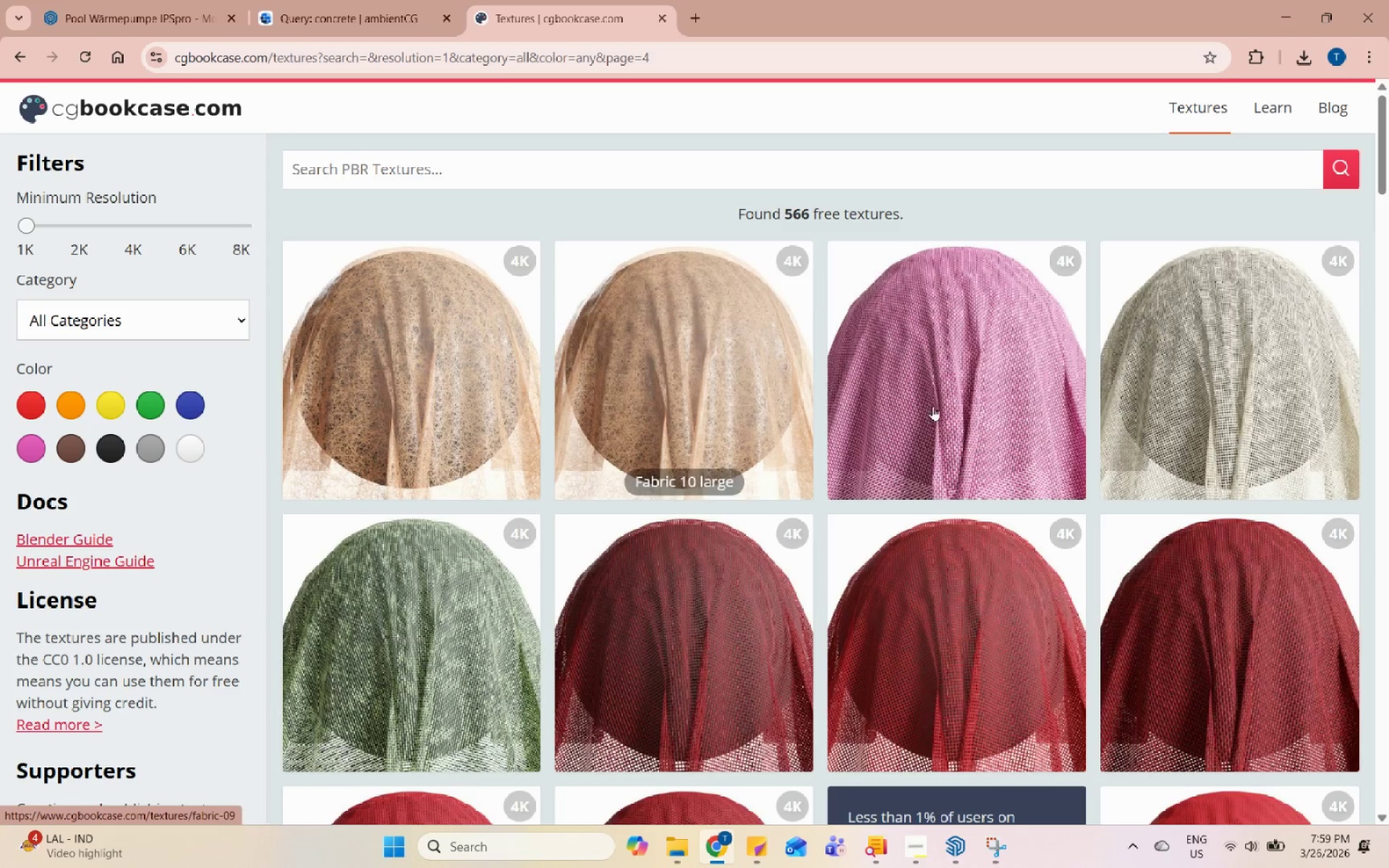 
scroll: coordinate [936, 407], scroll_direction: down, amount: 6.0
 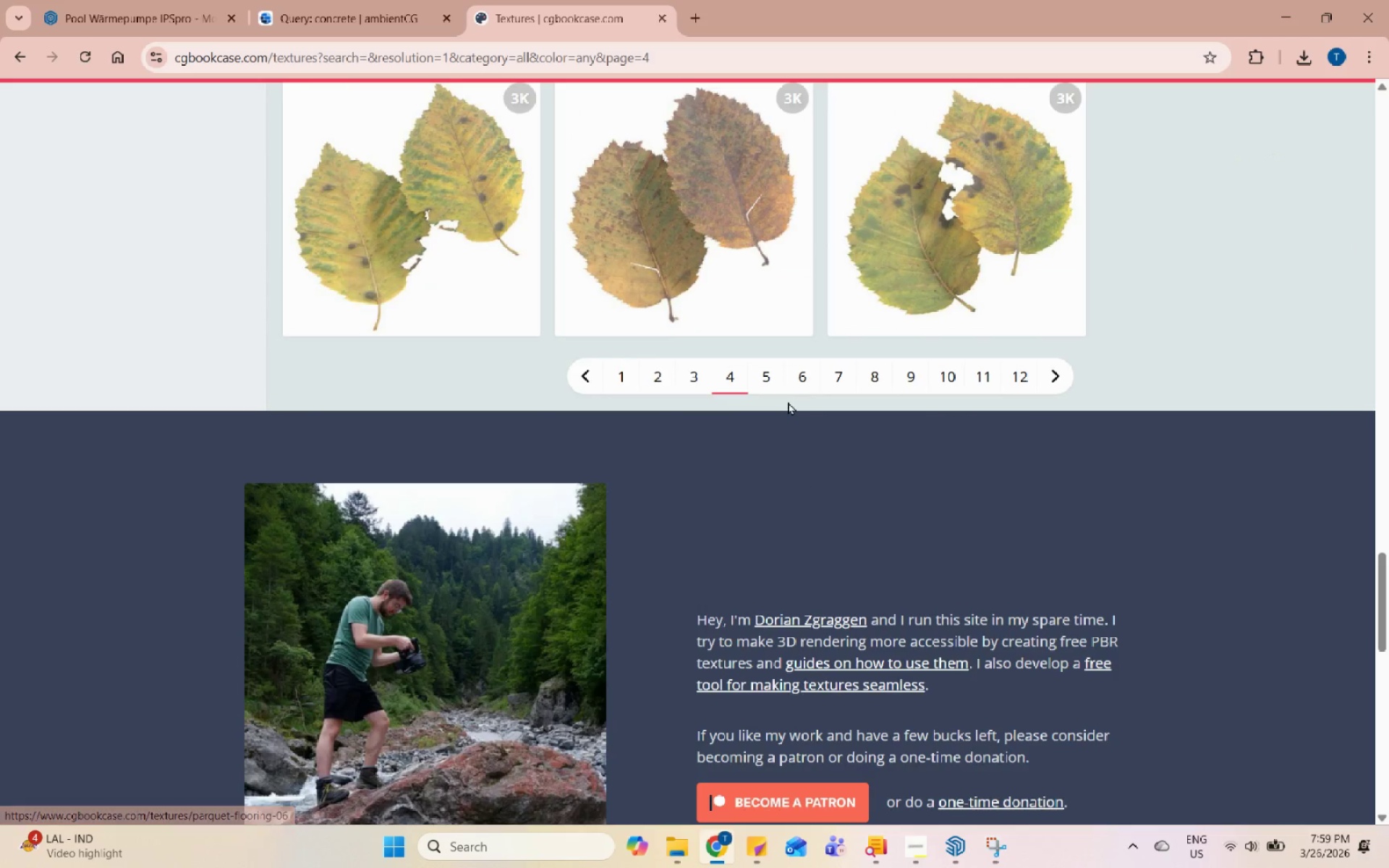 
left_click([757, 377])
 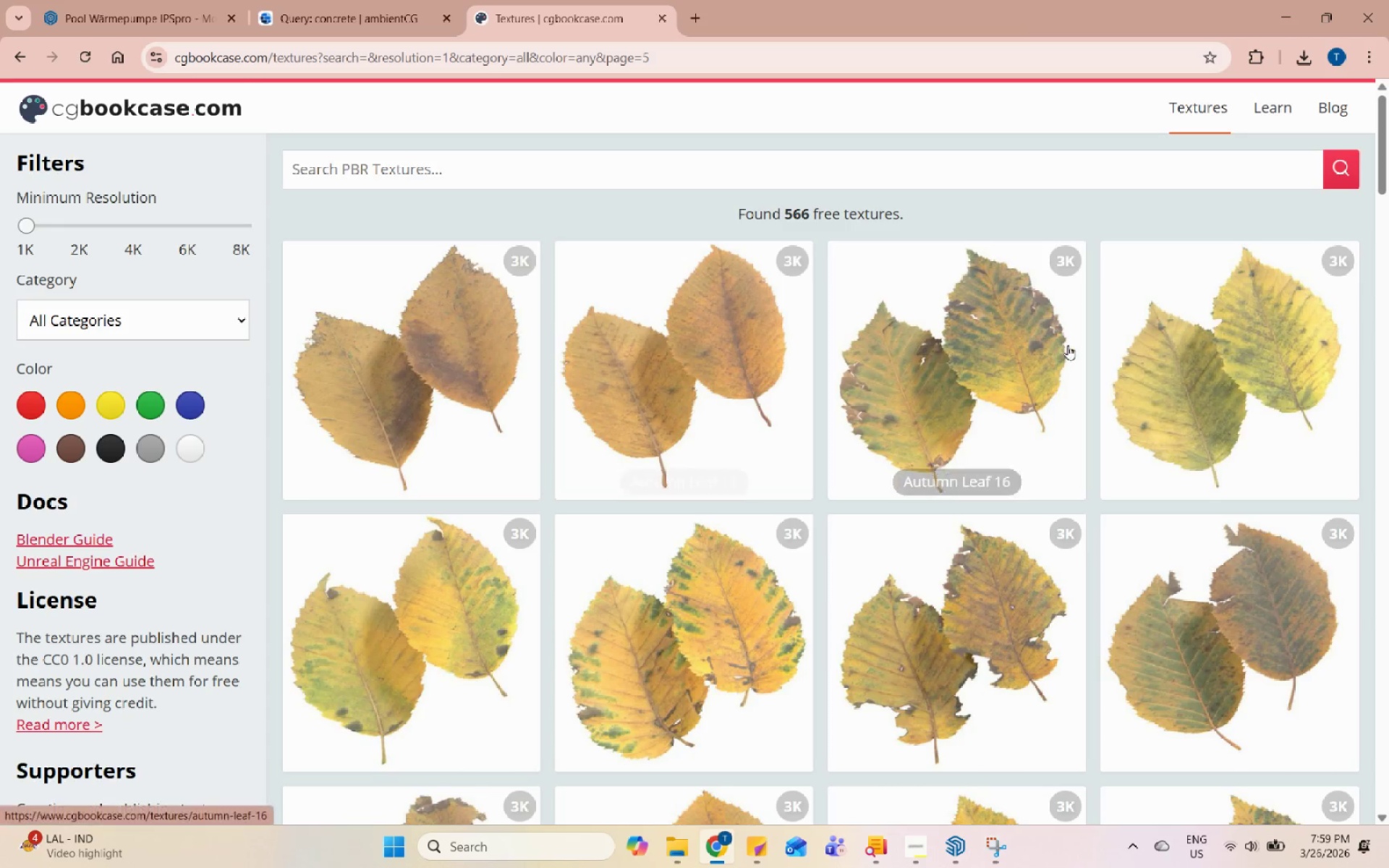 
scroll: coordinate [1063, 381], scroll_direction: down, amount: 13.0
 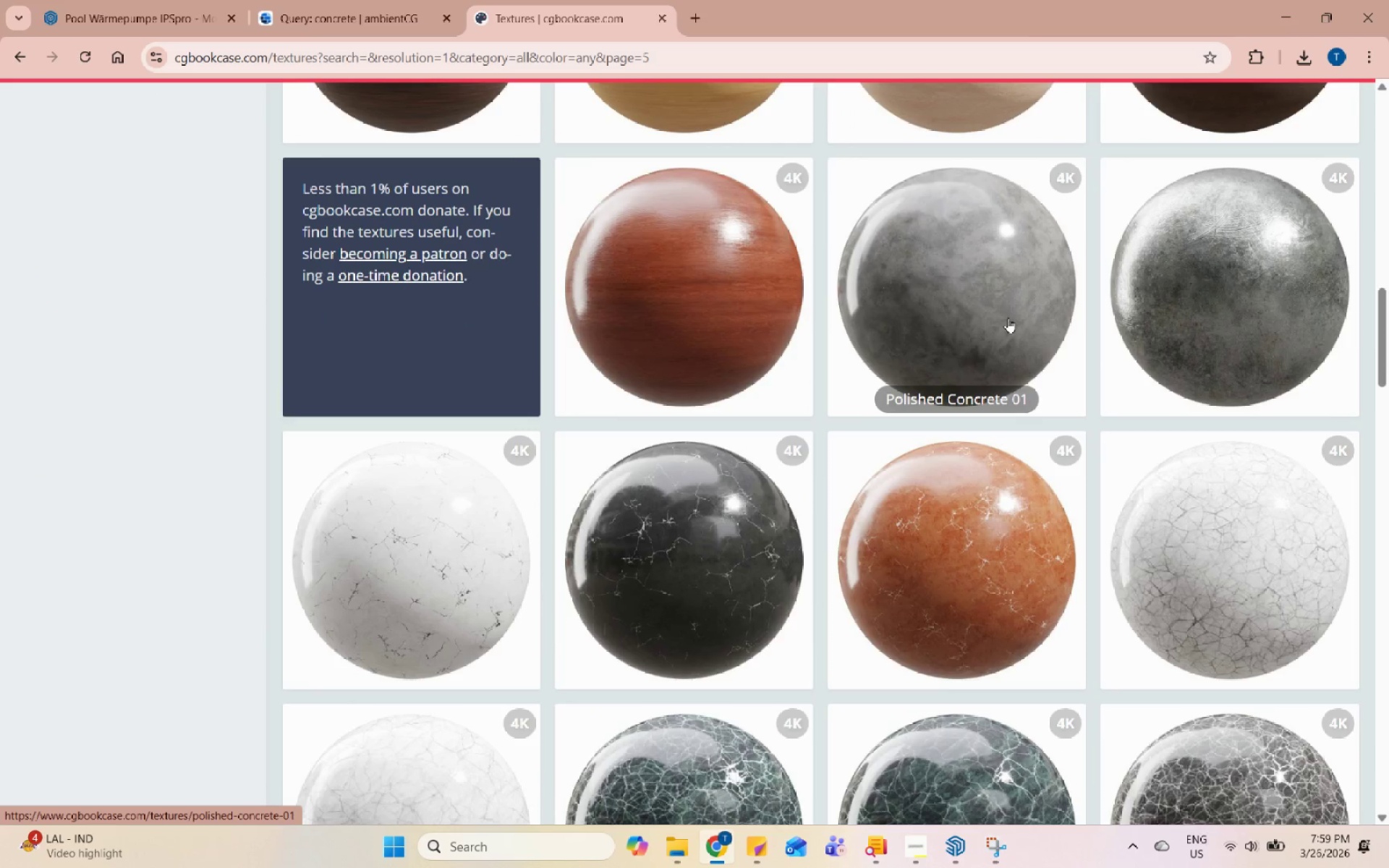 
mouse_move([916, 266])
 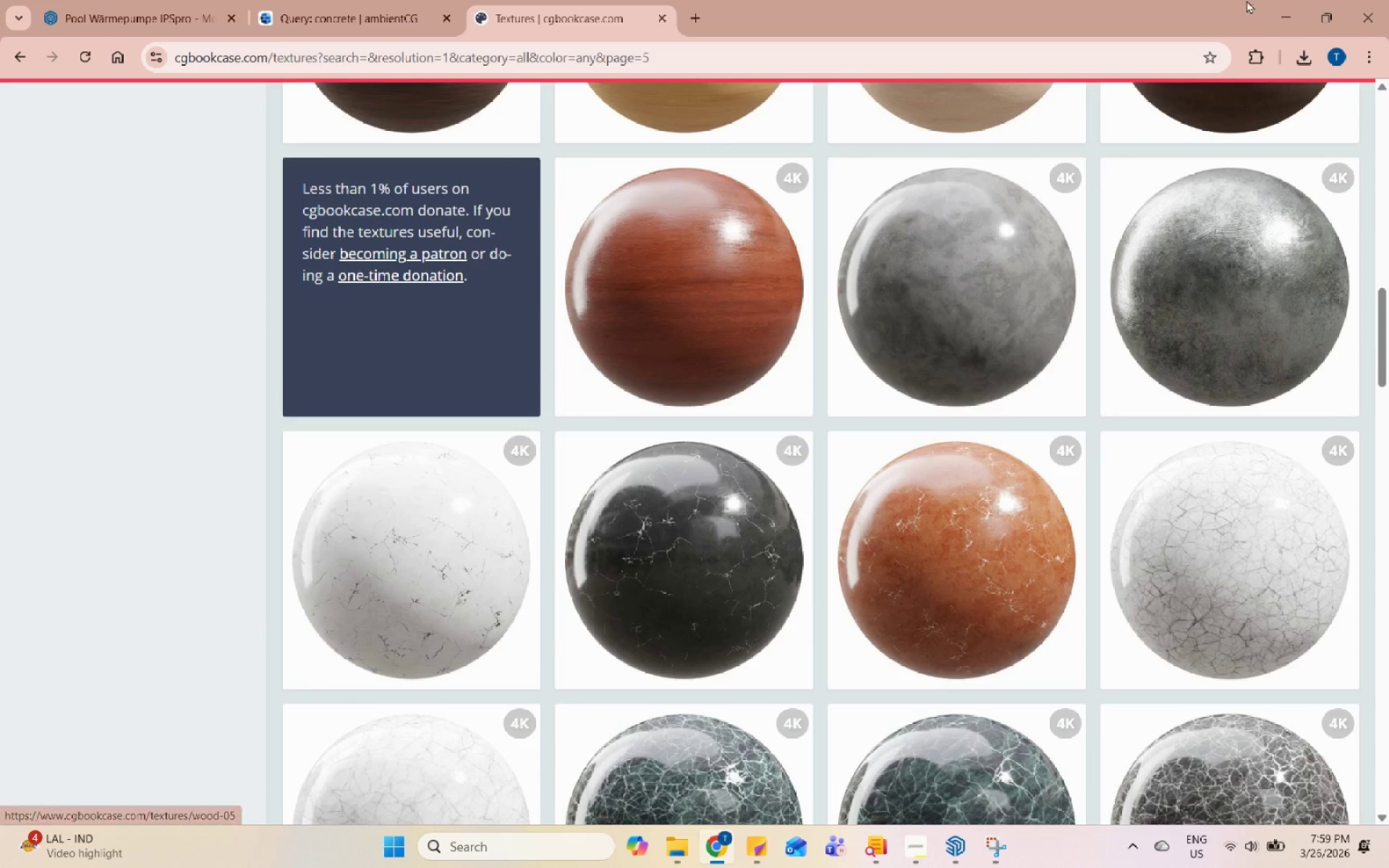 
left_click([1301, 0])
 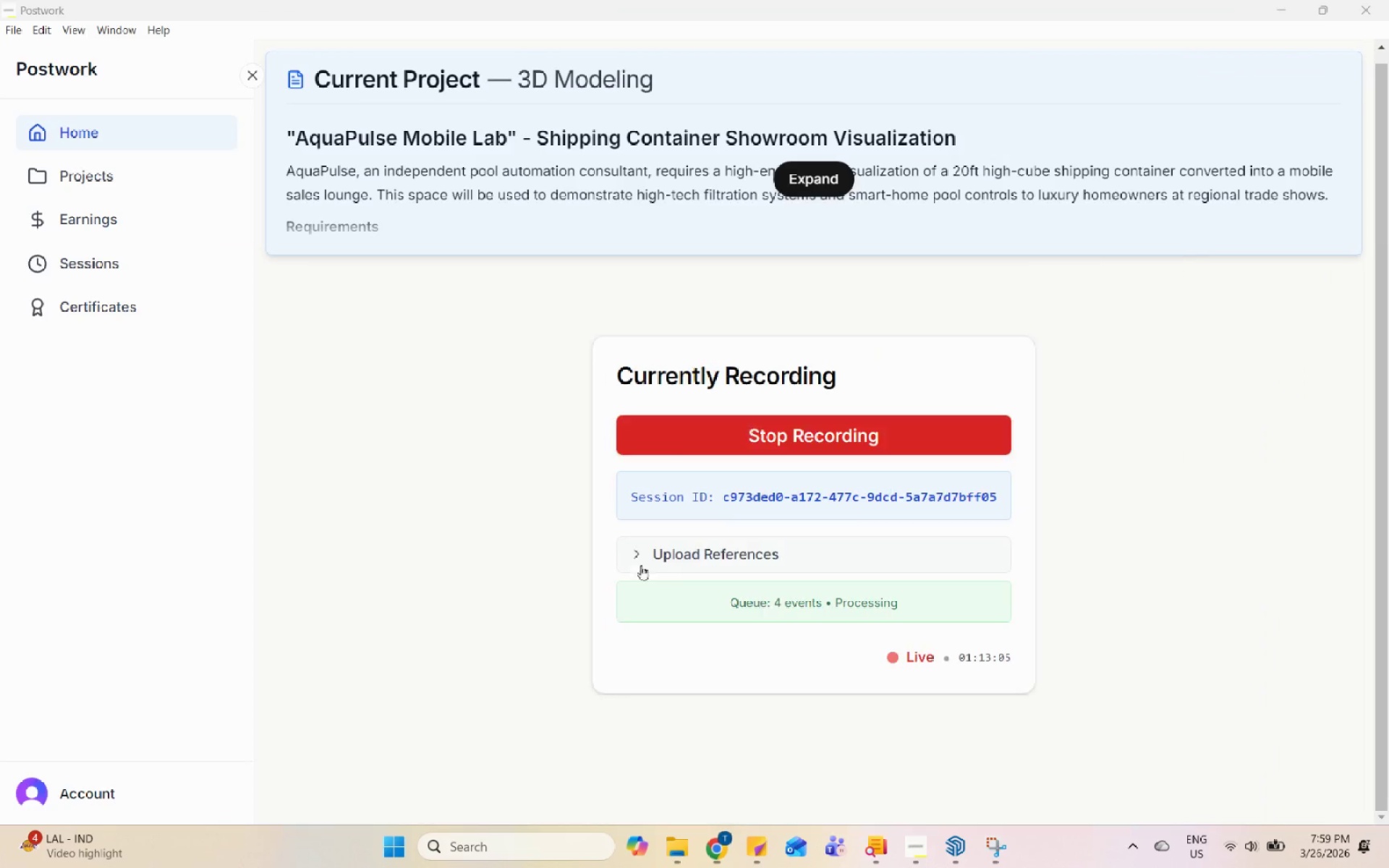 
scroll: coordinate [603, 599], scroll_direction: down, amount: 1.0
 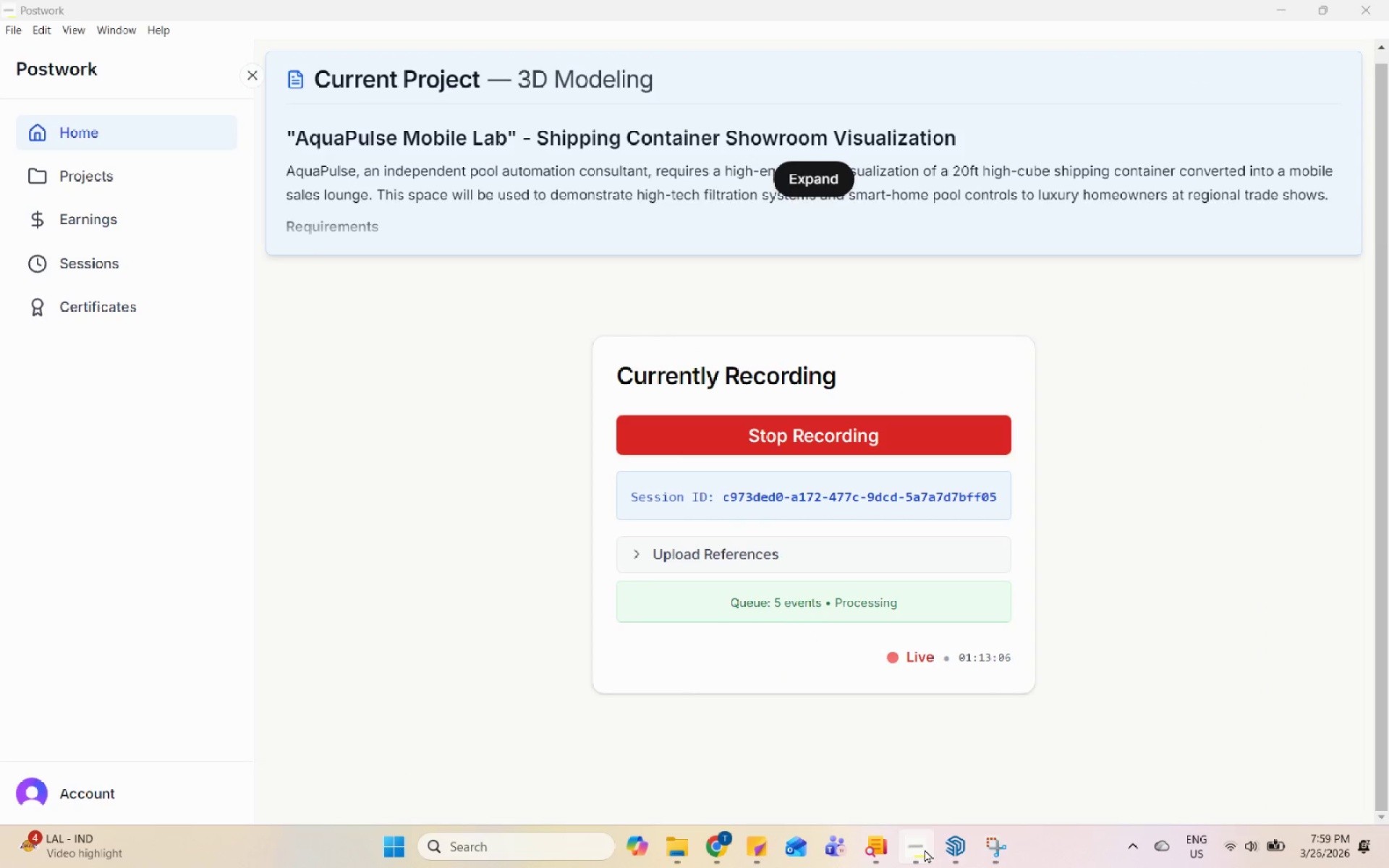 
left_click([925, 849])
 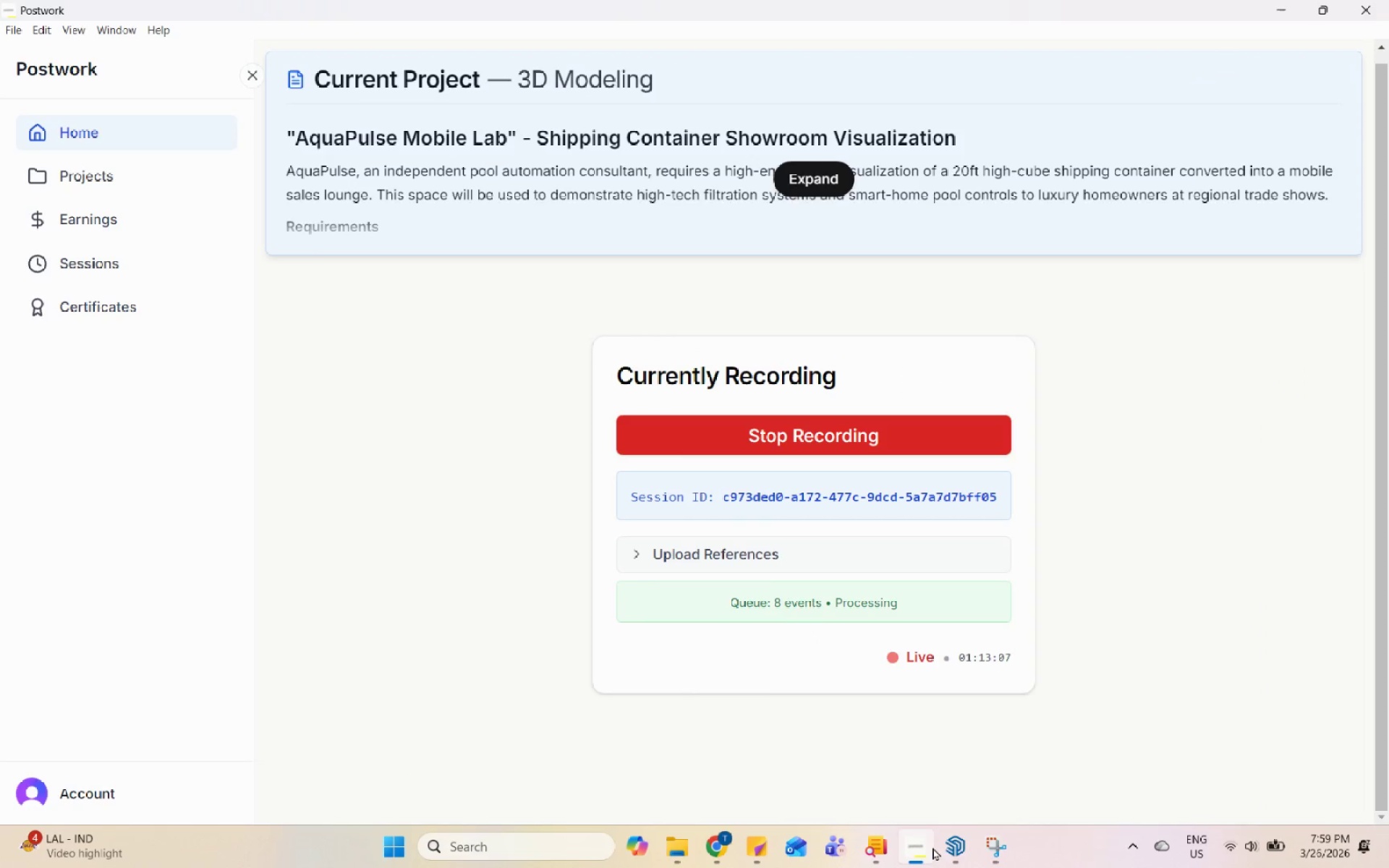 
left_click([961, 841])
 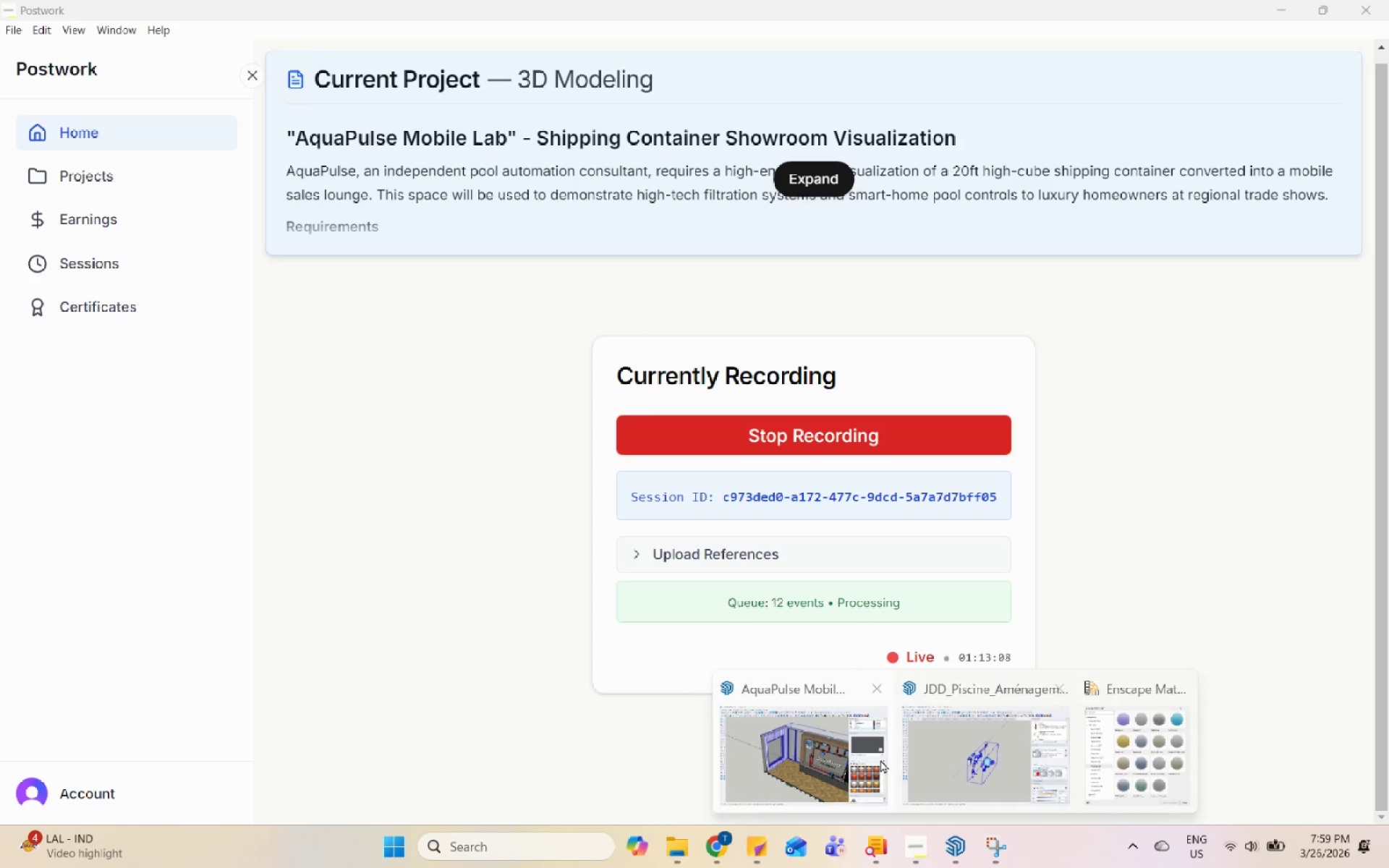 
left_click([831, 755])
 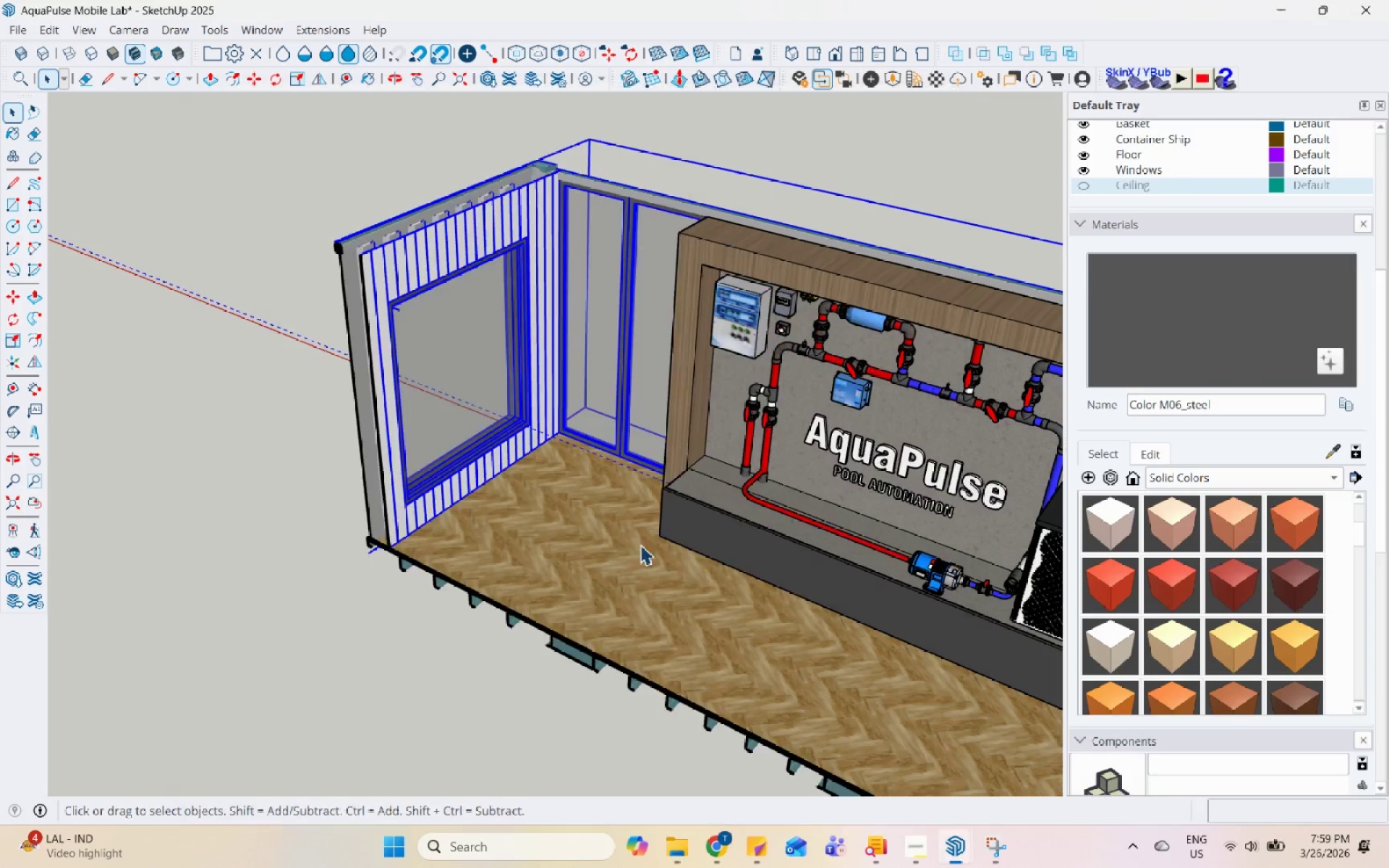 
double_click([723, 565])
 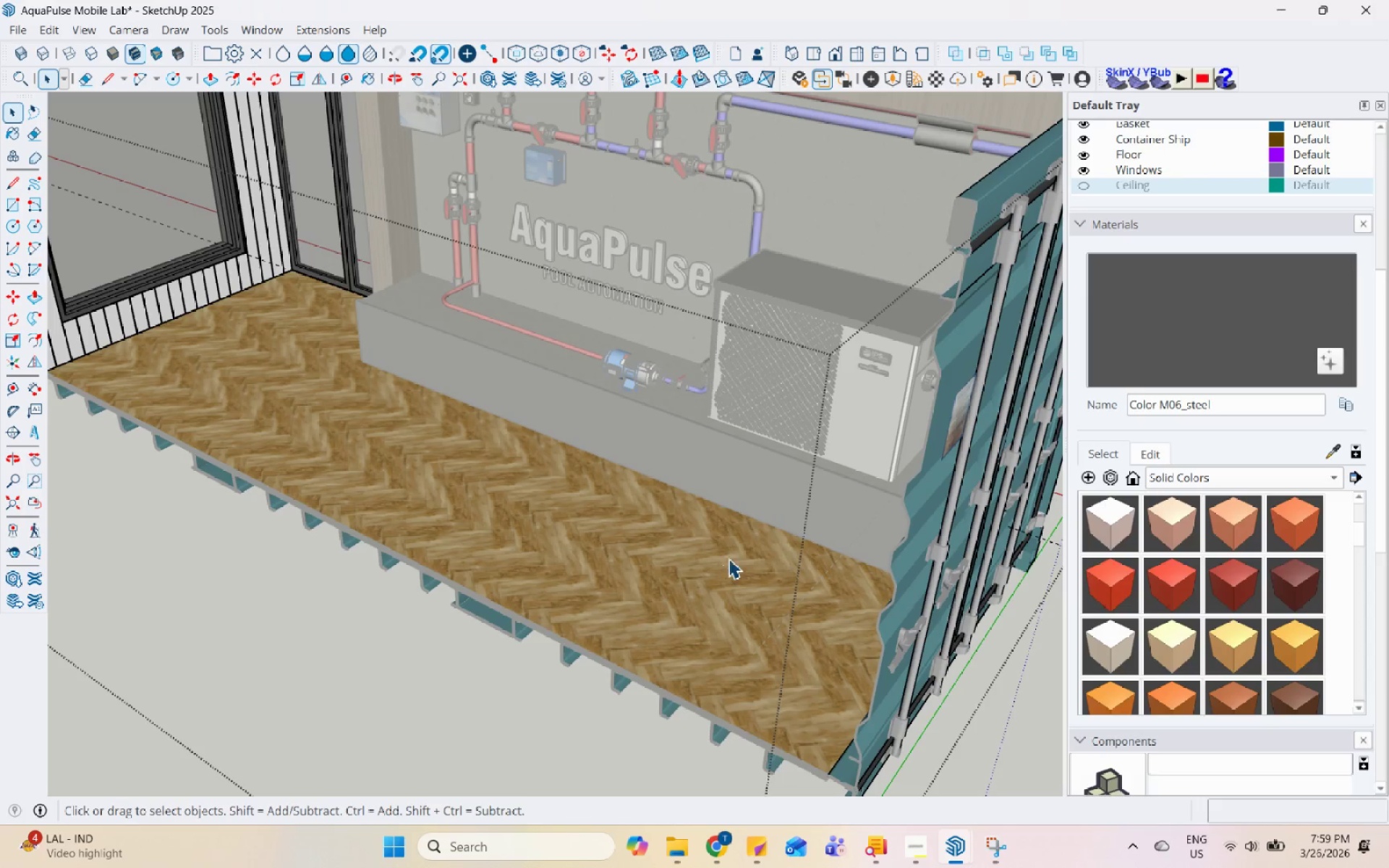 
scroll: coordinate [715, 592], scroll_direction: up, amount: 4.0
 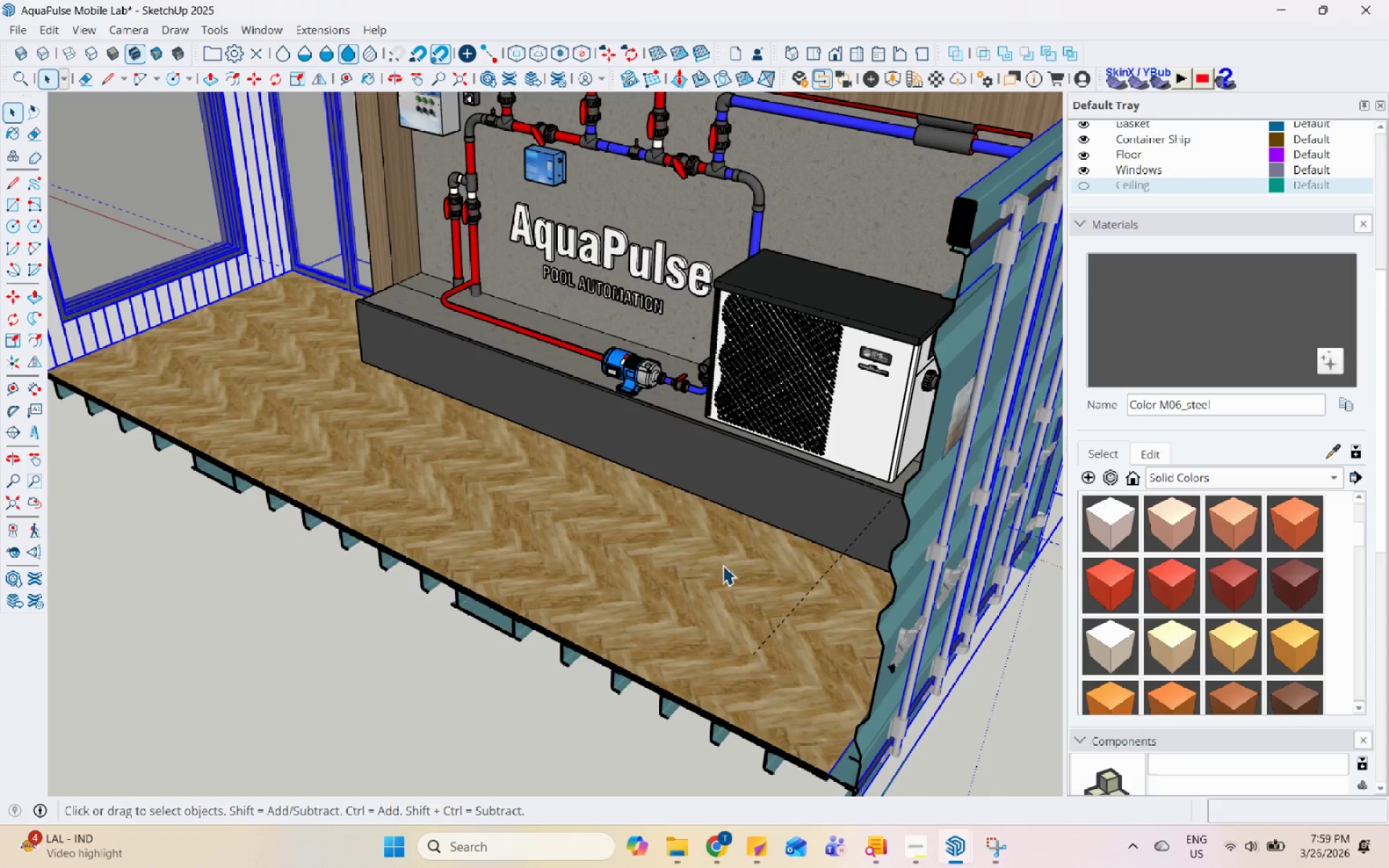 
triple_click([763, 524])
 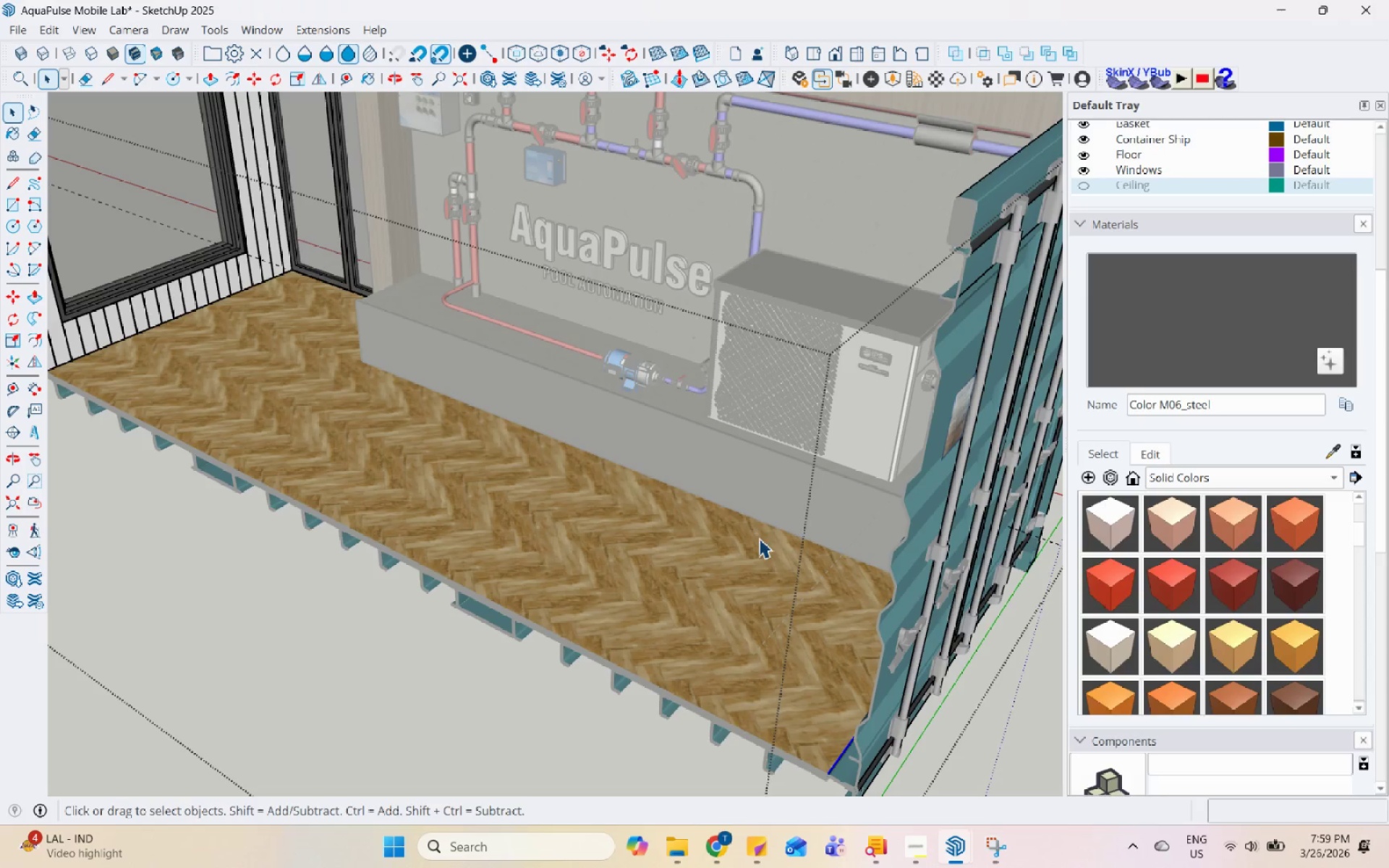 
triple_click([743, 569])
 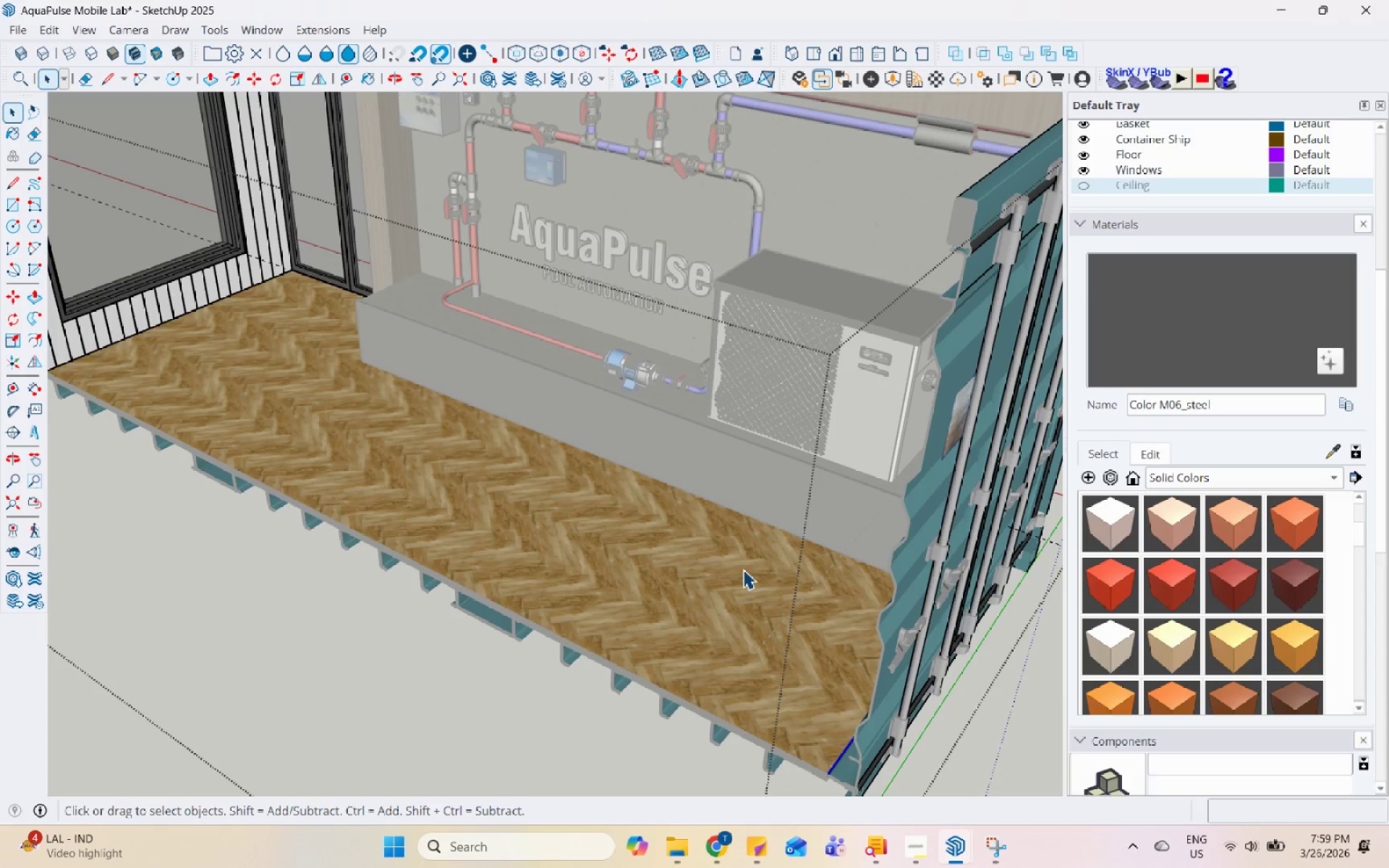 
triple_click([743, 569])
 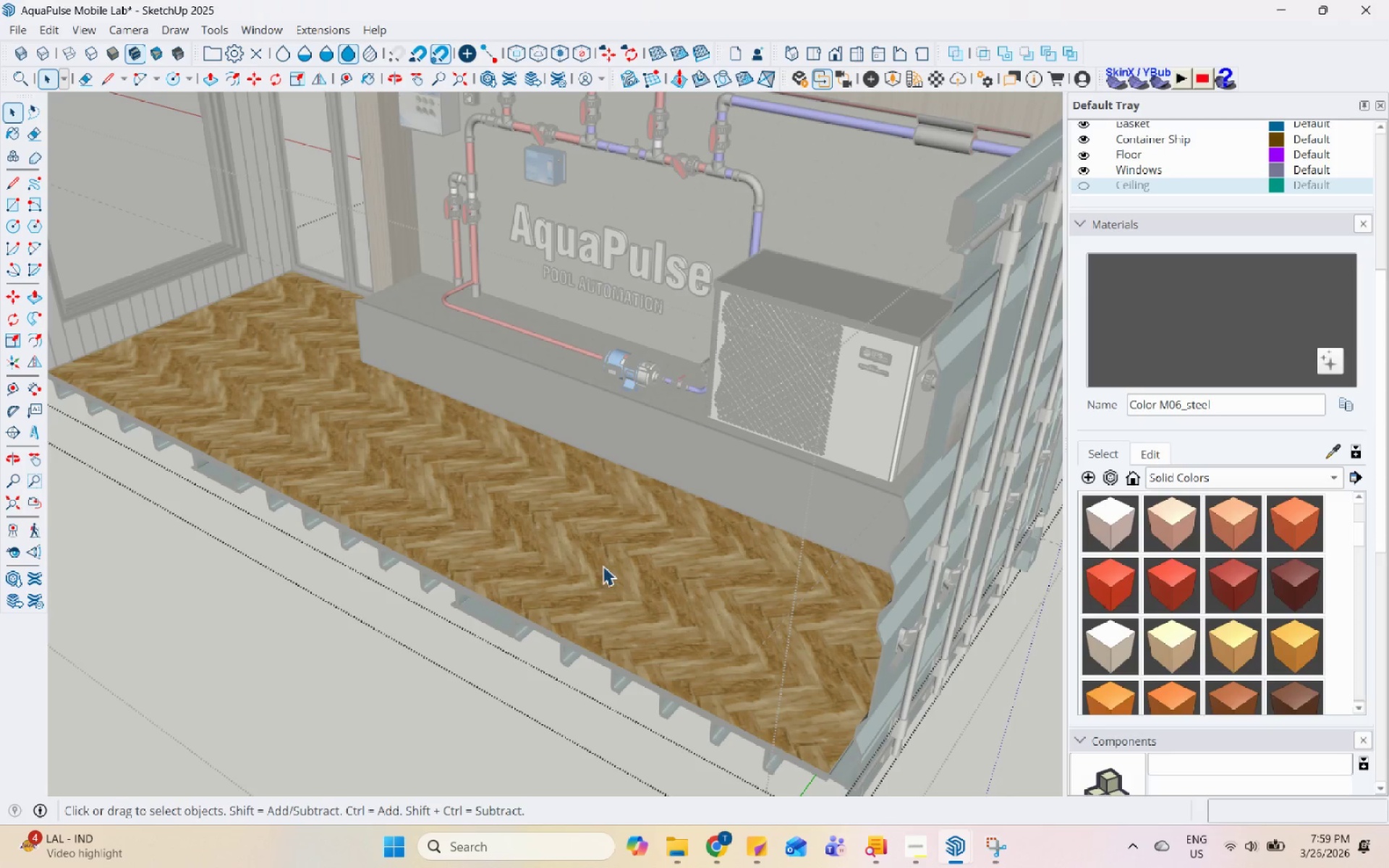 
triple_click([618, 544])
 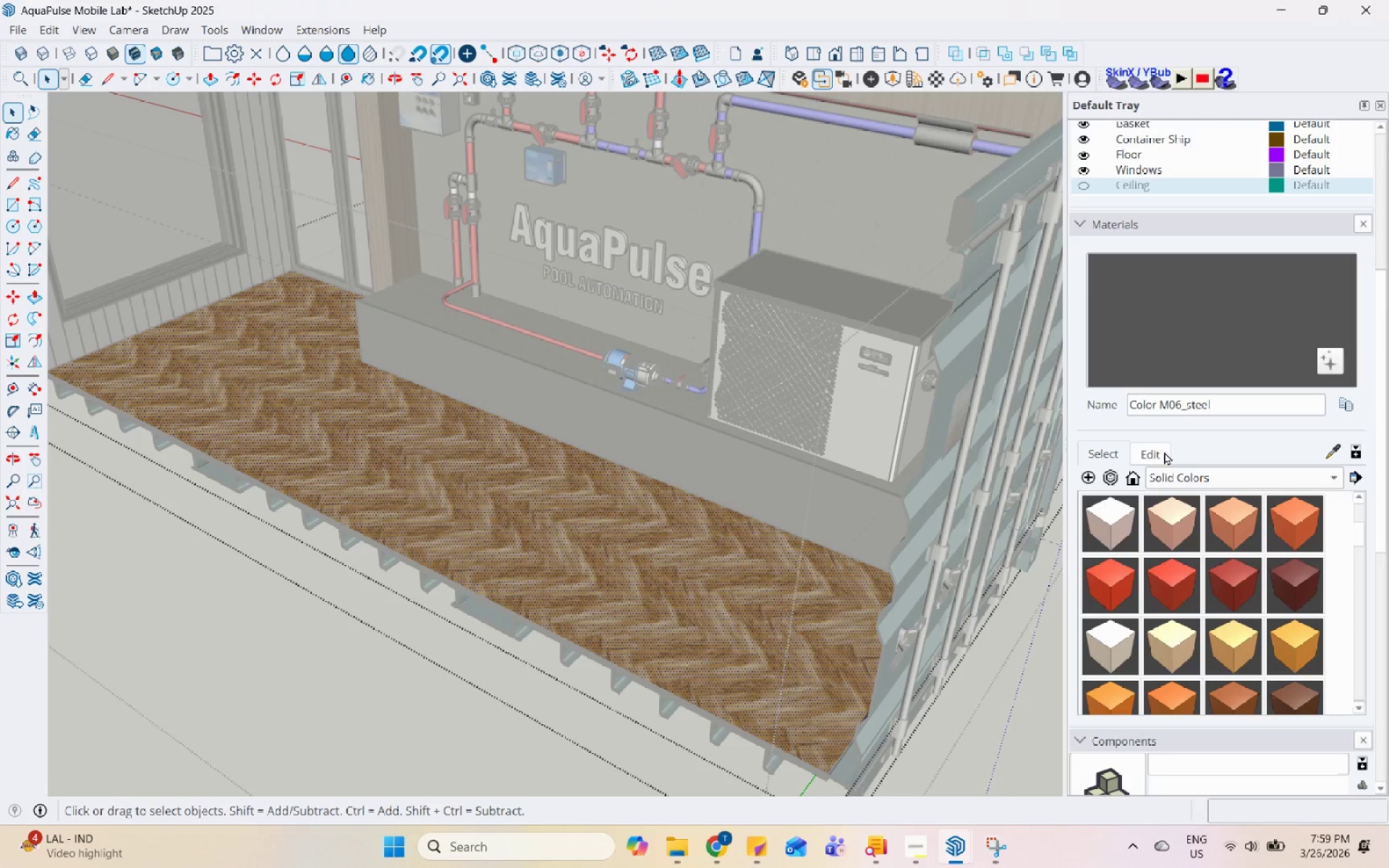 
left_click([1161, 451])
 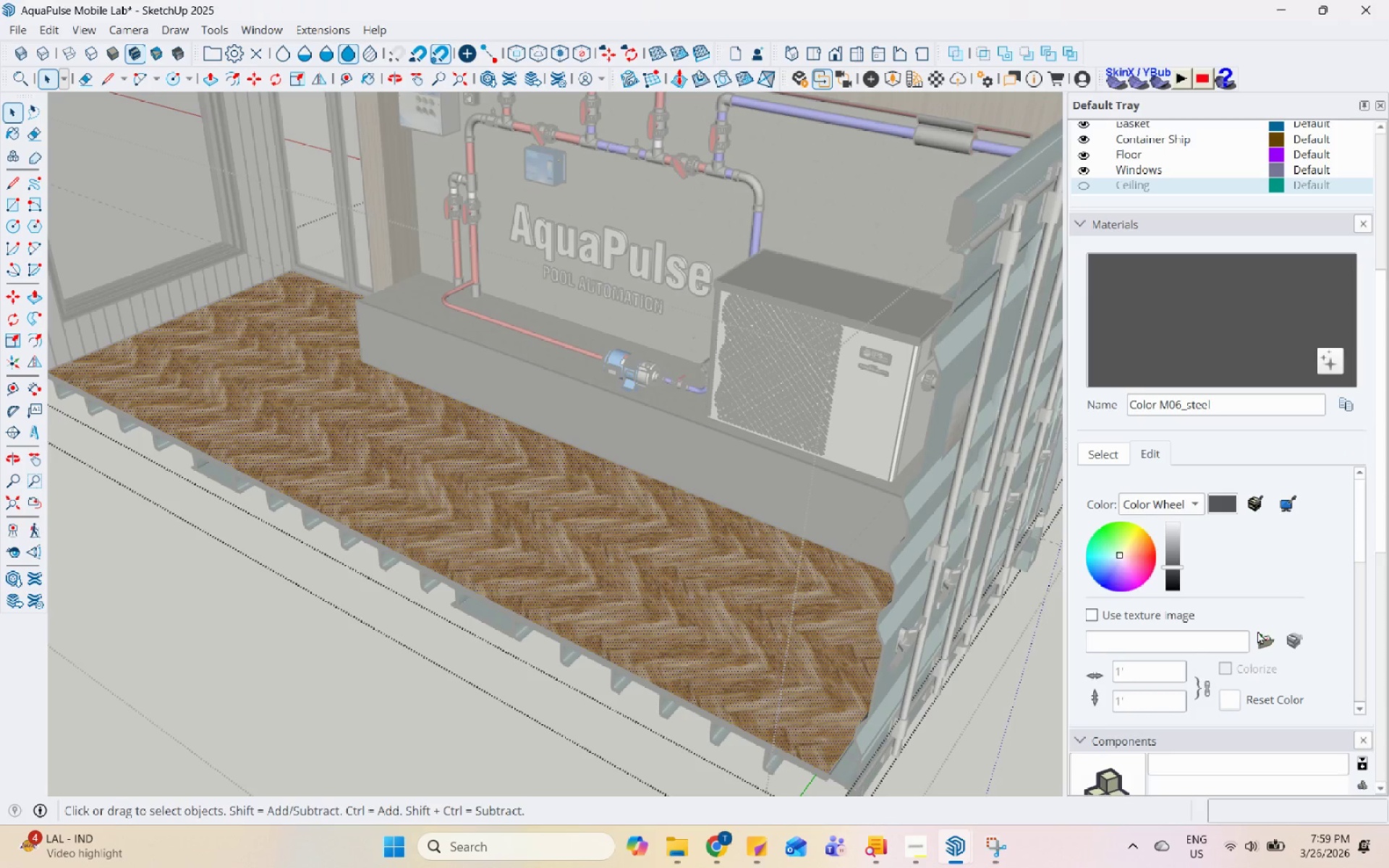 
left_click([1257, 631])
 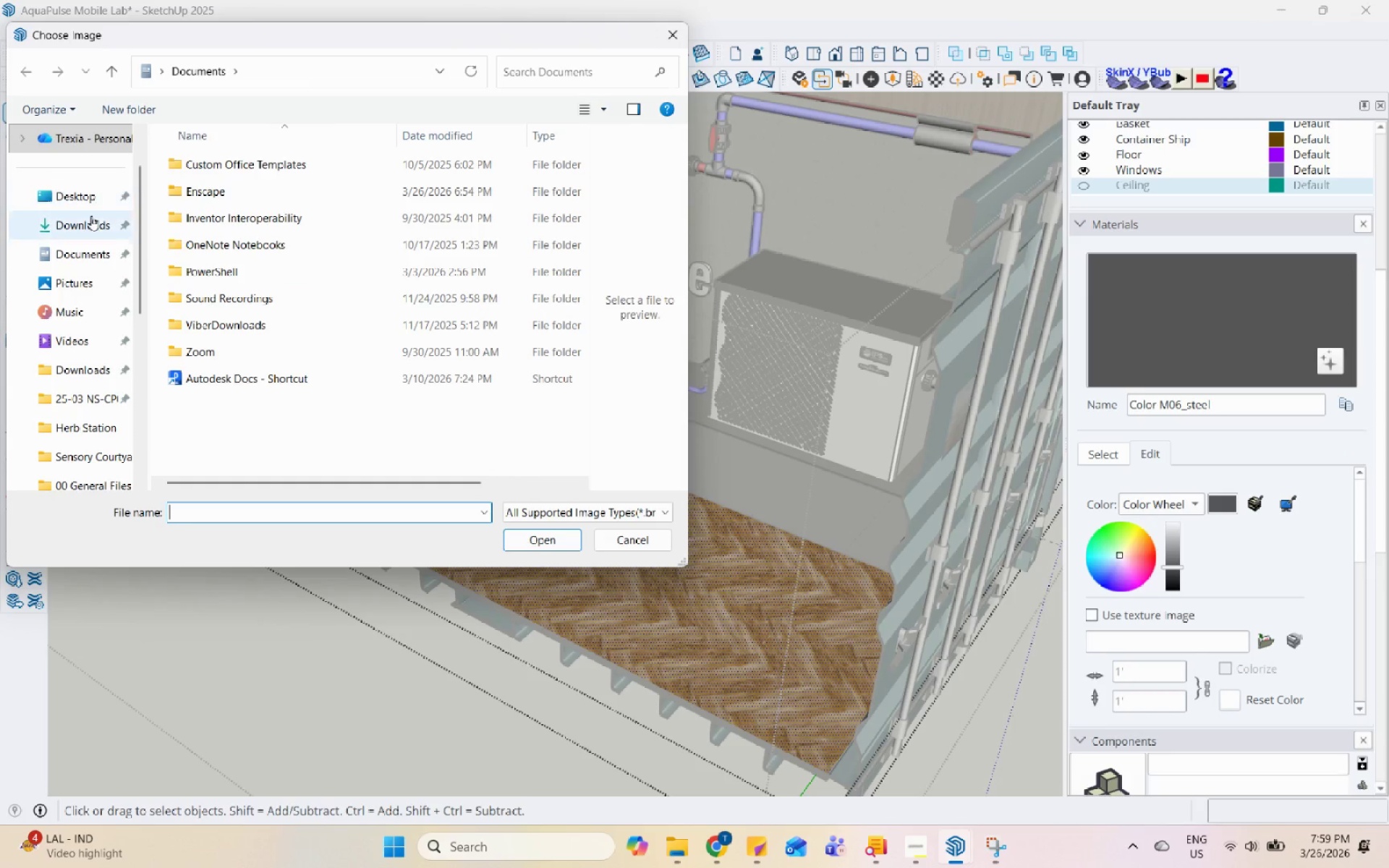 
left_click([92, 224])
 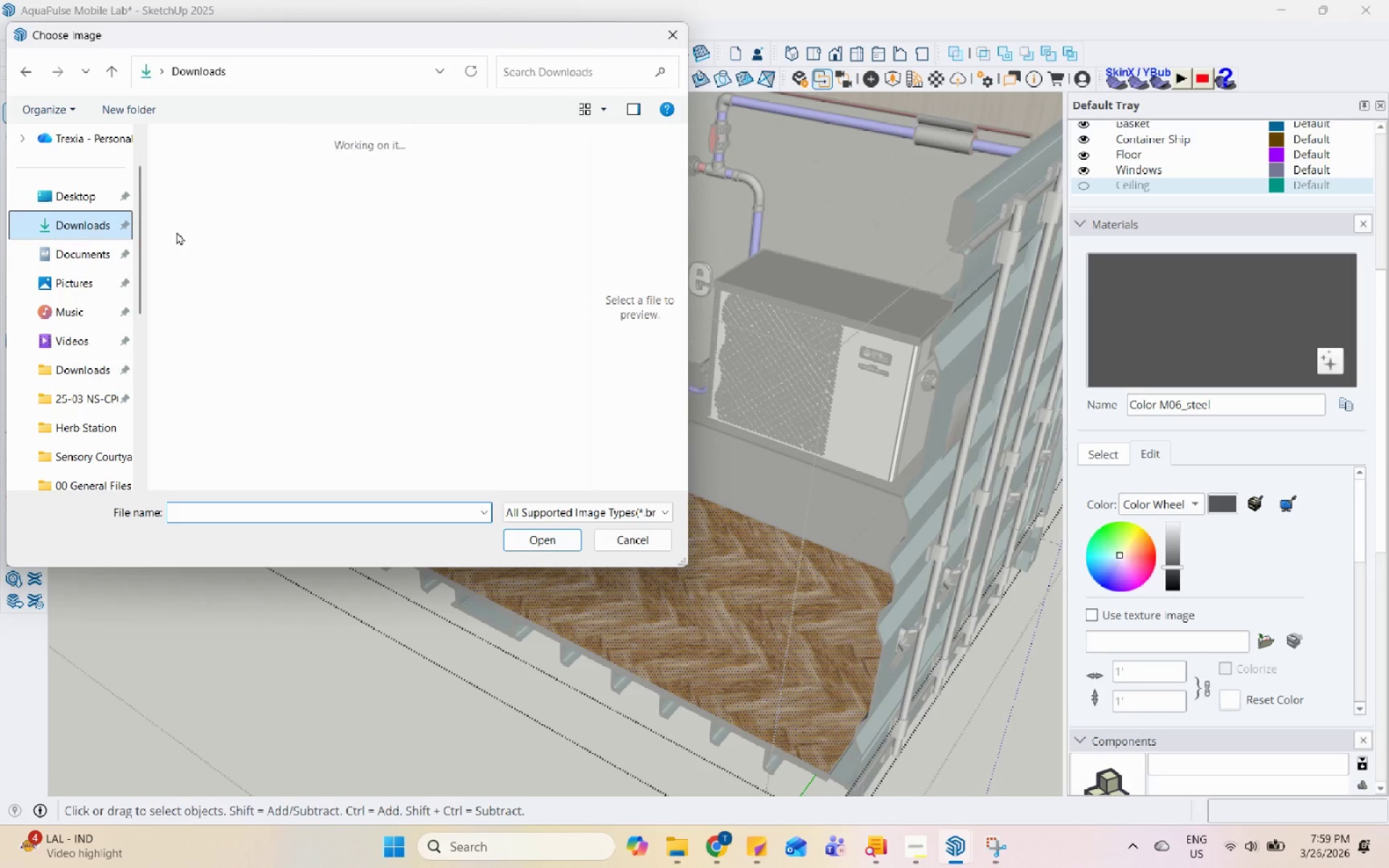 
scroll: coordinate [462, 395], scroll_direction: up, amount: 10.0
 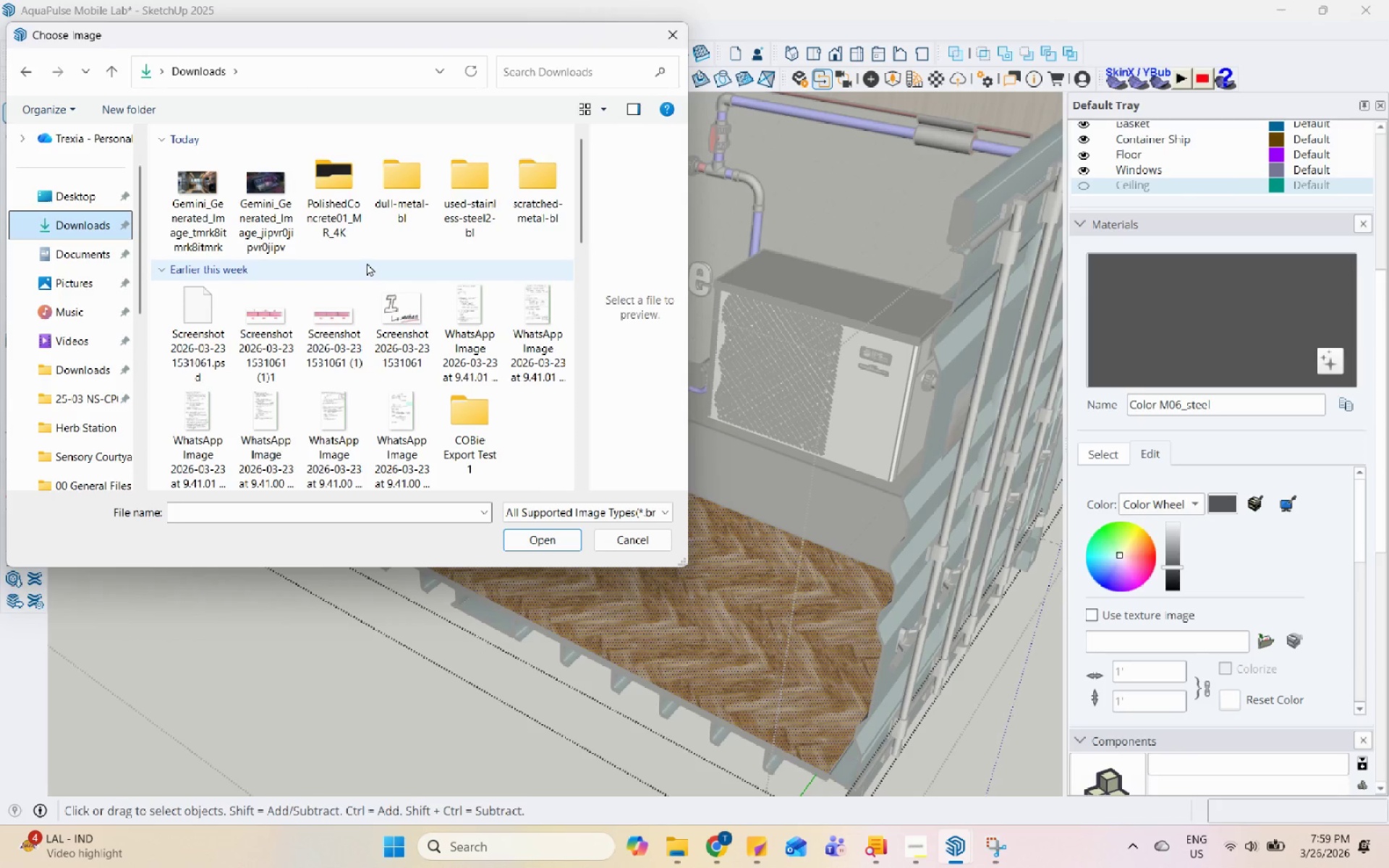 
scroll: coordinate [367, 263], scroll_direction: none, amount: 0.0
 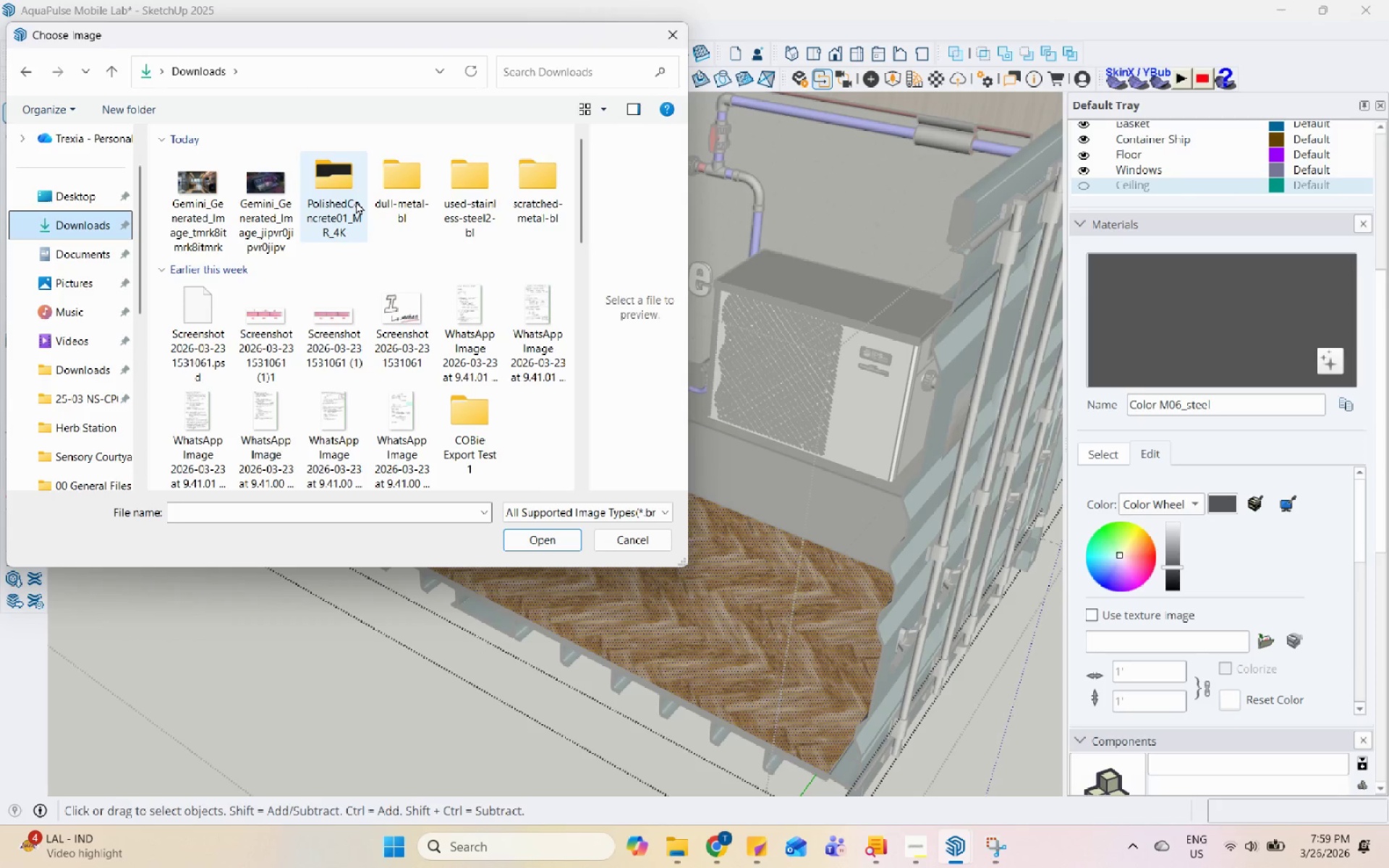 
double_click([355, 201])
 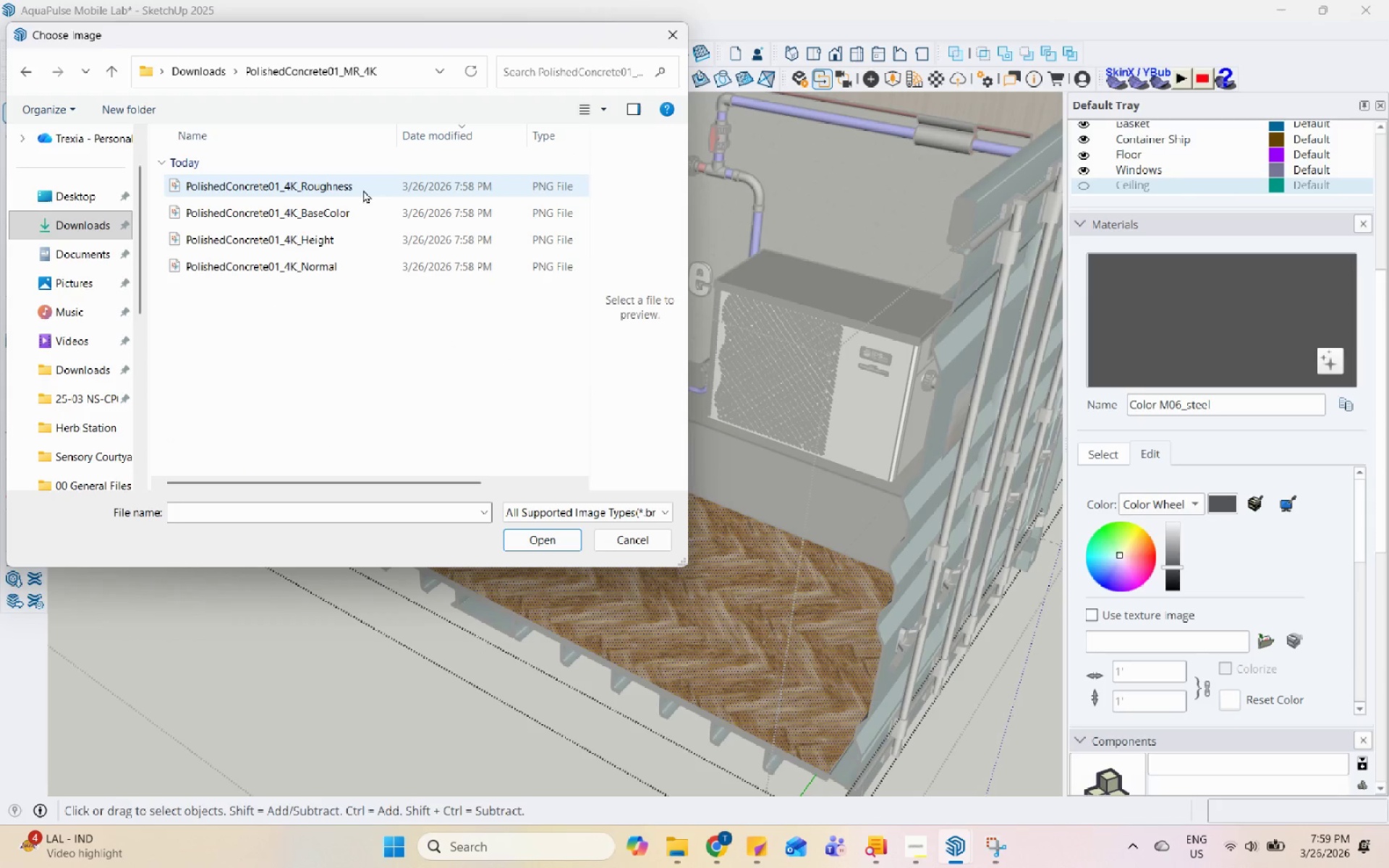 
left_click([360, 209])
 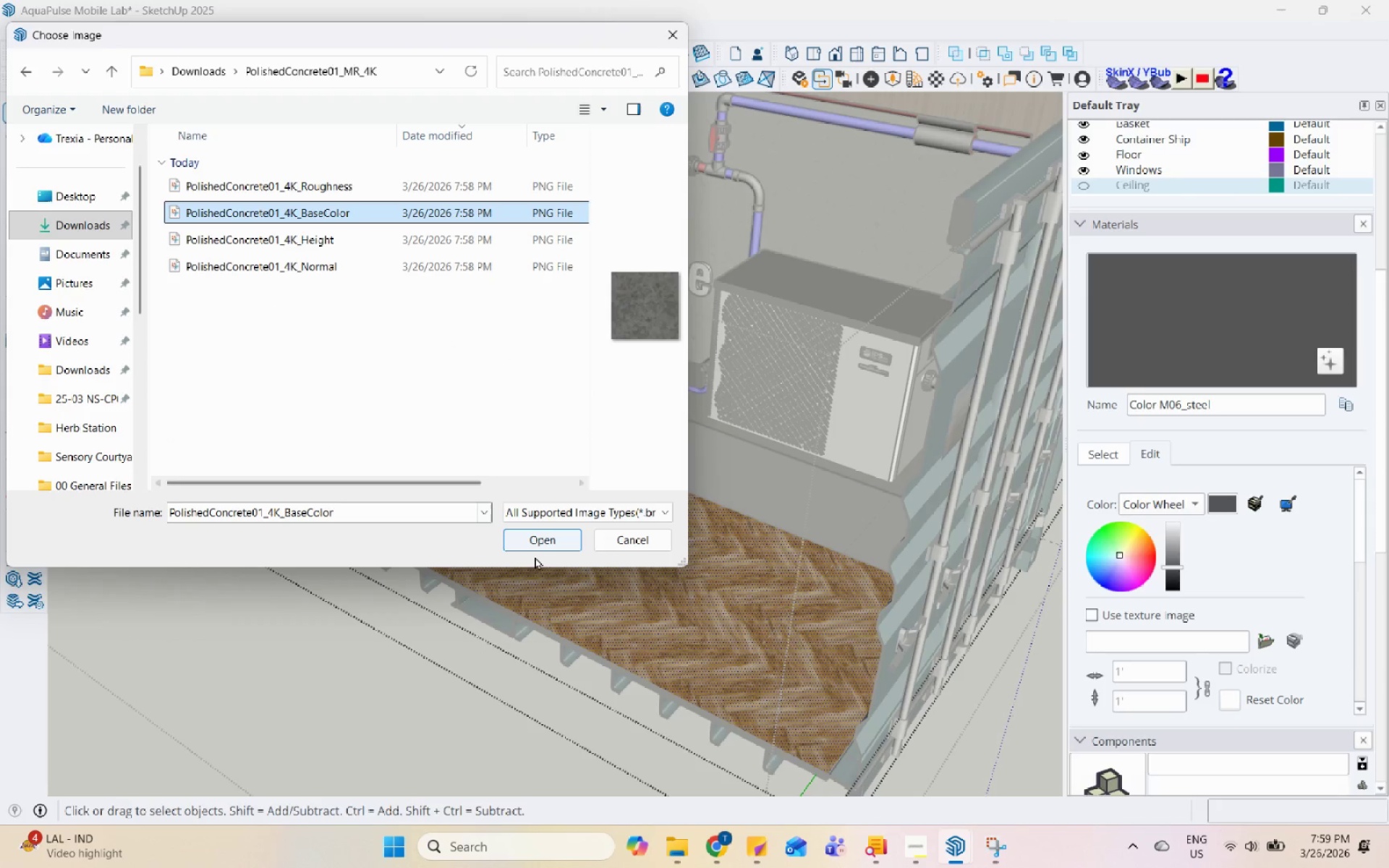 
left_click([536, 545])
 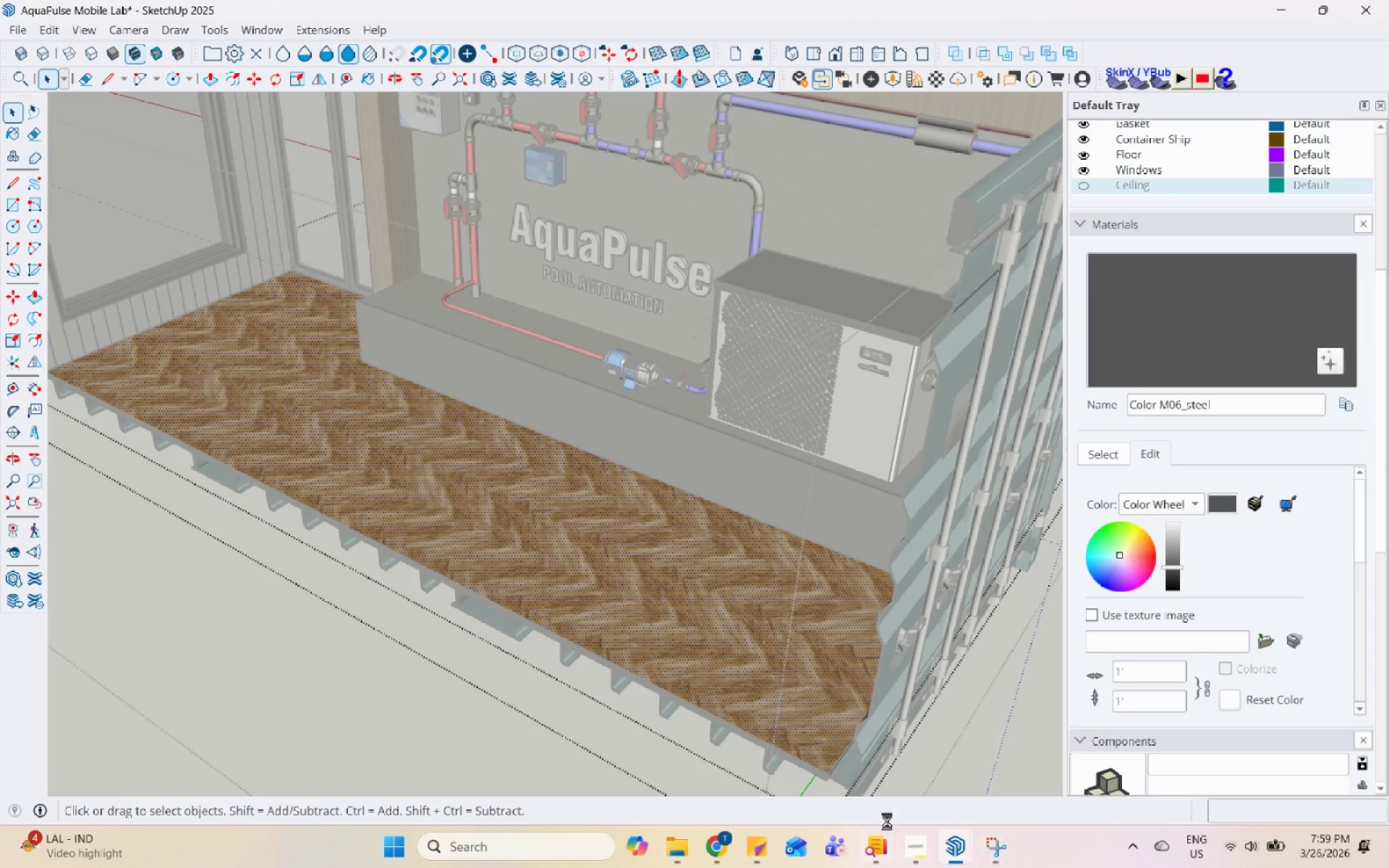 
wait(6.48)
 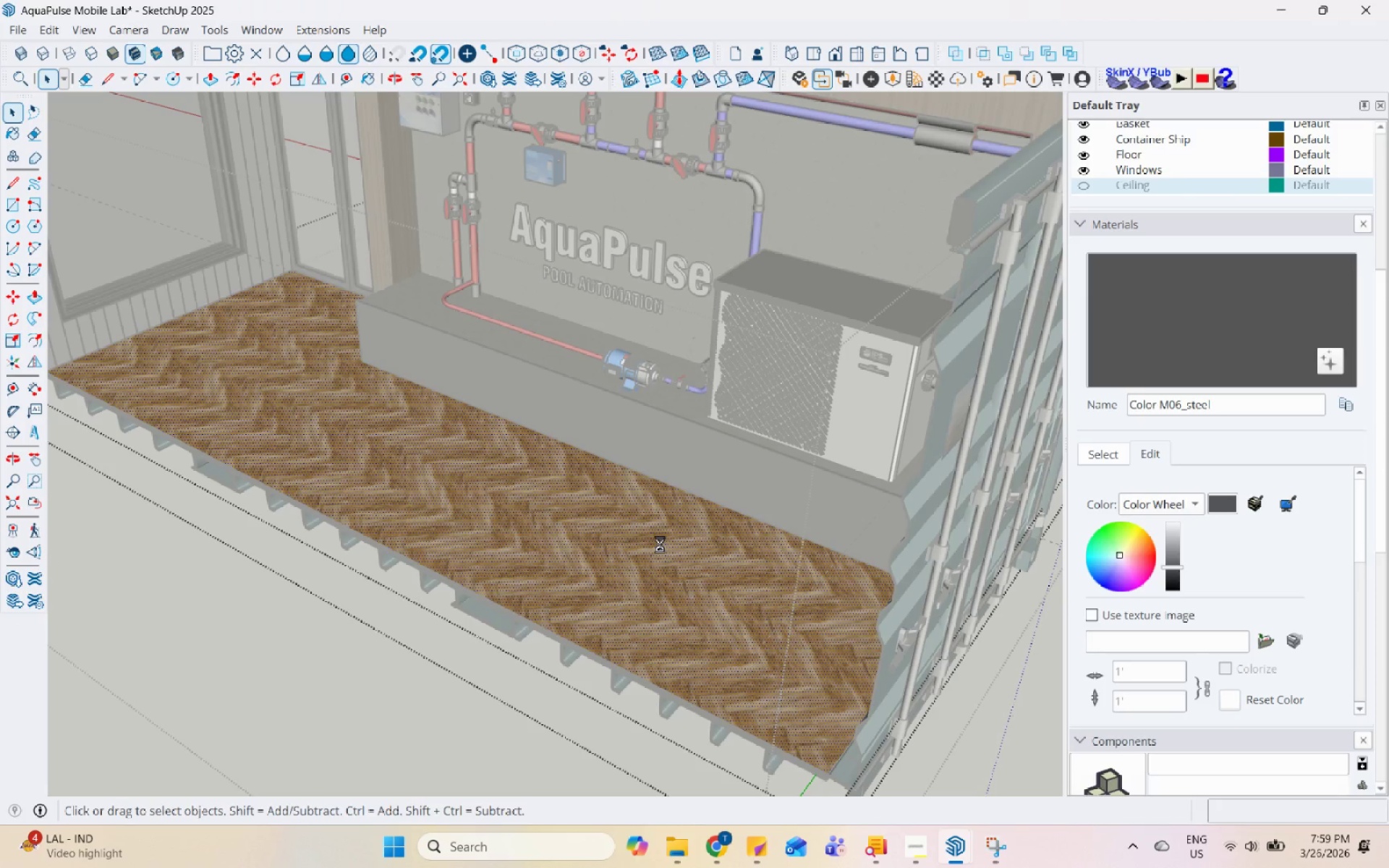 
double_click([729, 843])
 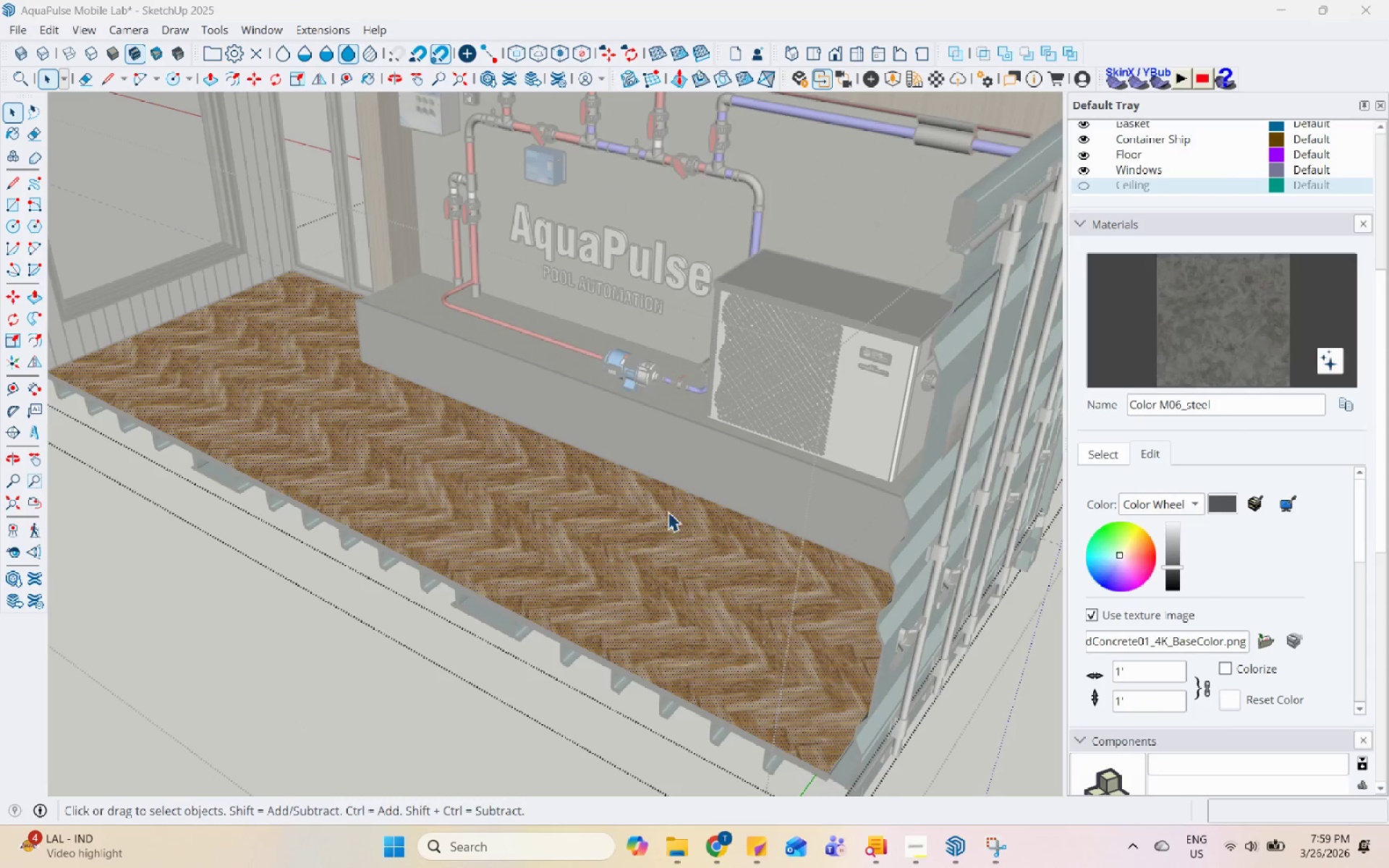 
scroll: coordinate [644, 562], scroll_direction: up, amount: 6.0
 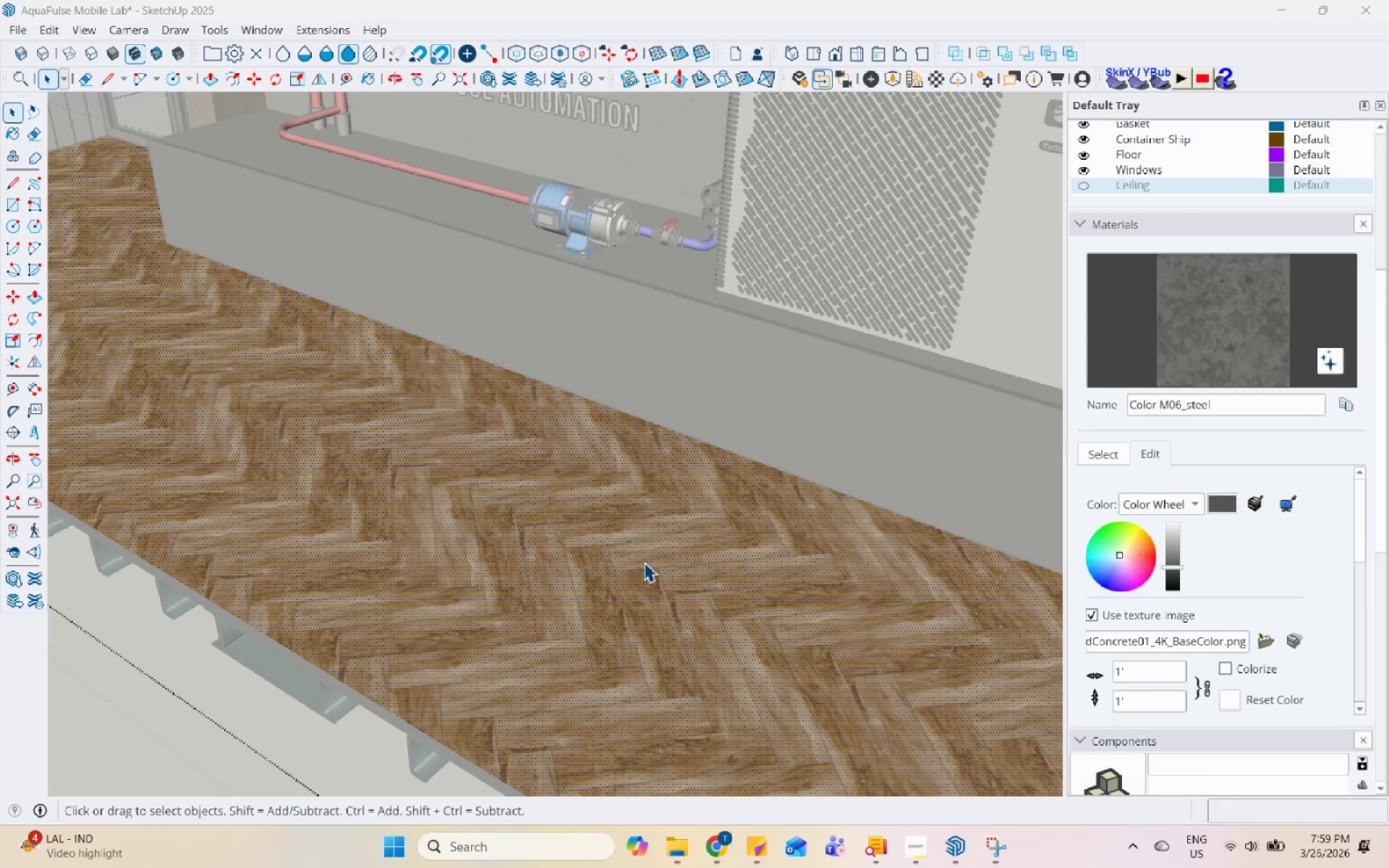 
scroll: coordinate [644, 562], scroll_direction: down, amount: 5.0
 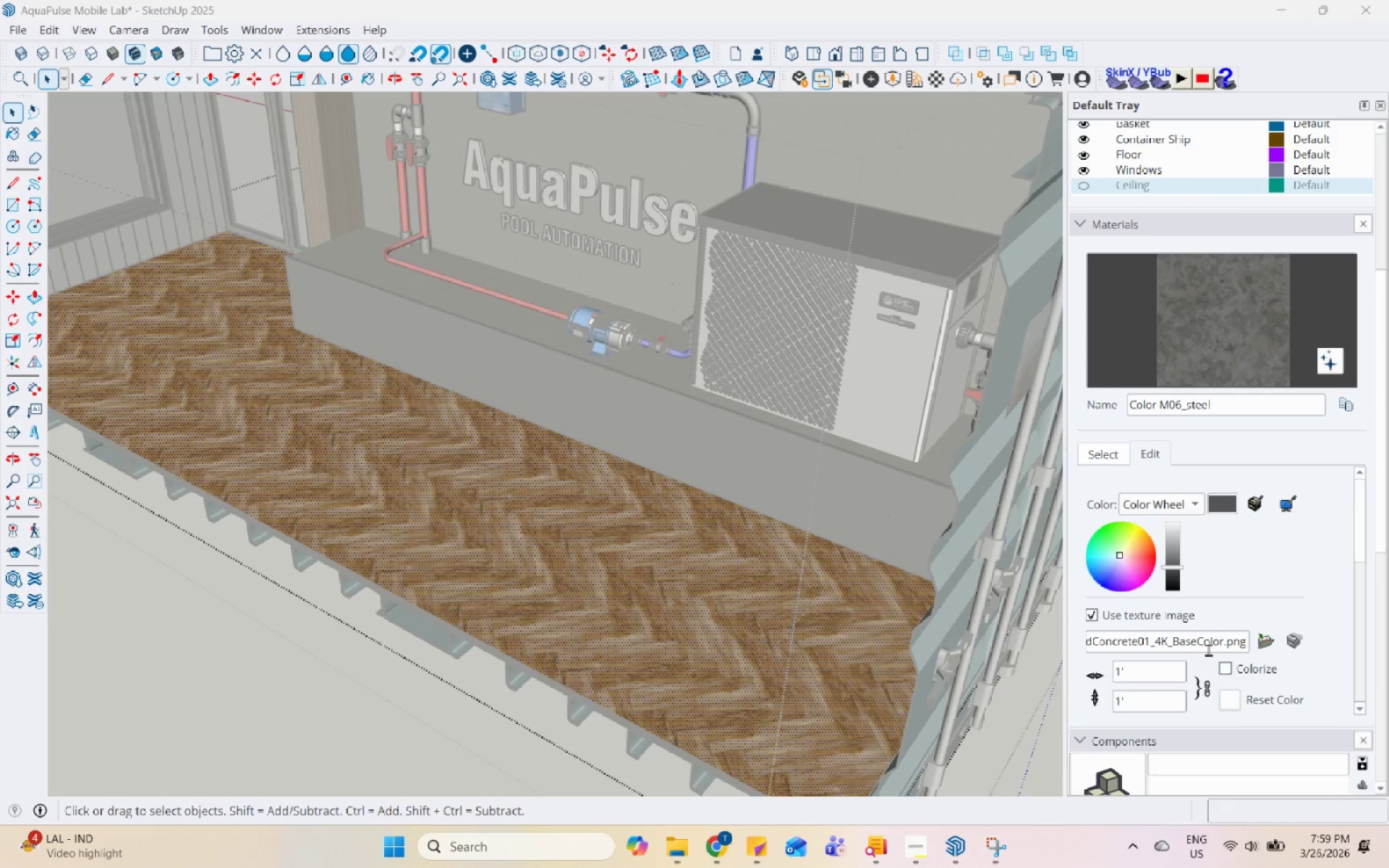 
left_click([1225, 663])
 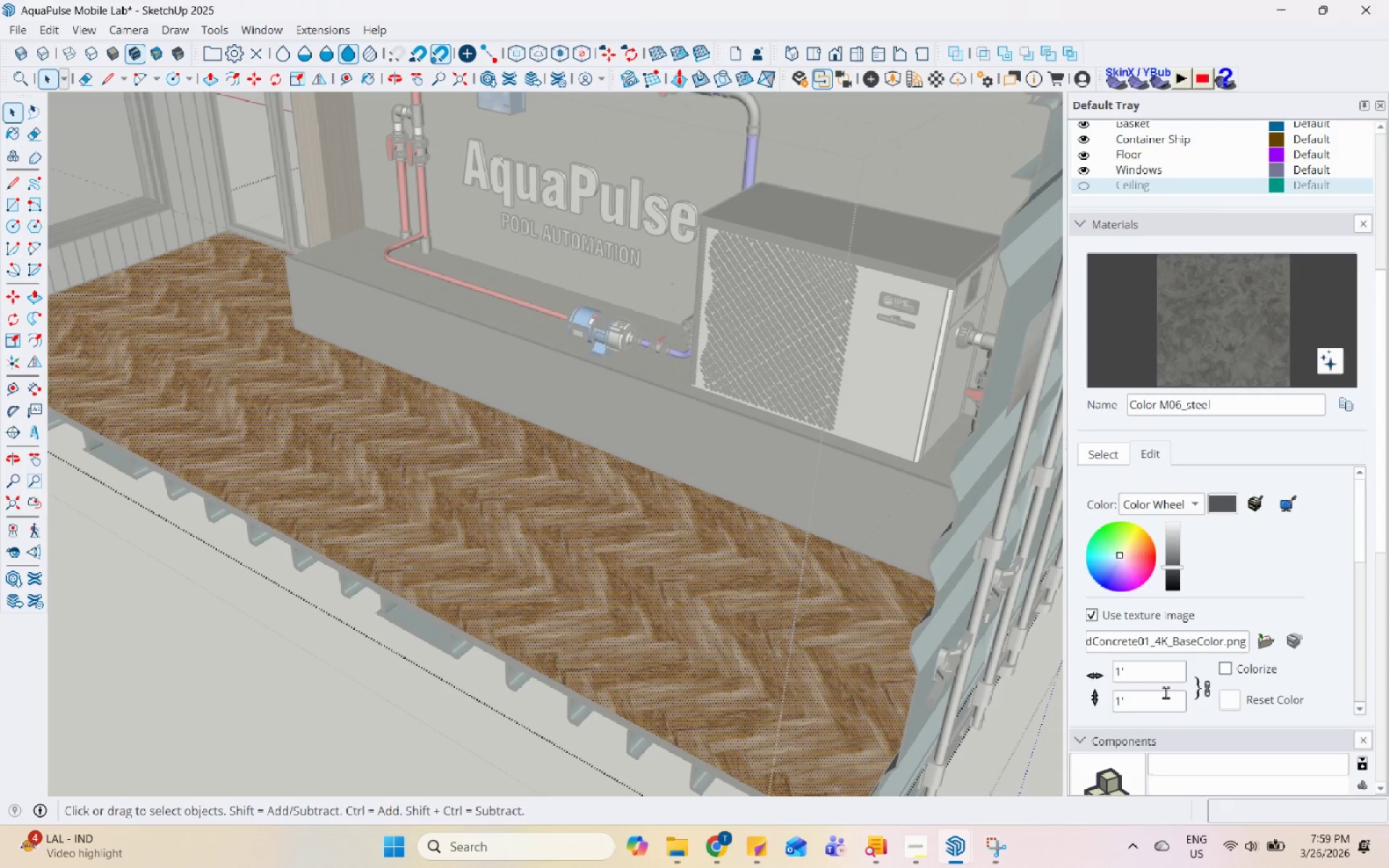 
left_click([1144, 678])
 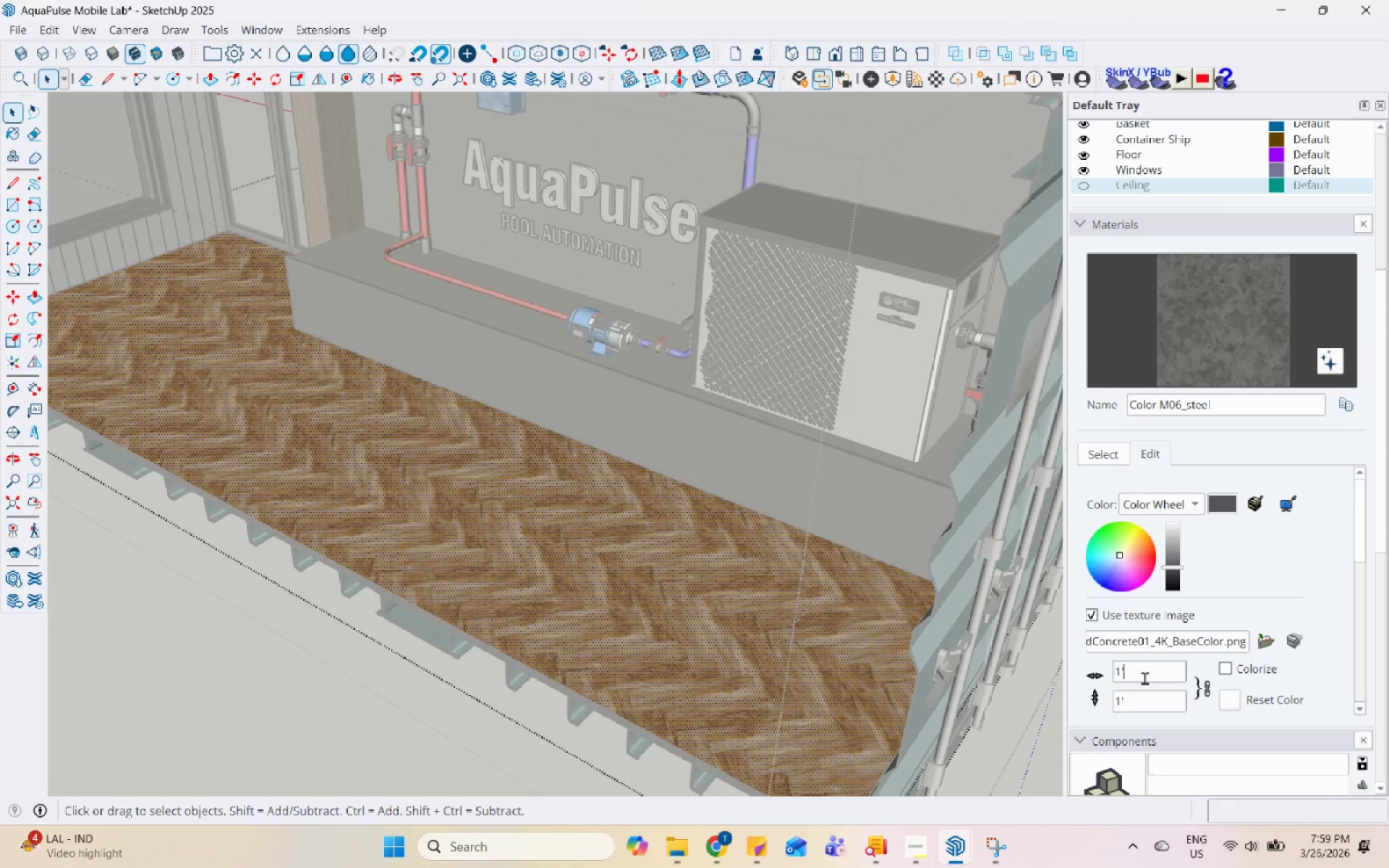 
left_click_drag(start_coordinate=[1144, 677], to_coordinate=[1121, 677])
 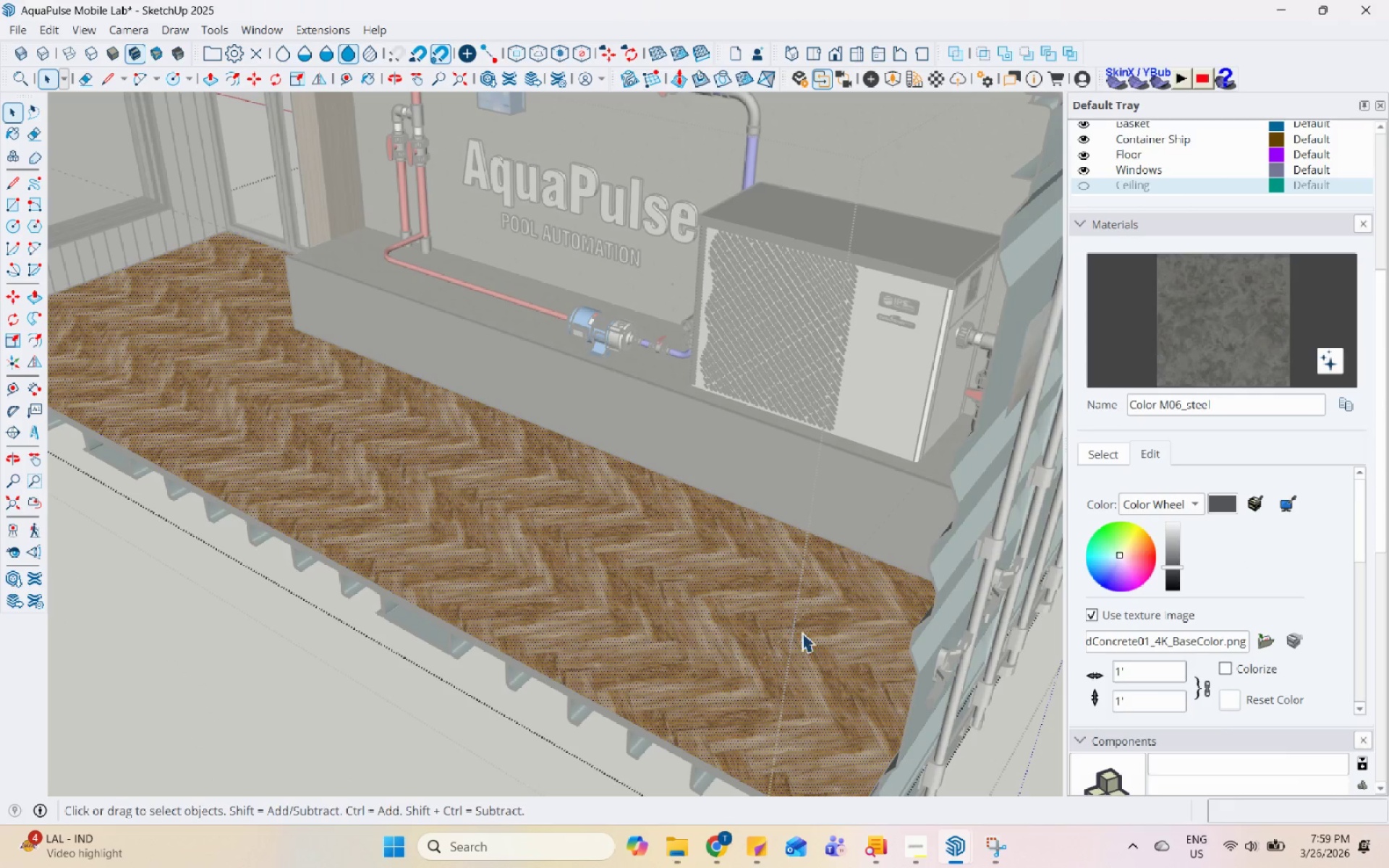 
left_click([716, 621])
 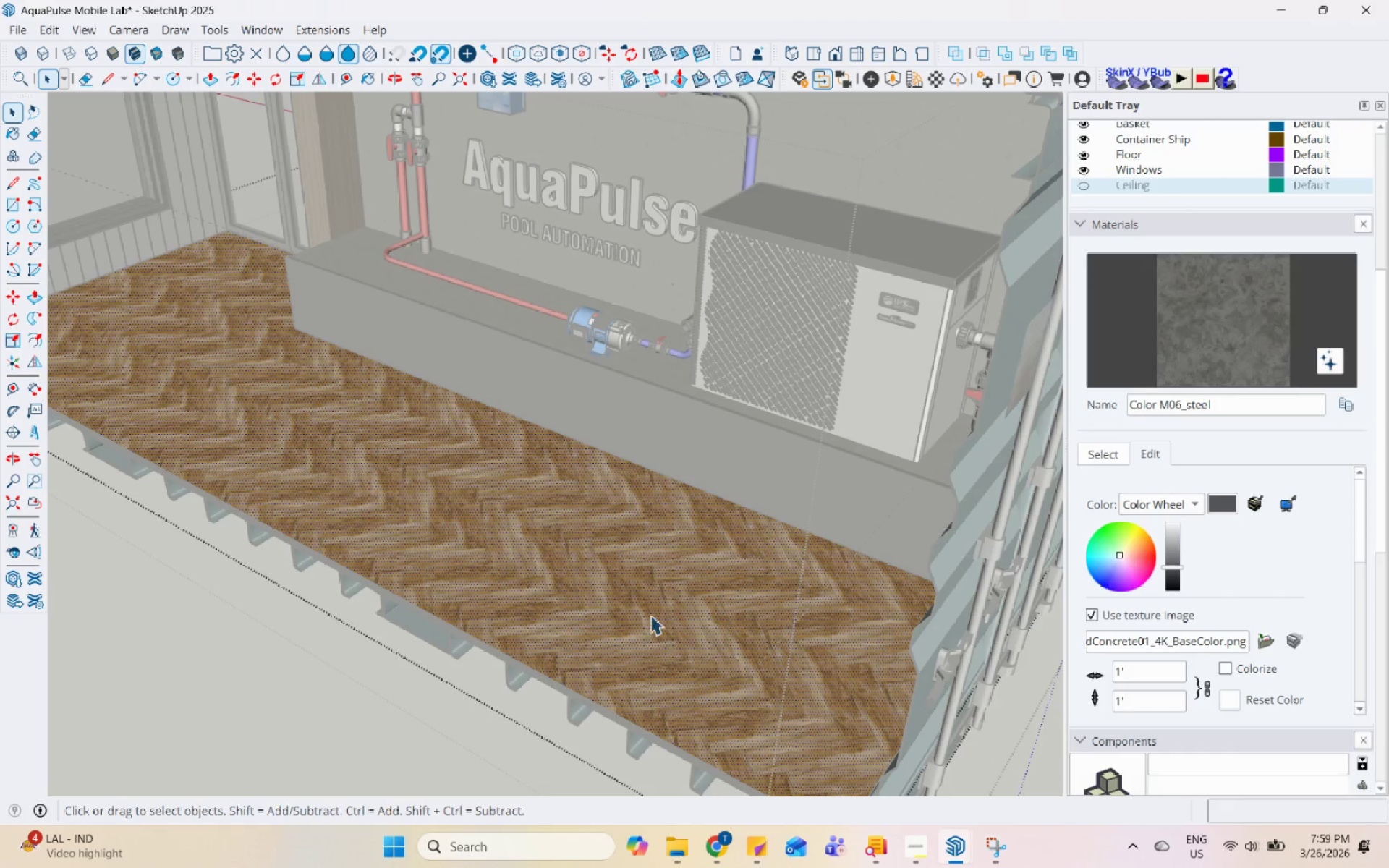 
left_click([640, 636])
 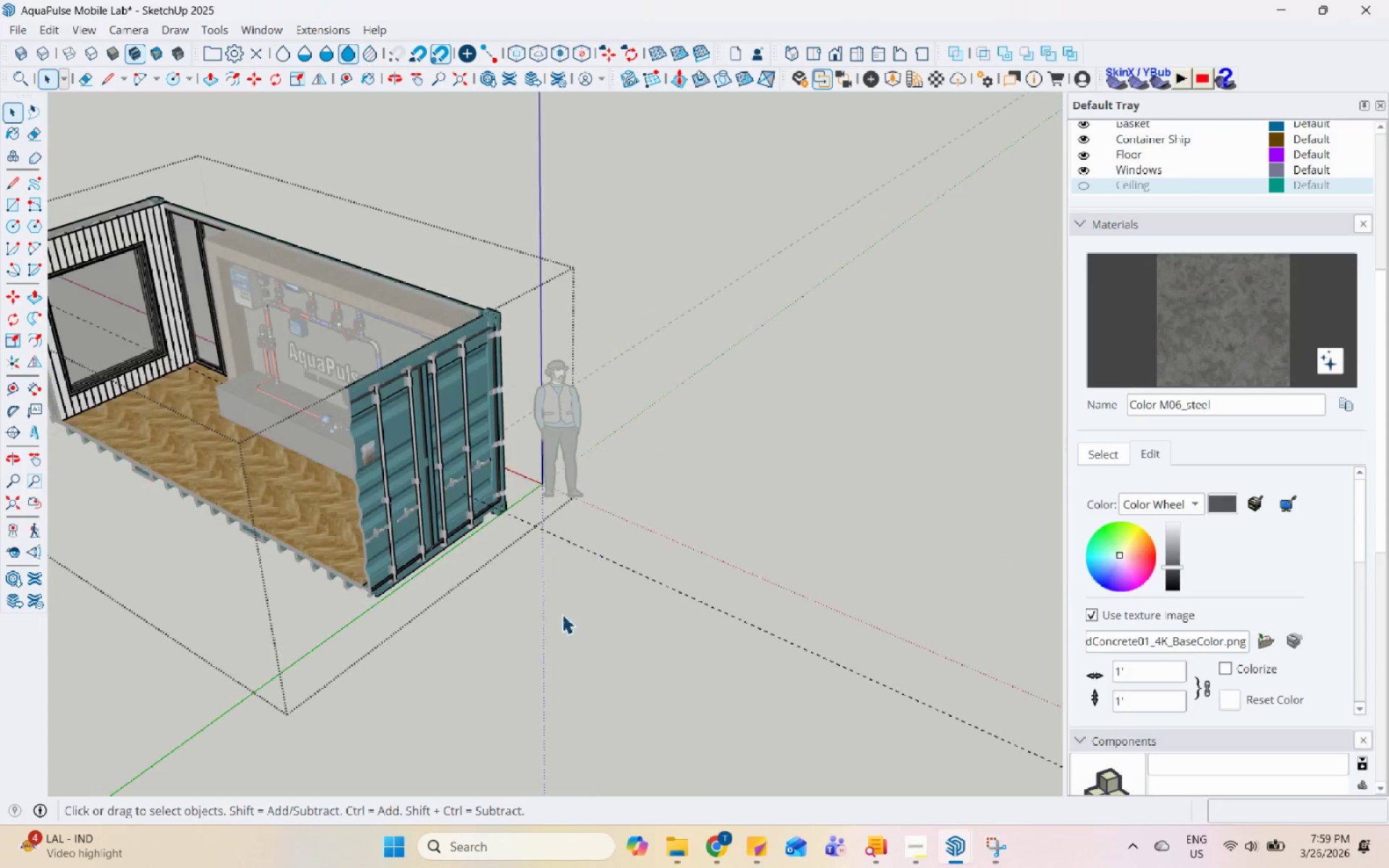 
scroll: coordinate [211, 567], scroll_direction: down, amount: 13.0
 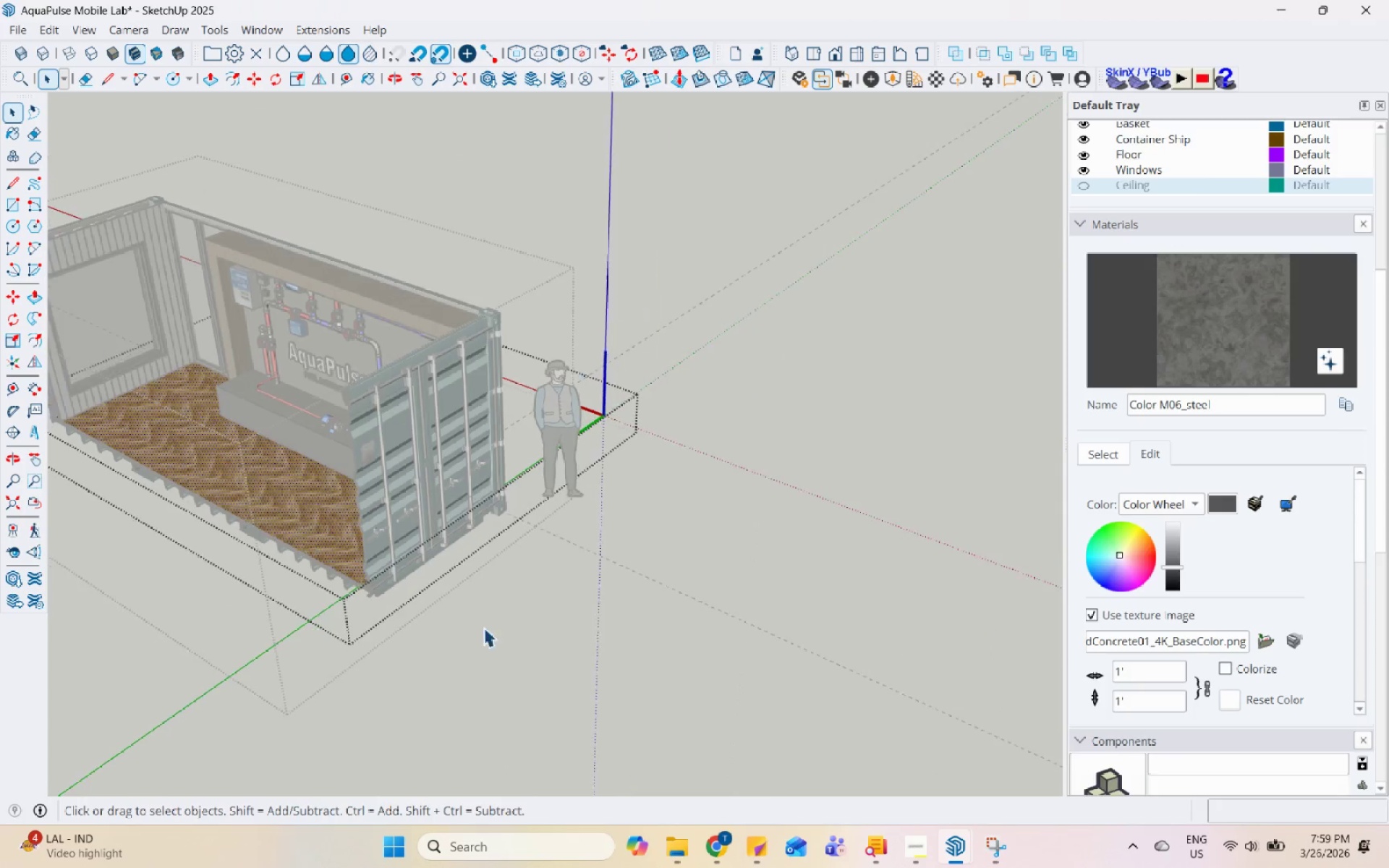 
double_click([354, 474])
 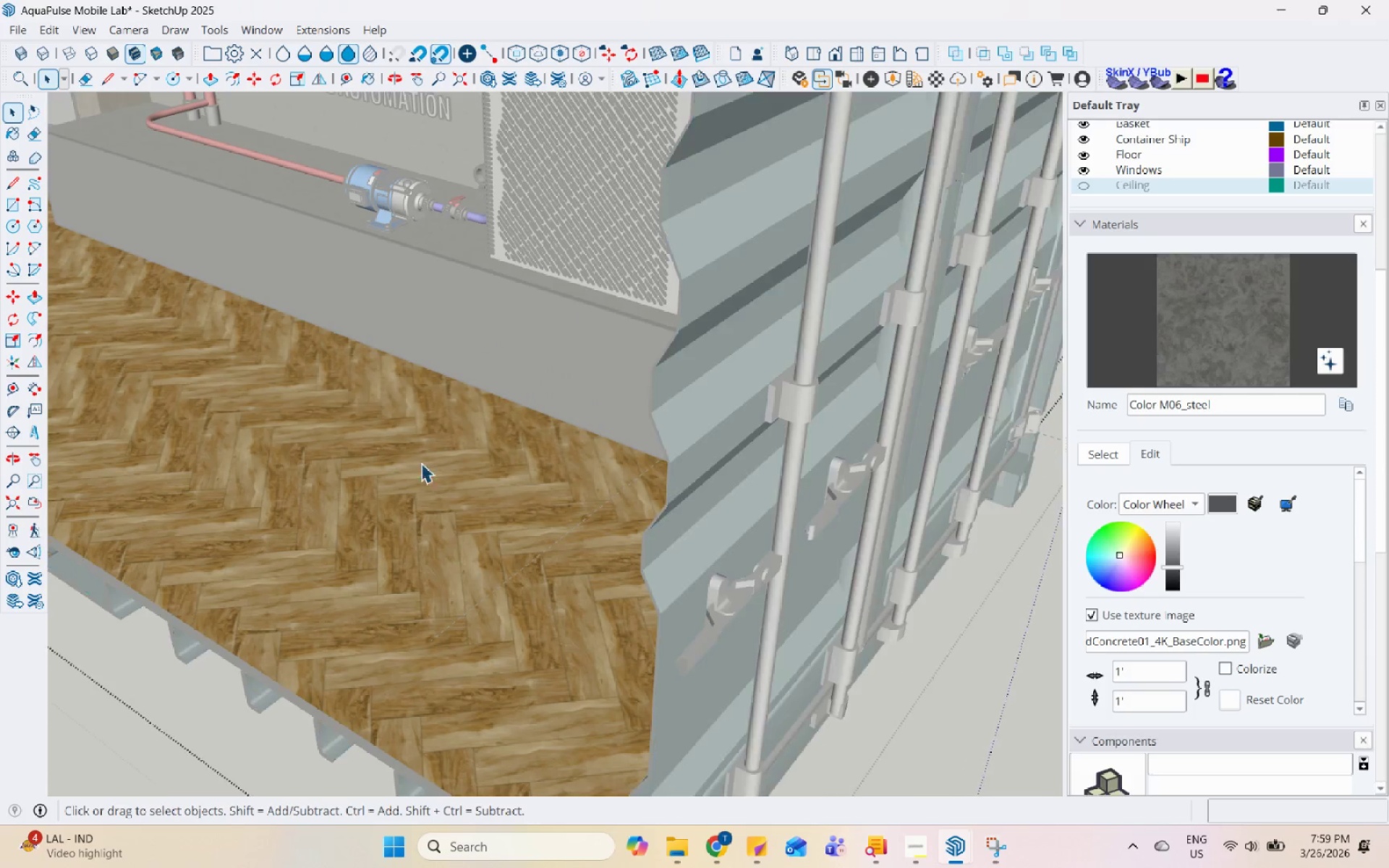 
scroll: coordinate [192, 470], scroll_direction: up, amount: 15.0
 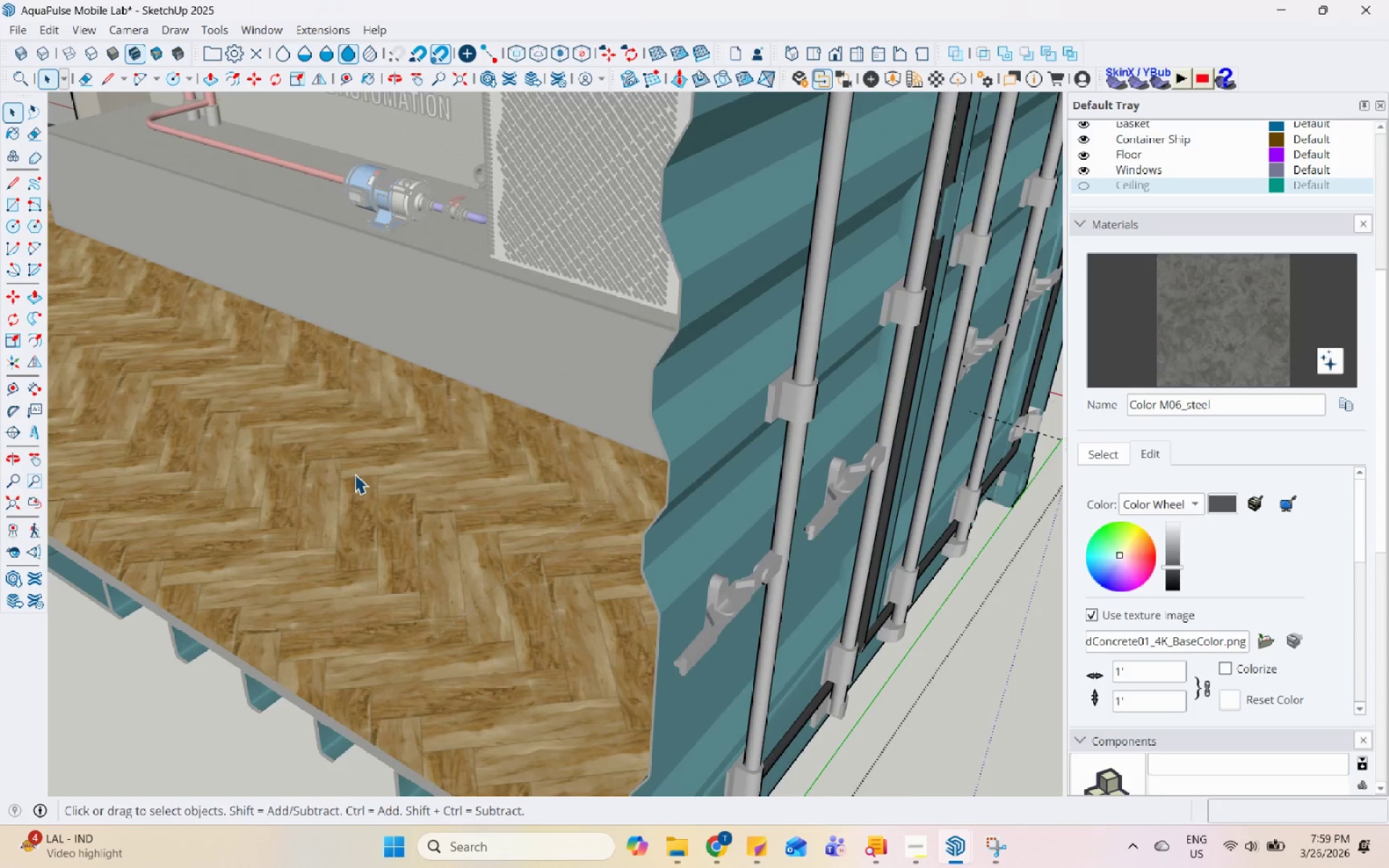 
triple_click([429, 463])
 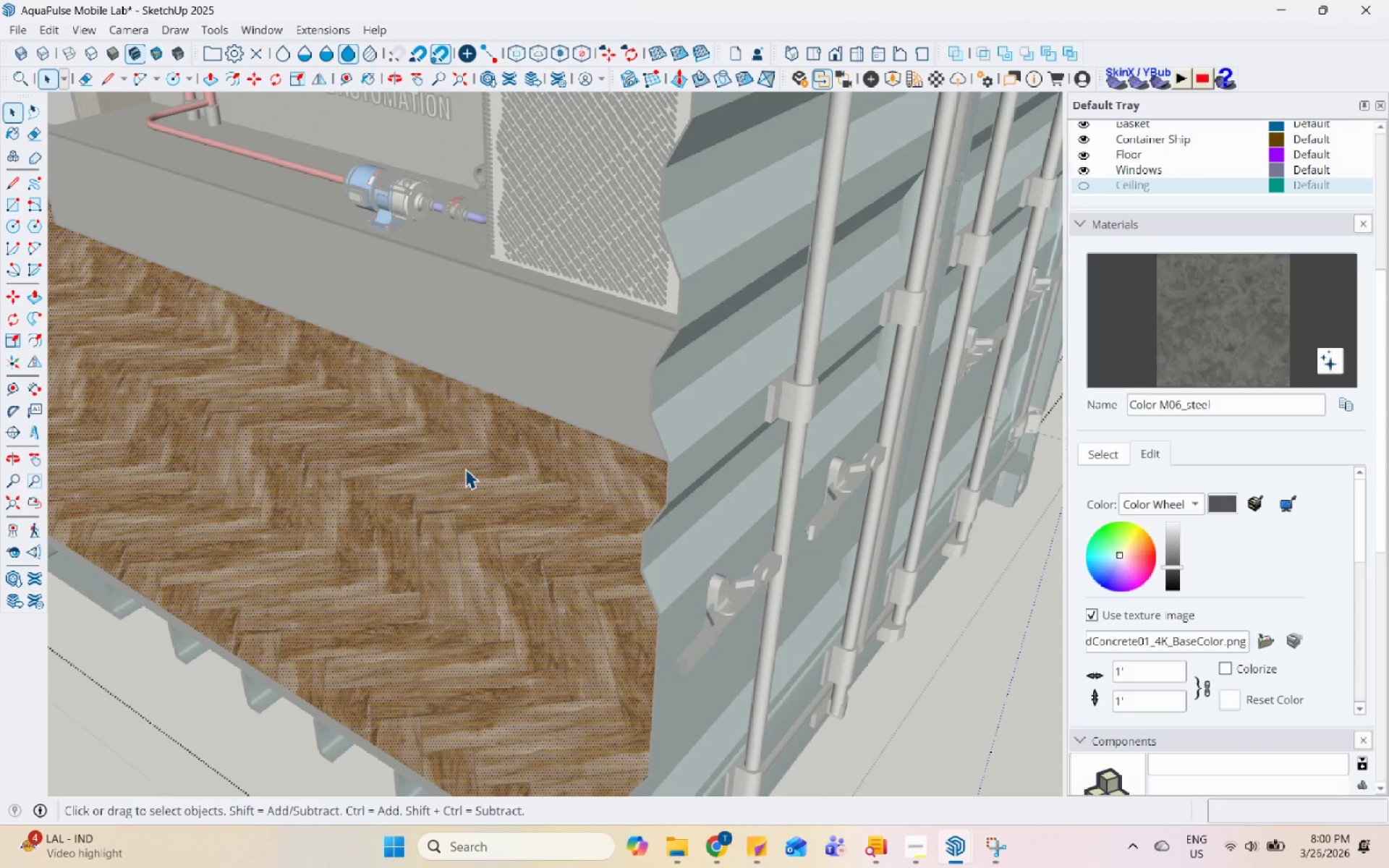 
wait(18.25)
 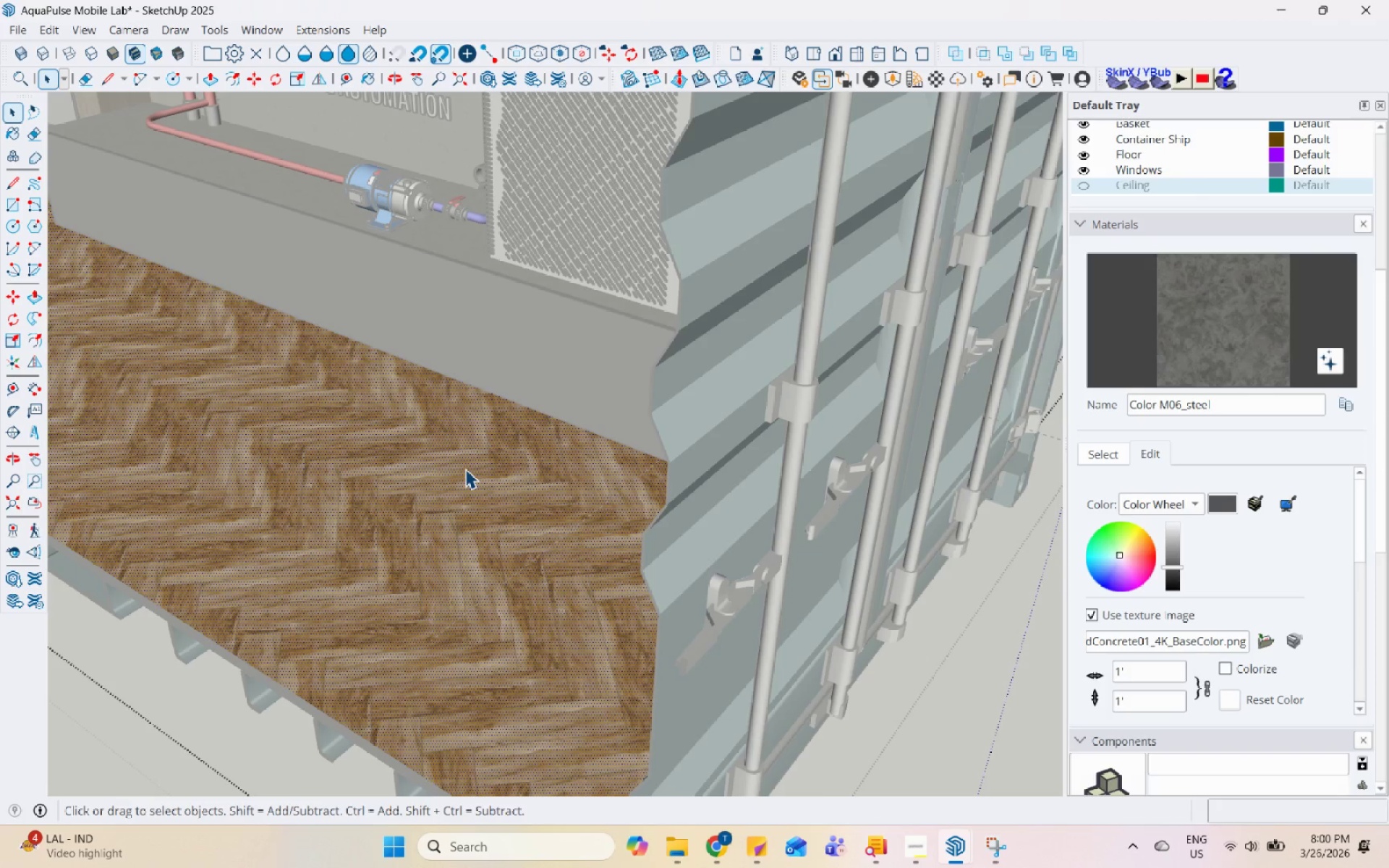 
scroll: coordinate [587, 463], scroll_direction: down, amount: 7.0
 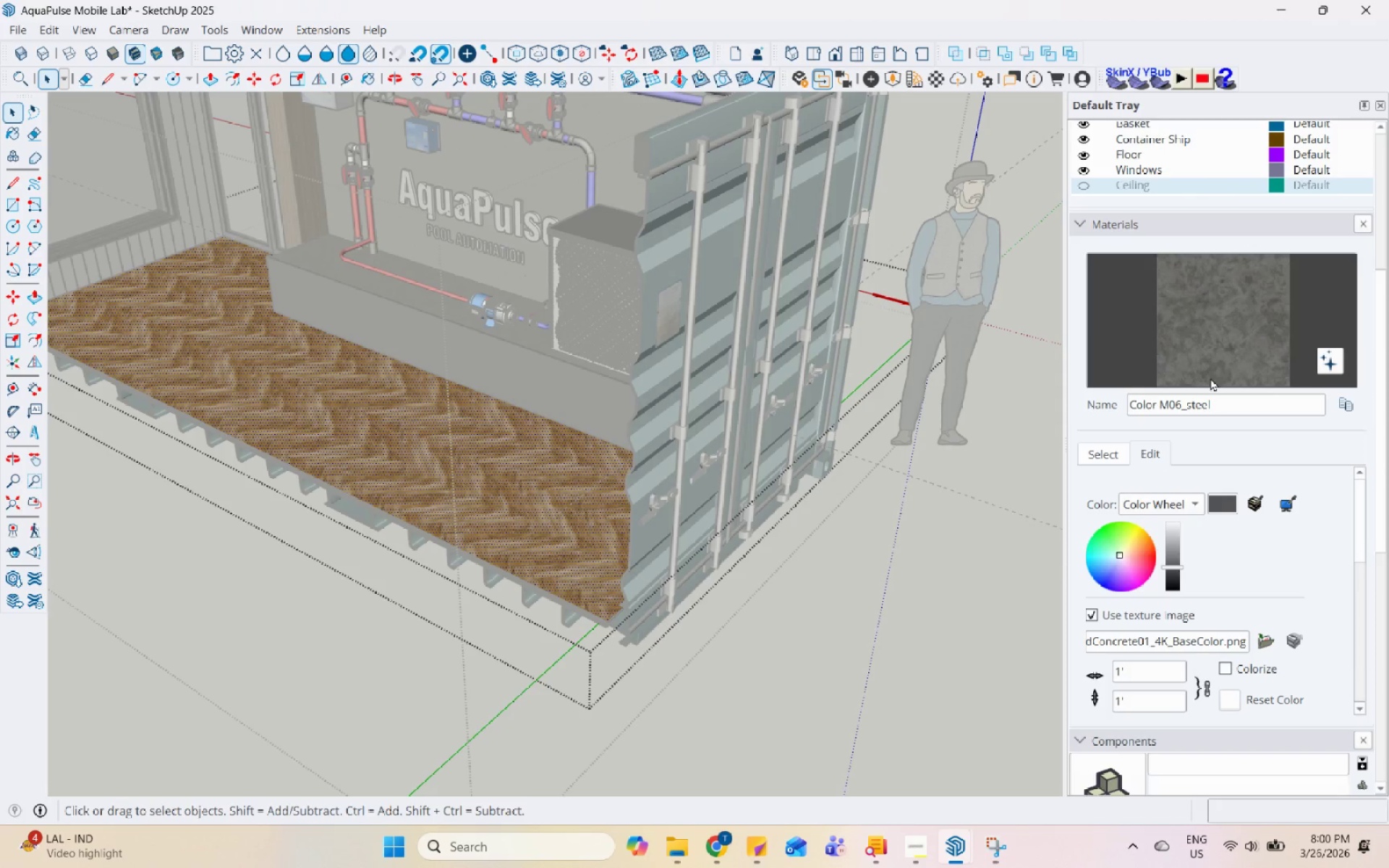 
left_click([1260, 640])
 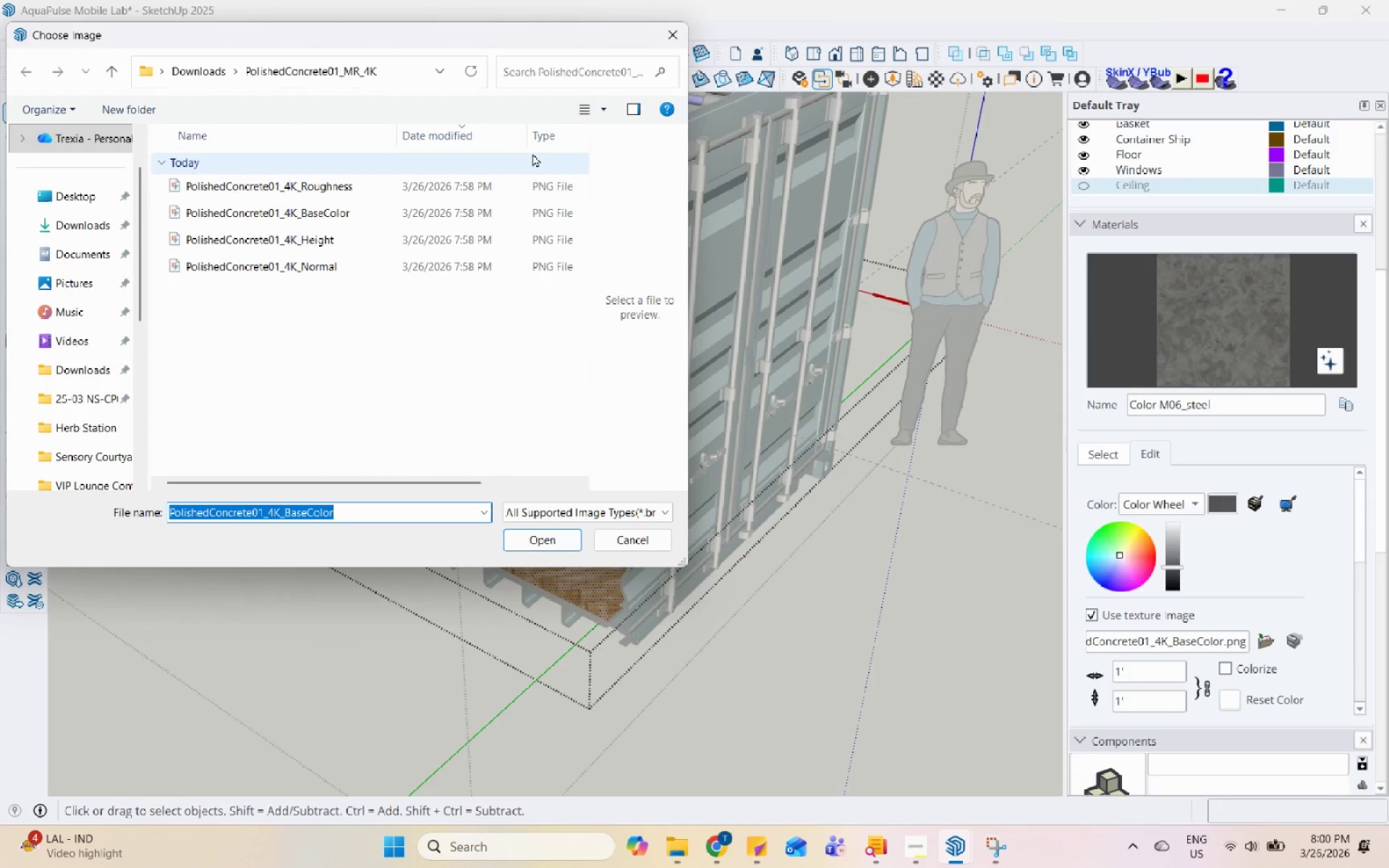 
left_click([606, 111])
 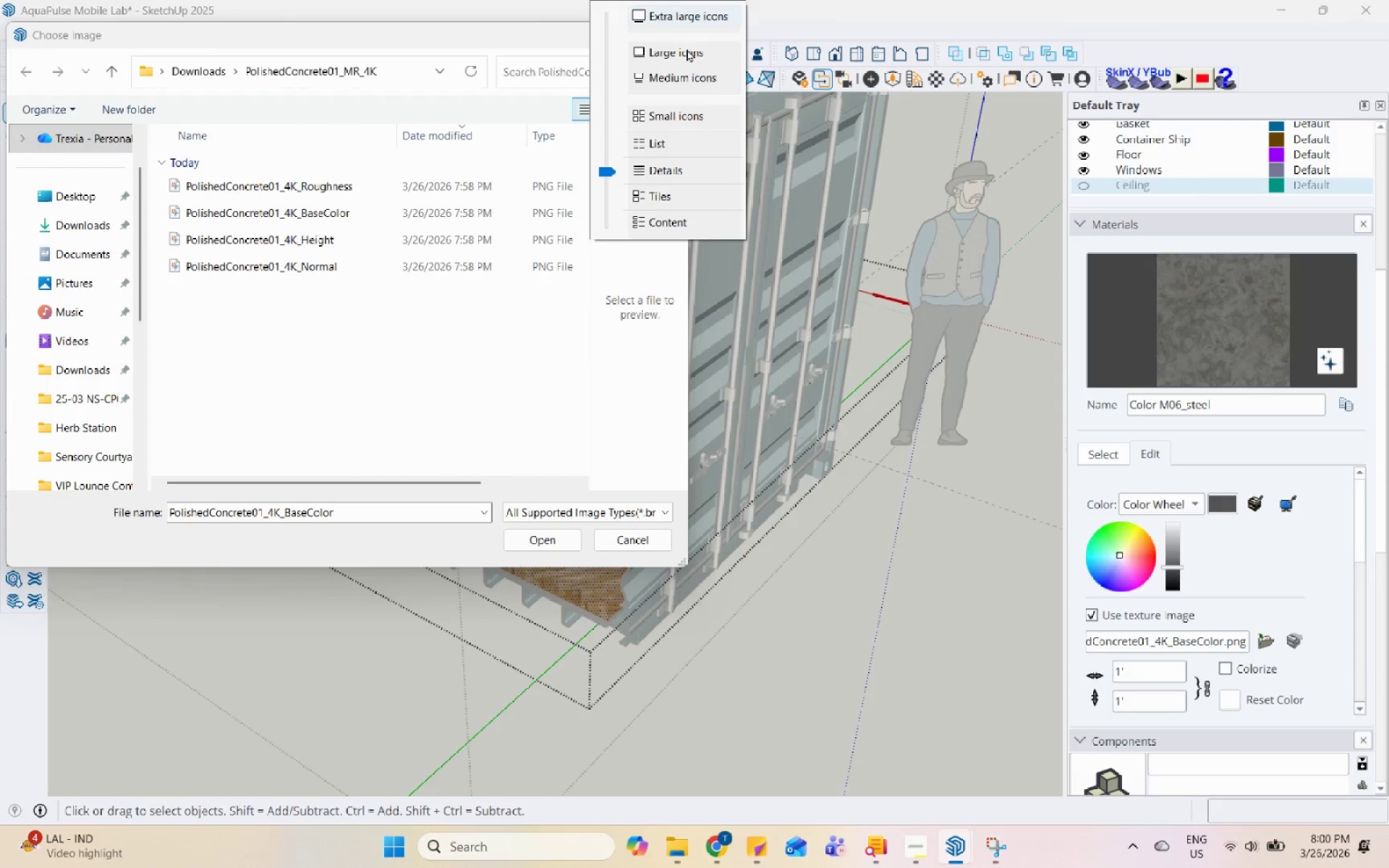 
left_click([688, 55])
 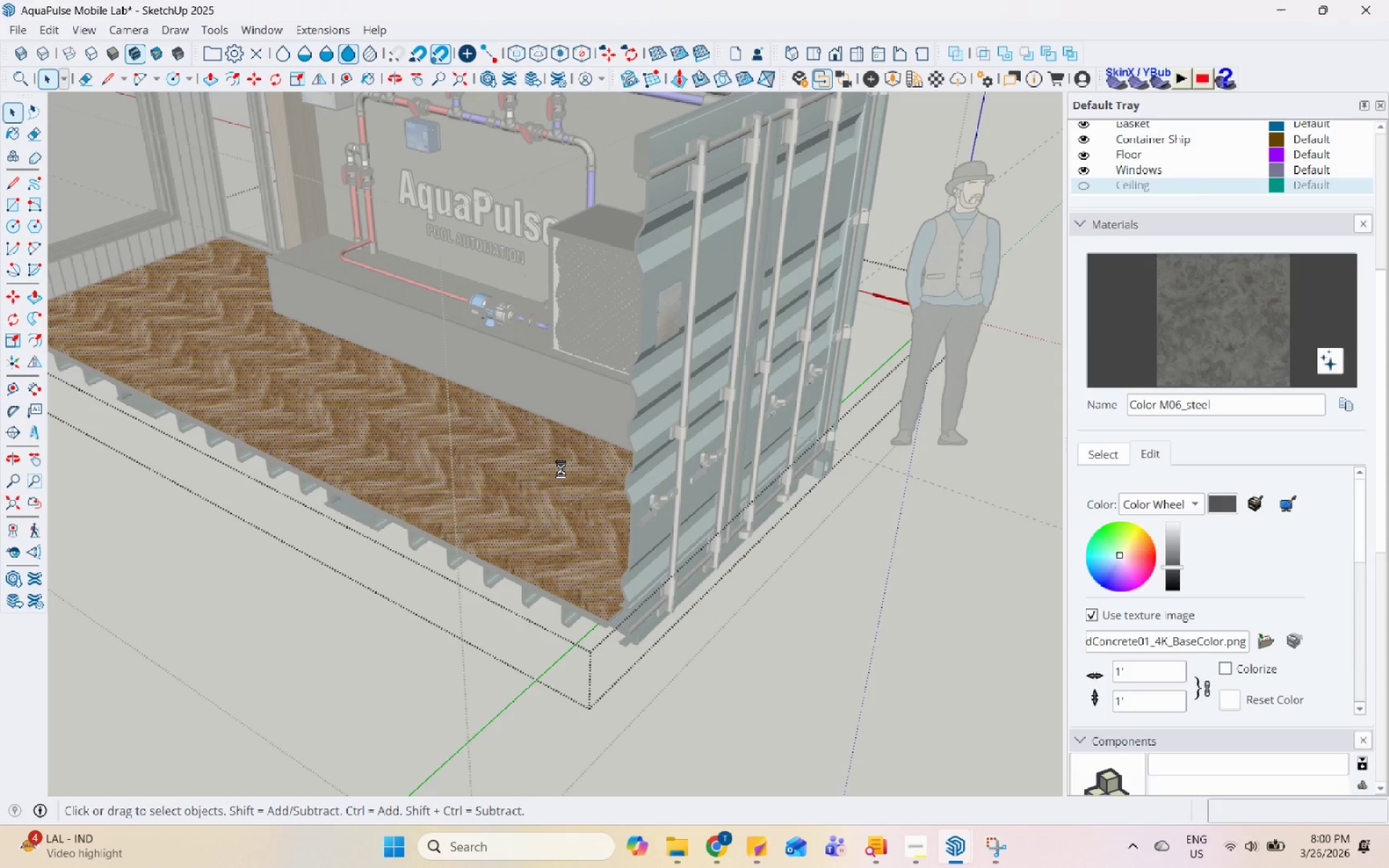 
scroll: coordinate [561, 469], scroll_direction: up, amount: 11.0
 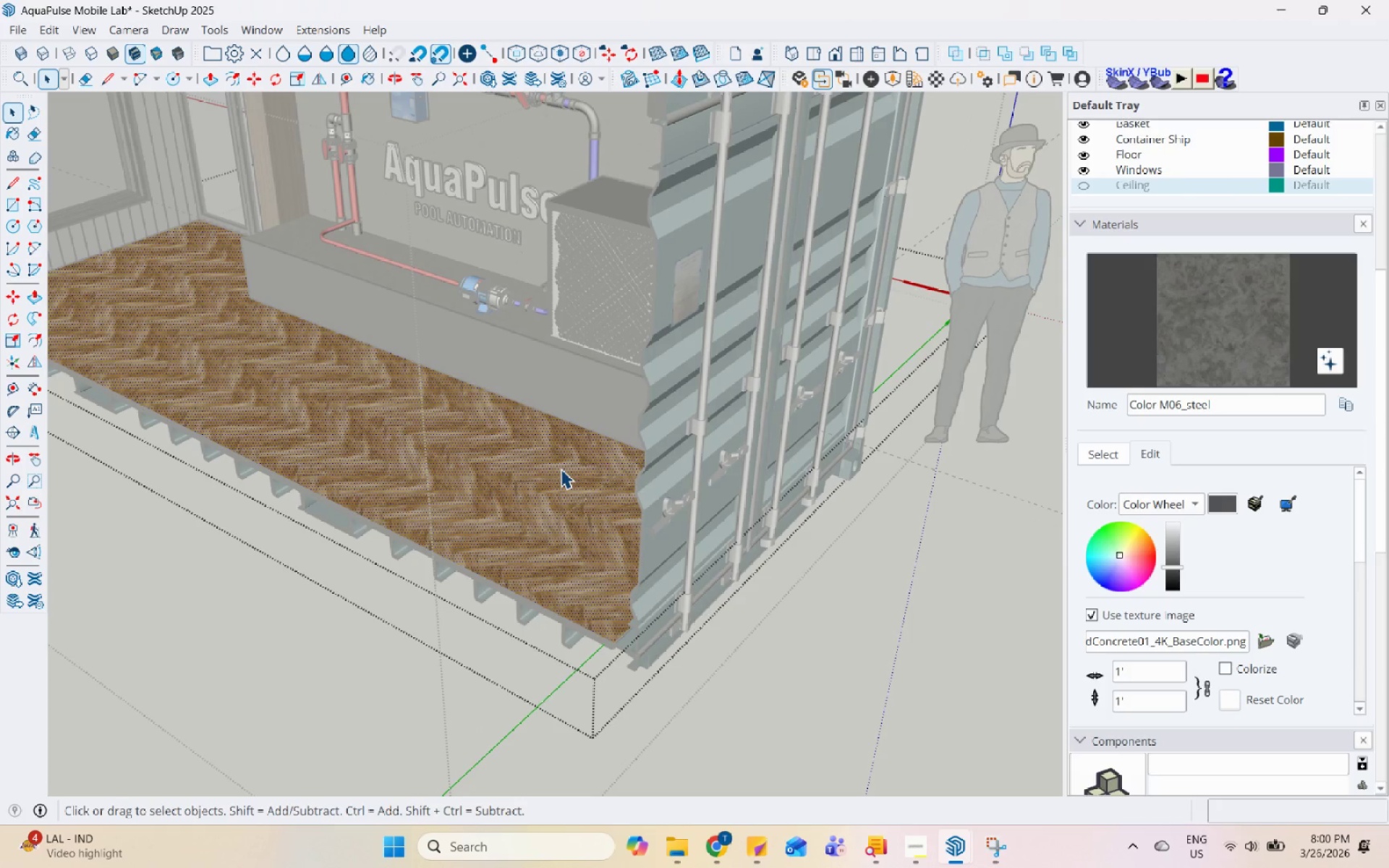 
left_click([1103, 447])
 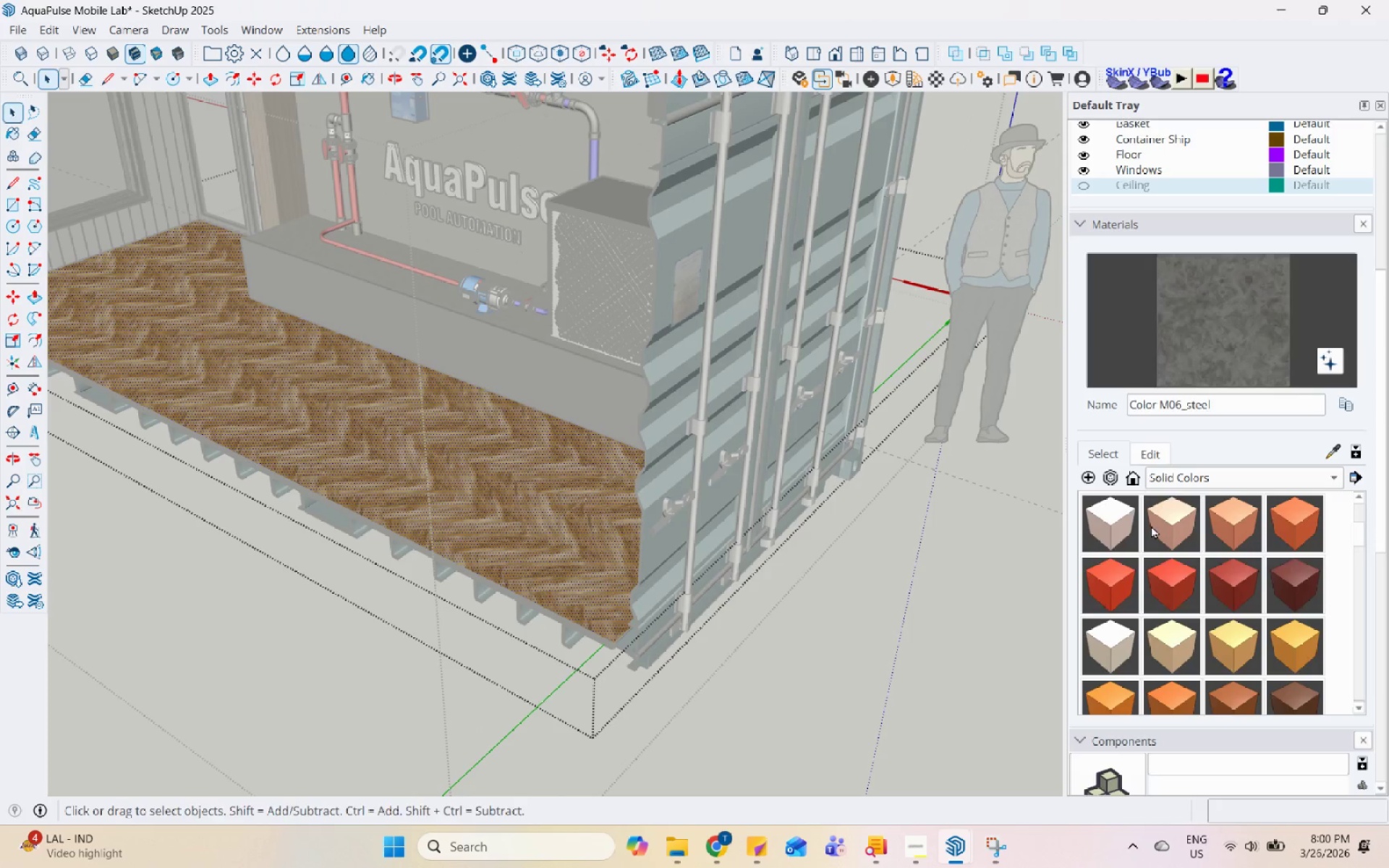 
double_click([459, 517])
 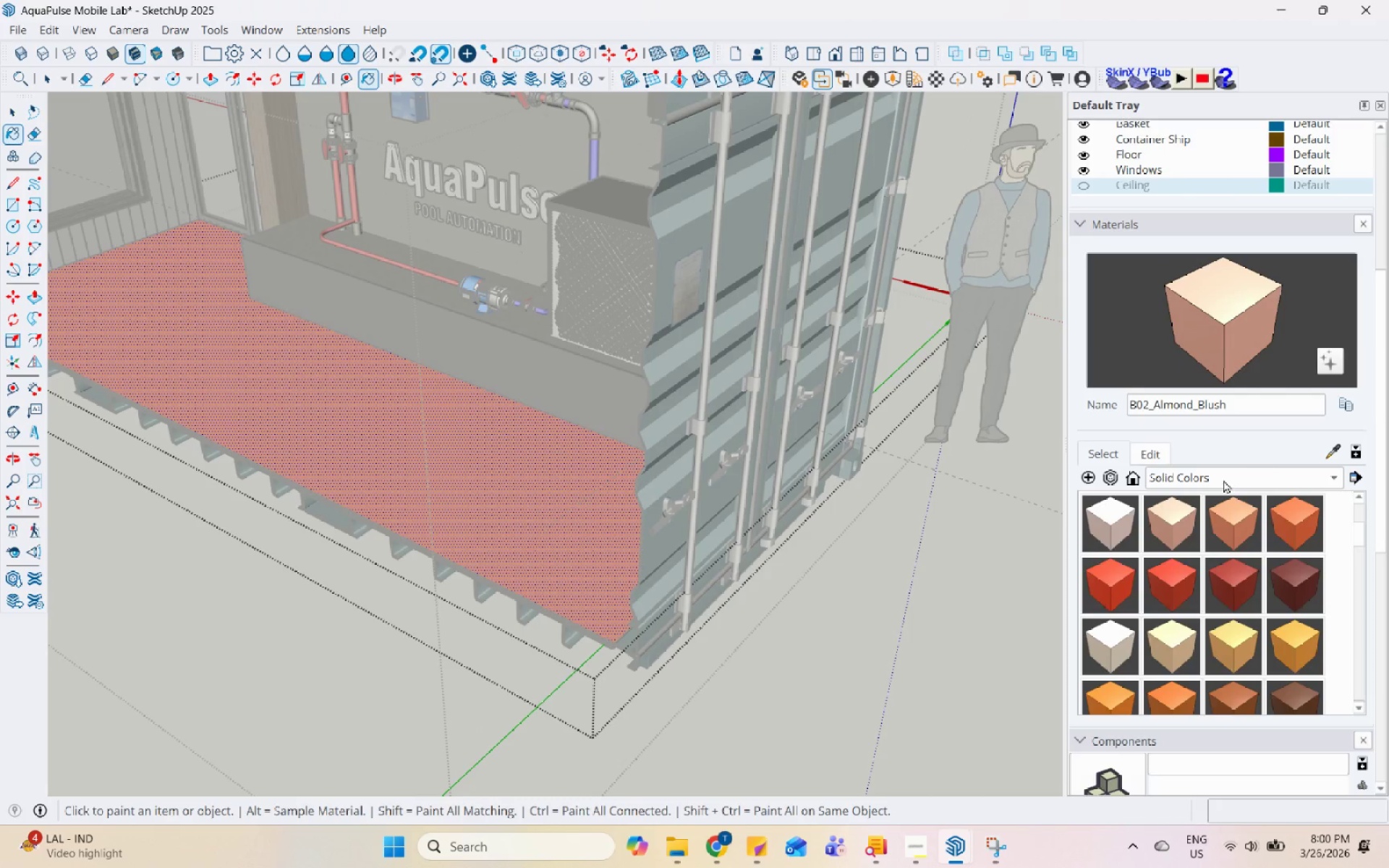 
left_click([1152, 453])
 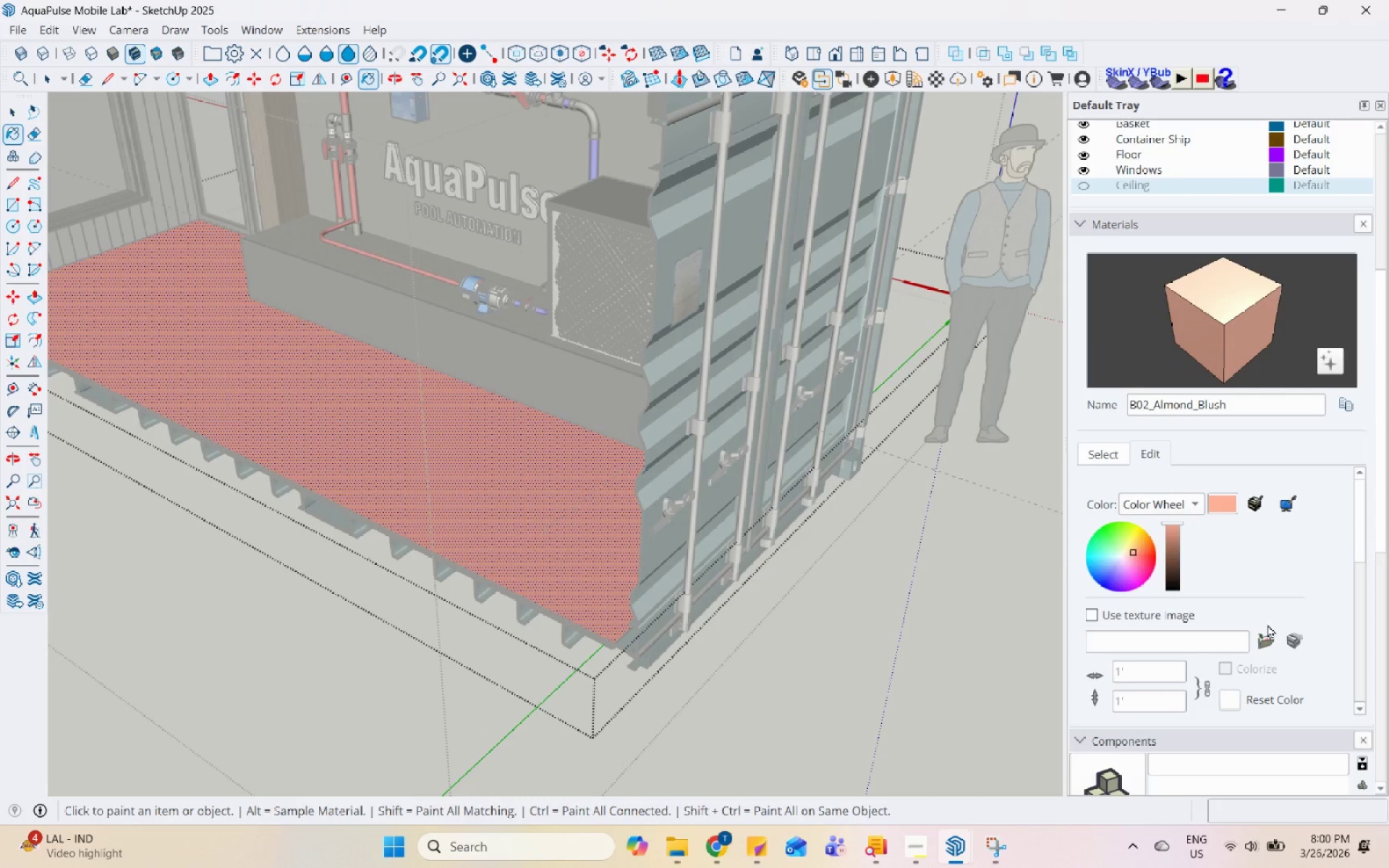 
left_click([1269, 630])
 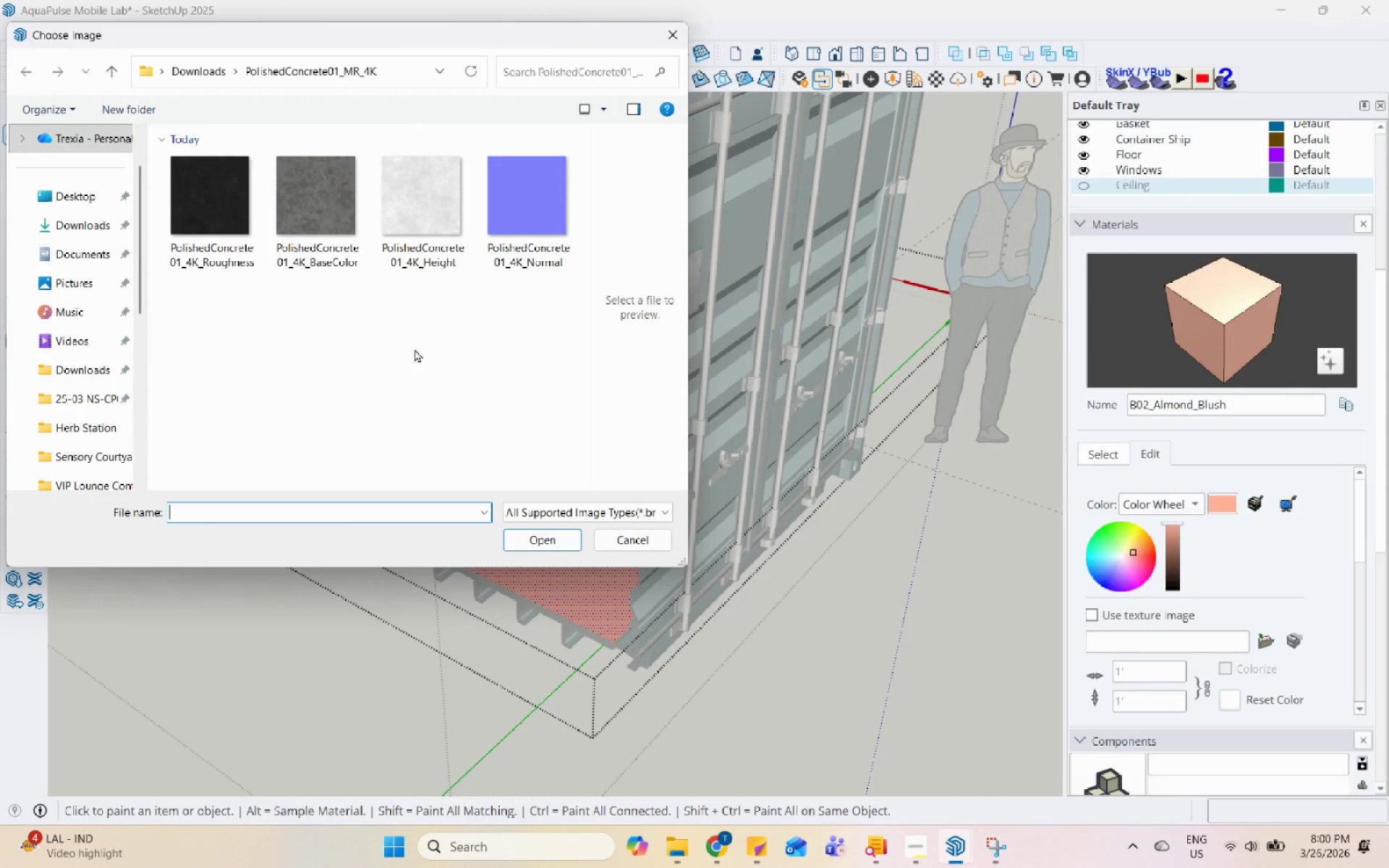 
left_click([309, 221])
 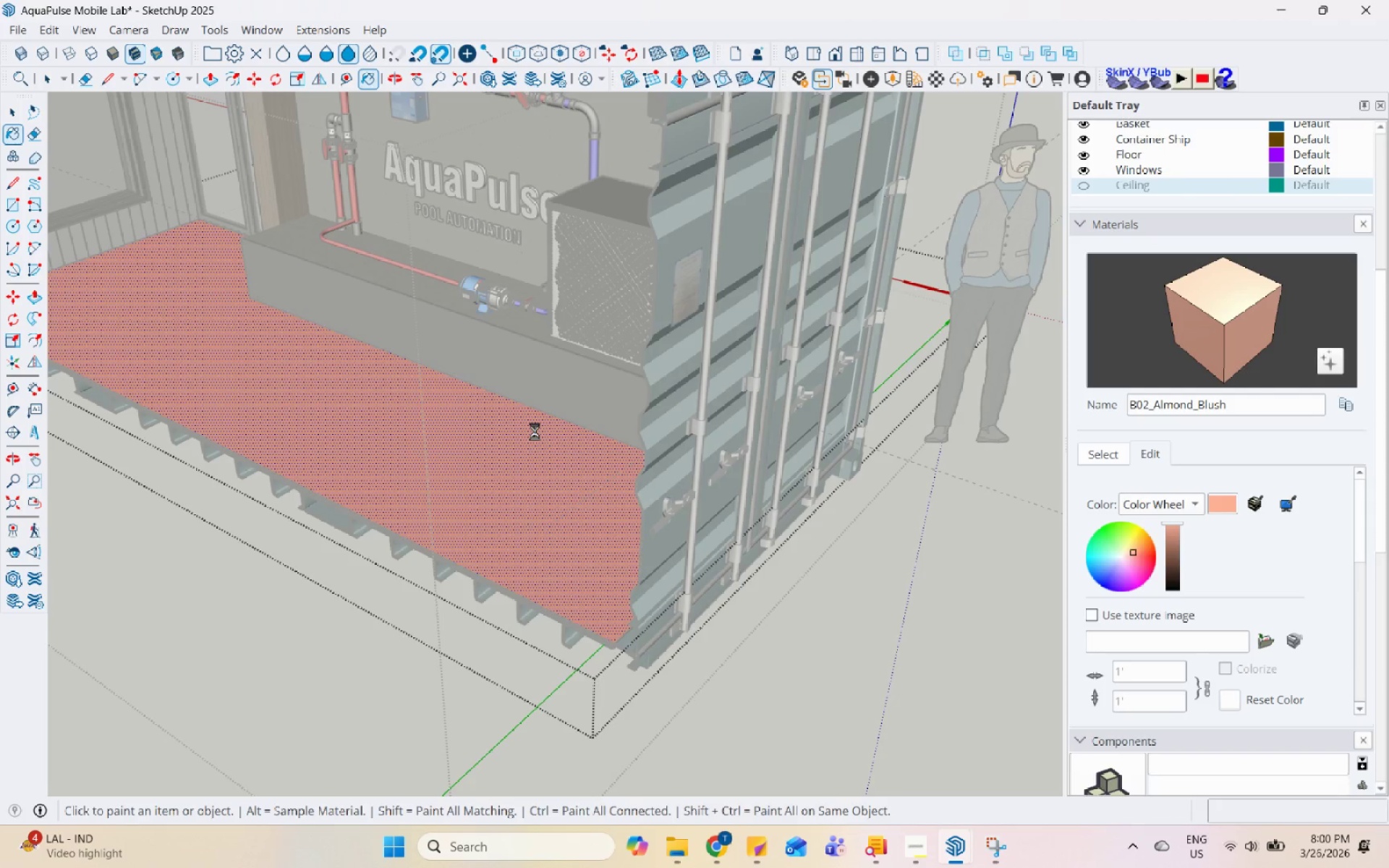 
scroll: coordinate [535, 431], scroll_direction: down, amount: 5.0
 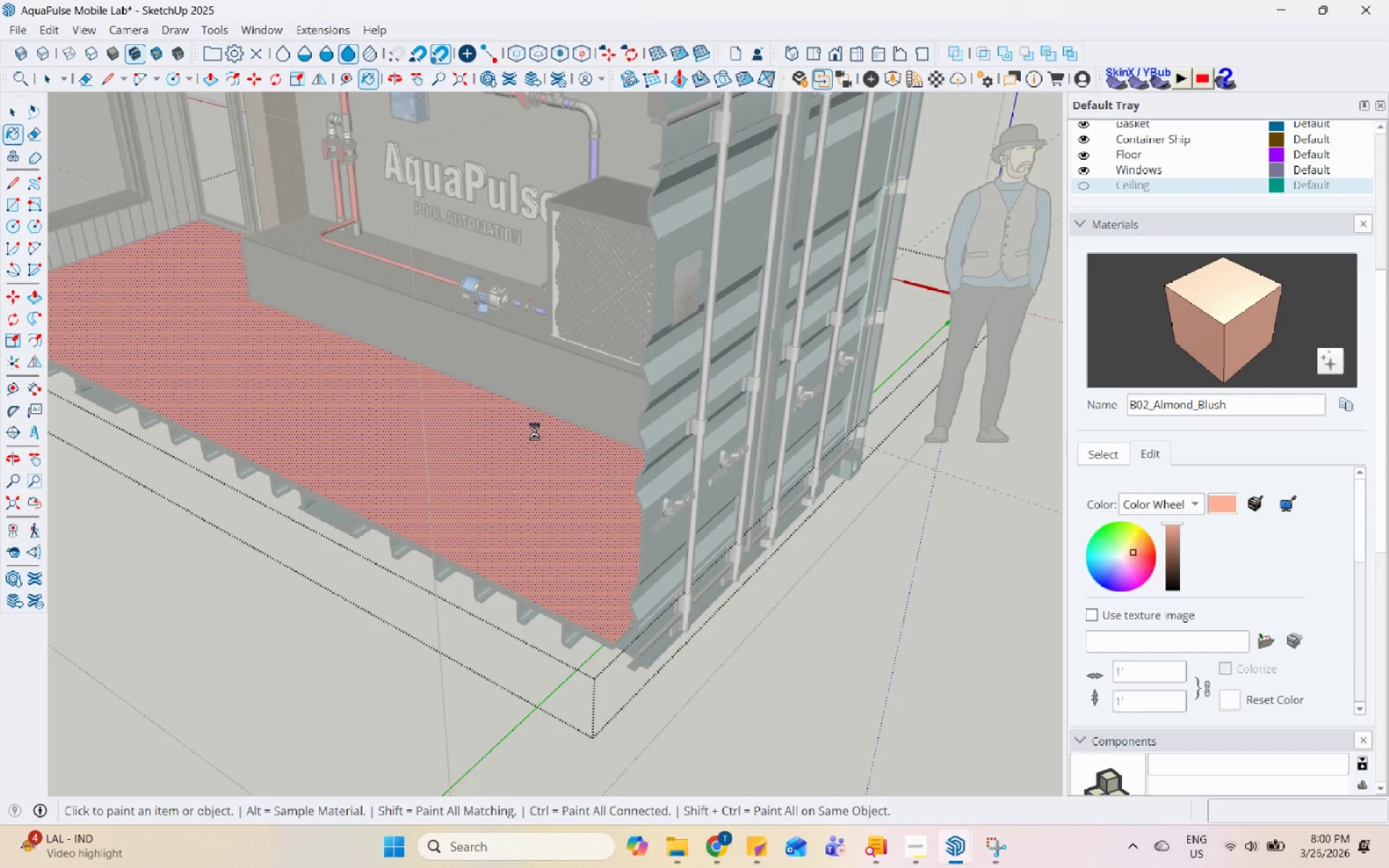 
scroll: coordinate [527, 575], scroll_direction: up, amount: 7.0
 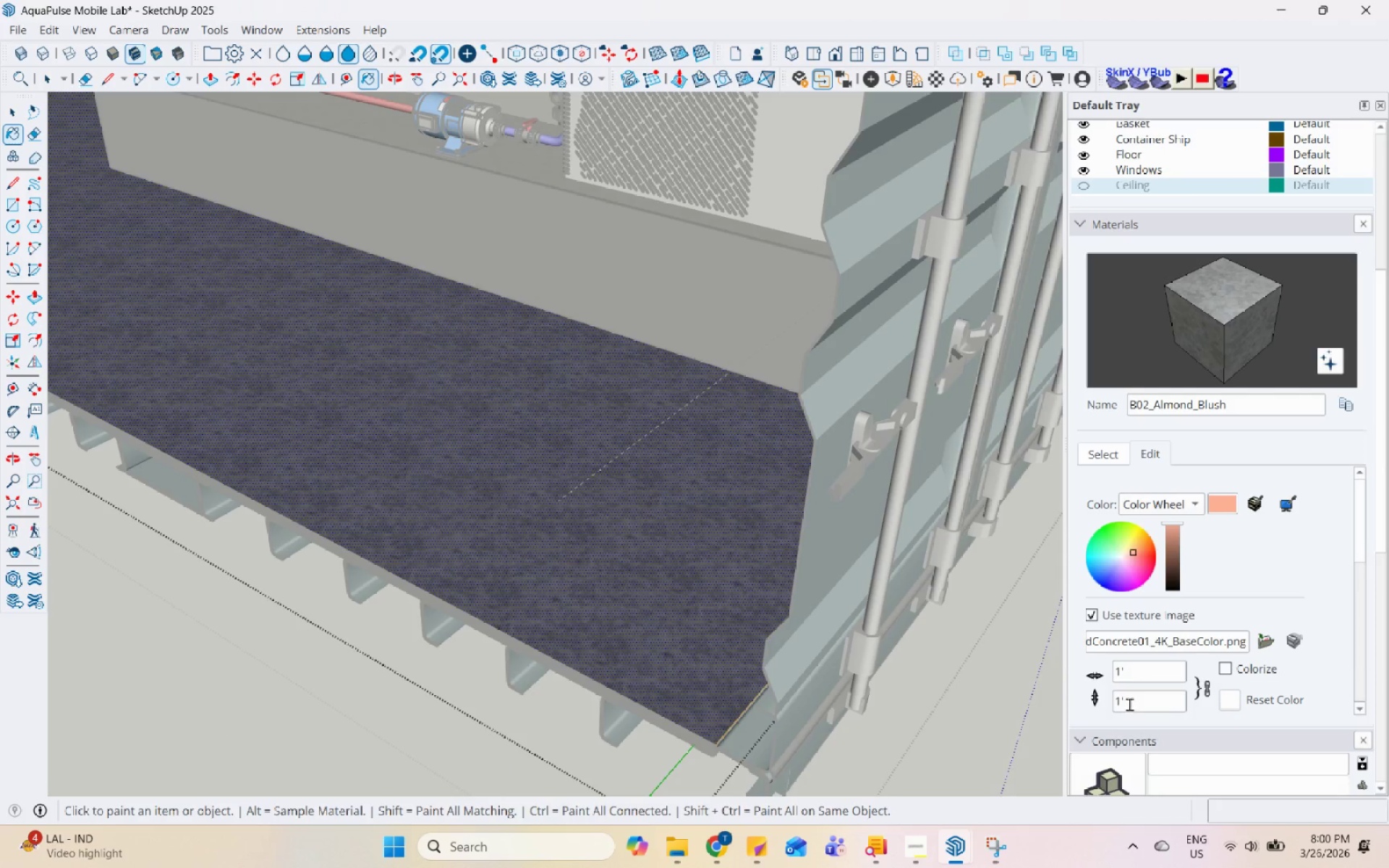 
left_click_drag(start_coordinate=[1152, 675], to_coordinate=[1050, 686])
 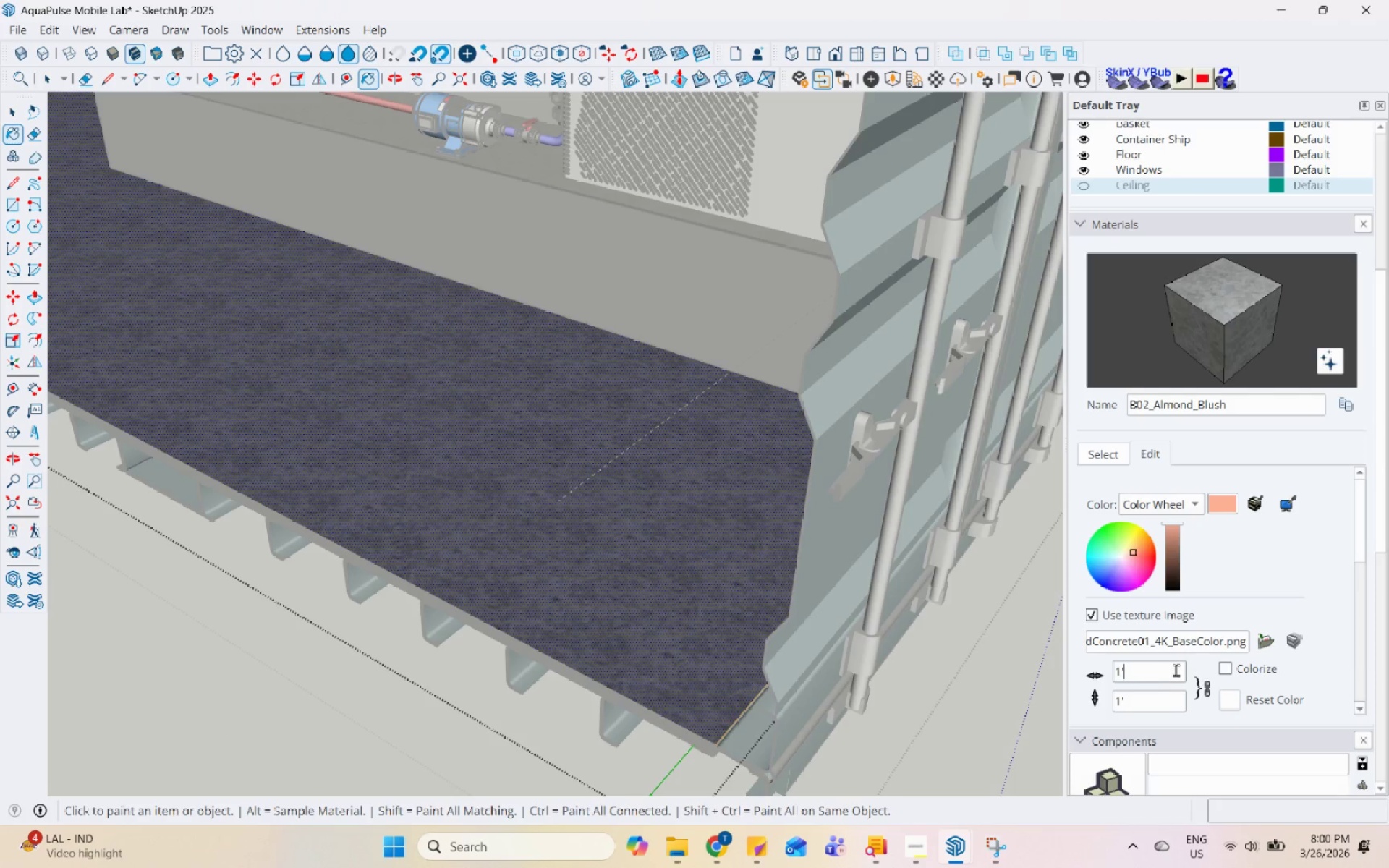 
double_click([1171, 671])
 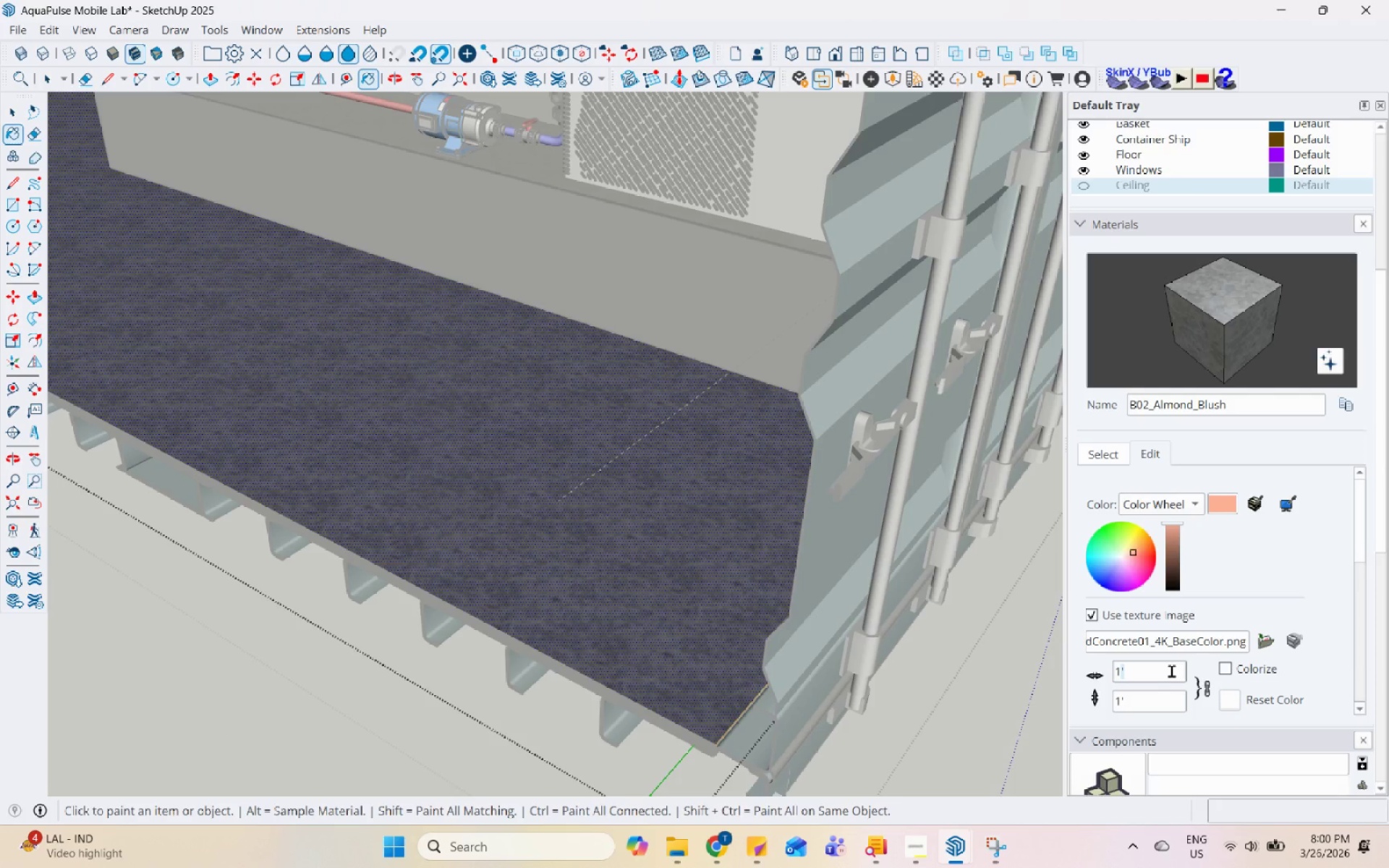 
key(Backspace)
 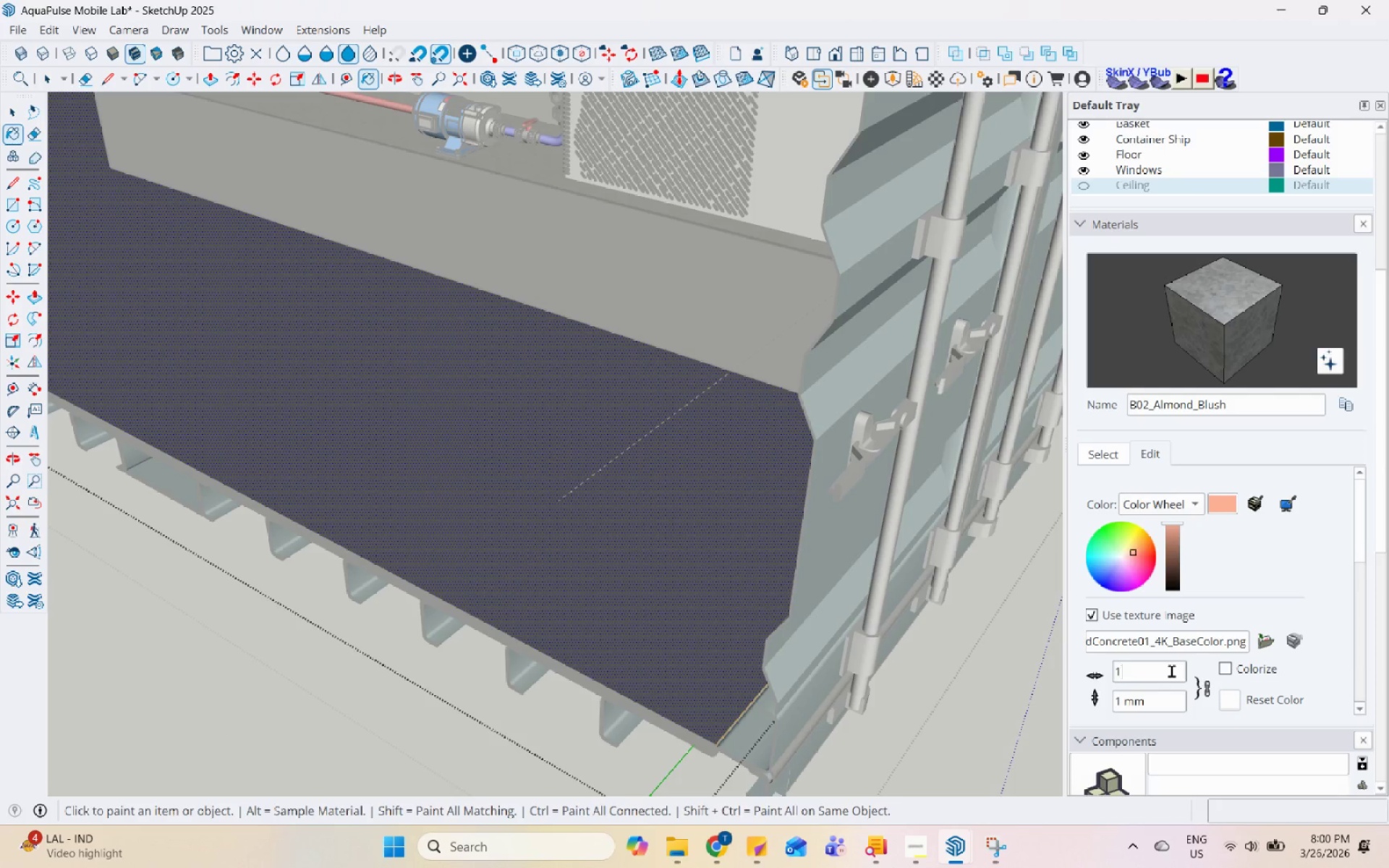 
key(Numpad0)
 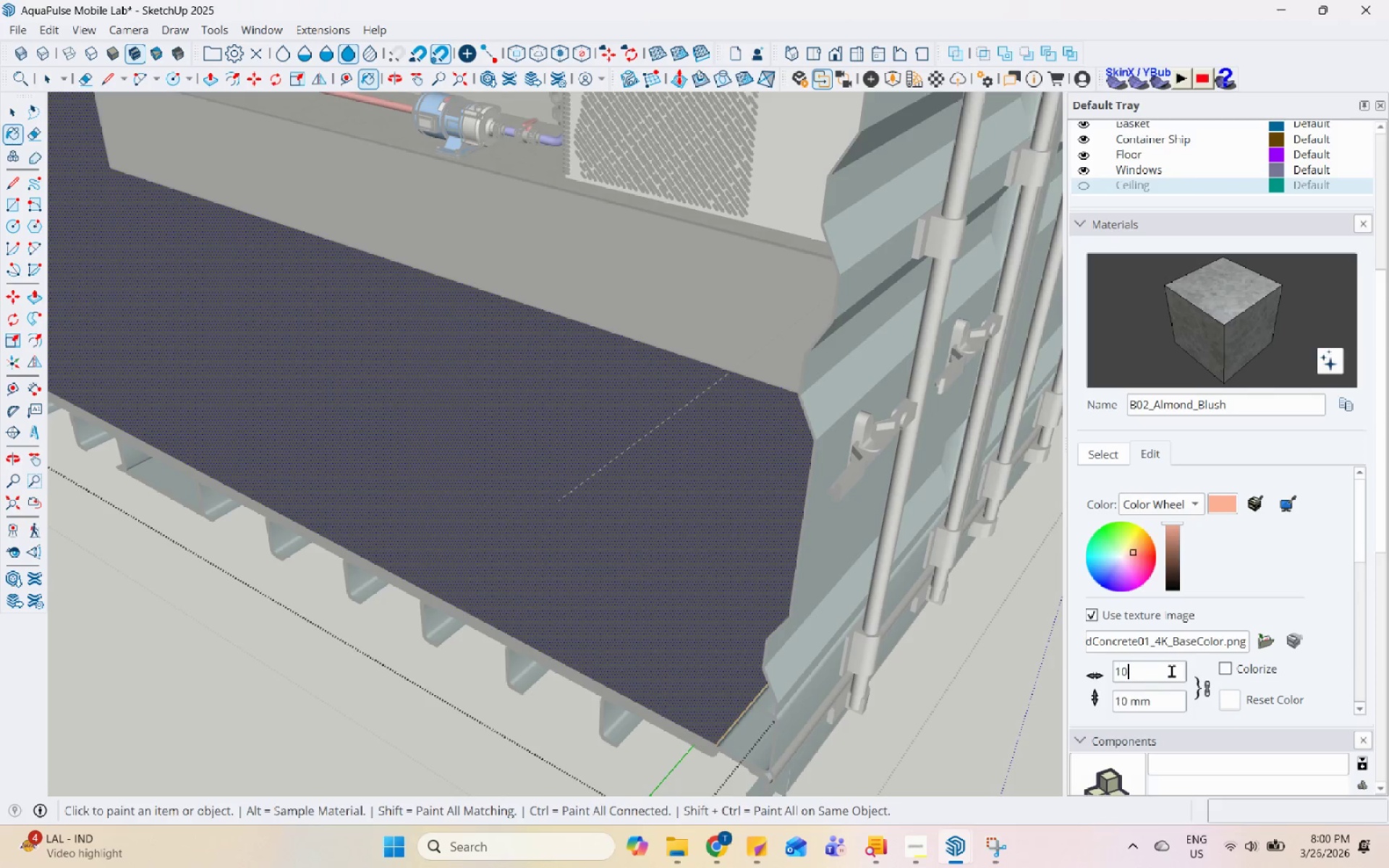 
key(Numpad0)
 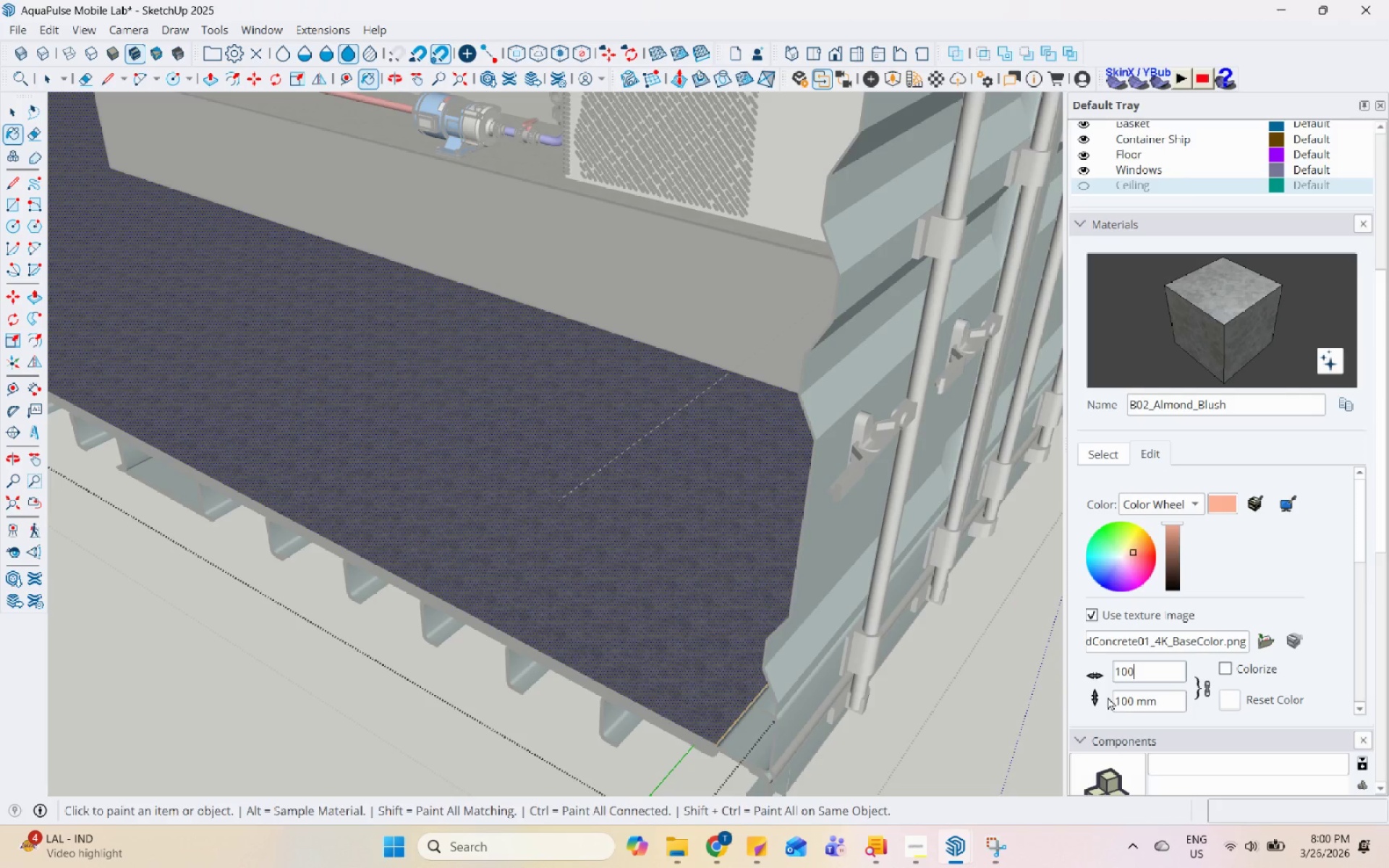 
scroll: coordinate [1282, 712], scroll_direction: down, amount: 3.0
 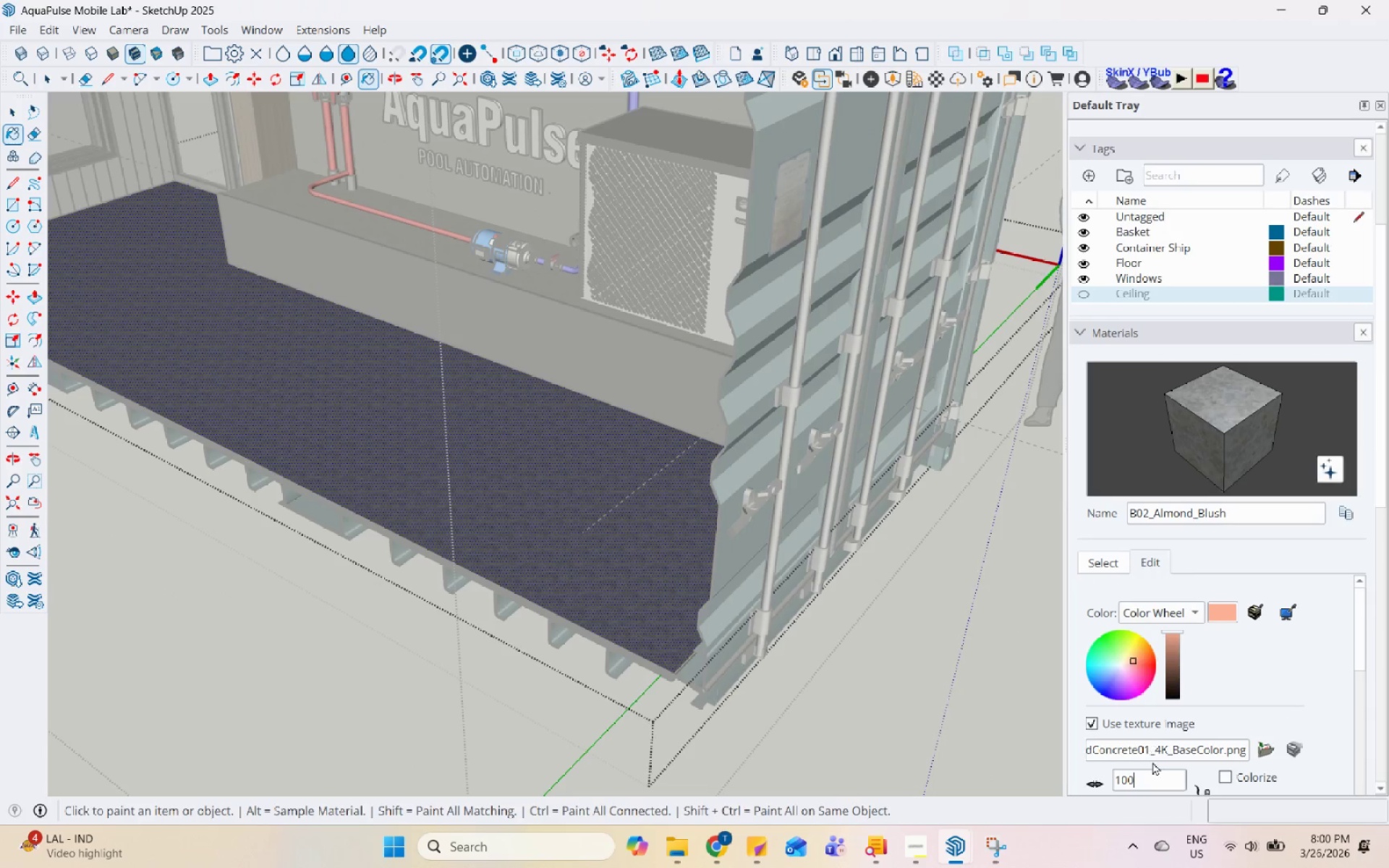 
left_click([1160, 778])
 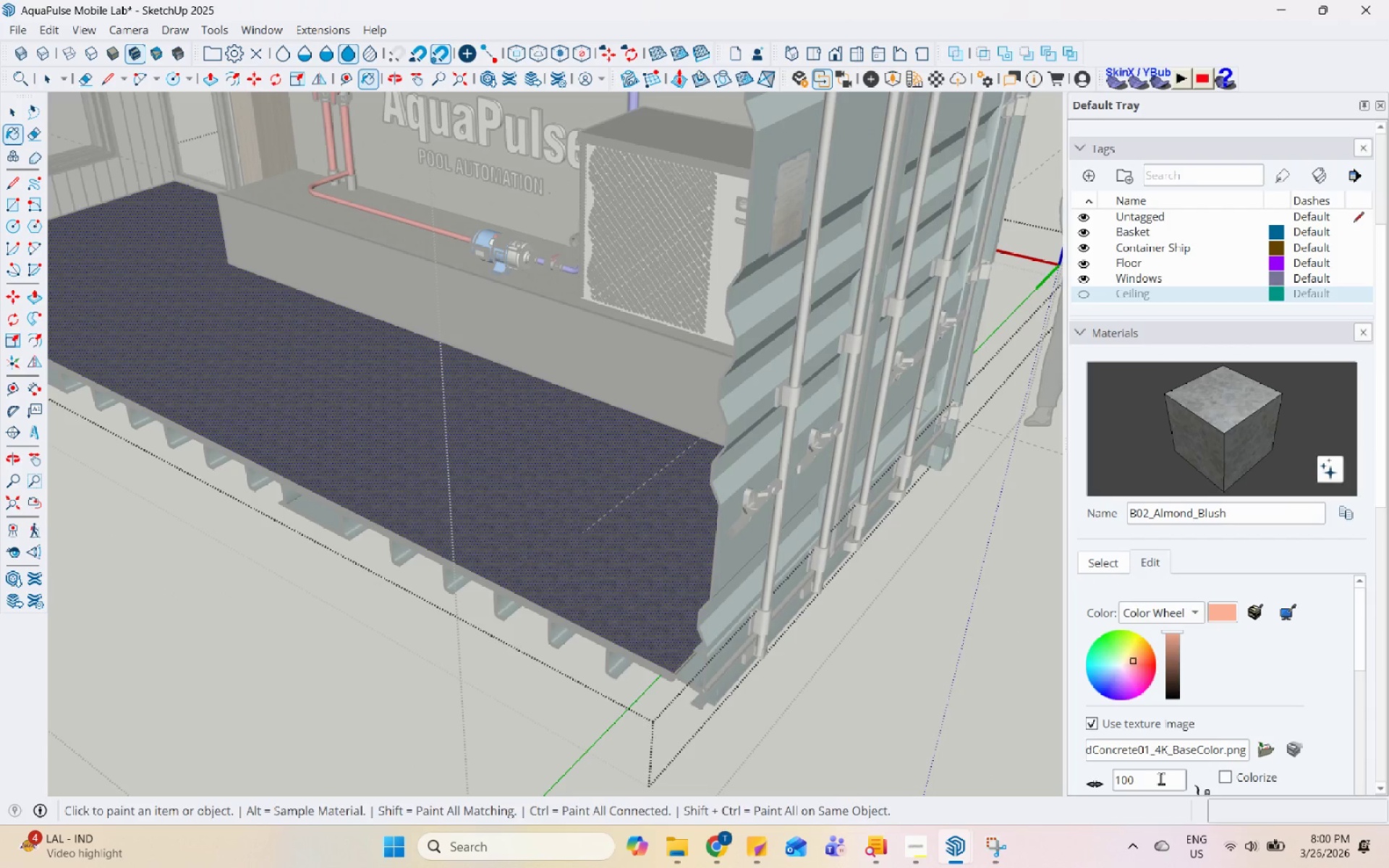 
key(Numpad0)
 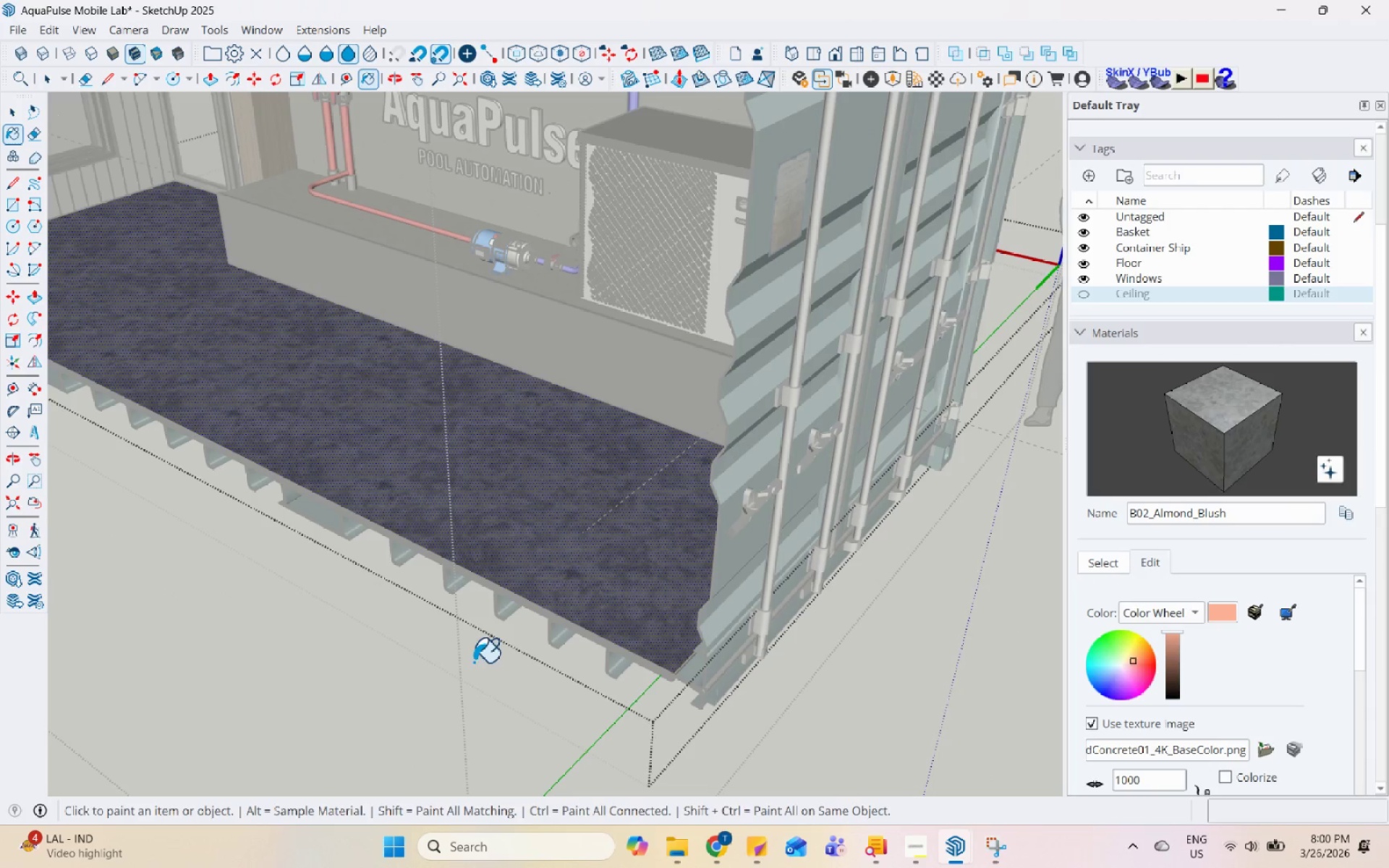 
scroll: coordinate [1009, 475], scroll_direction: down, amount: 1.0
 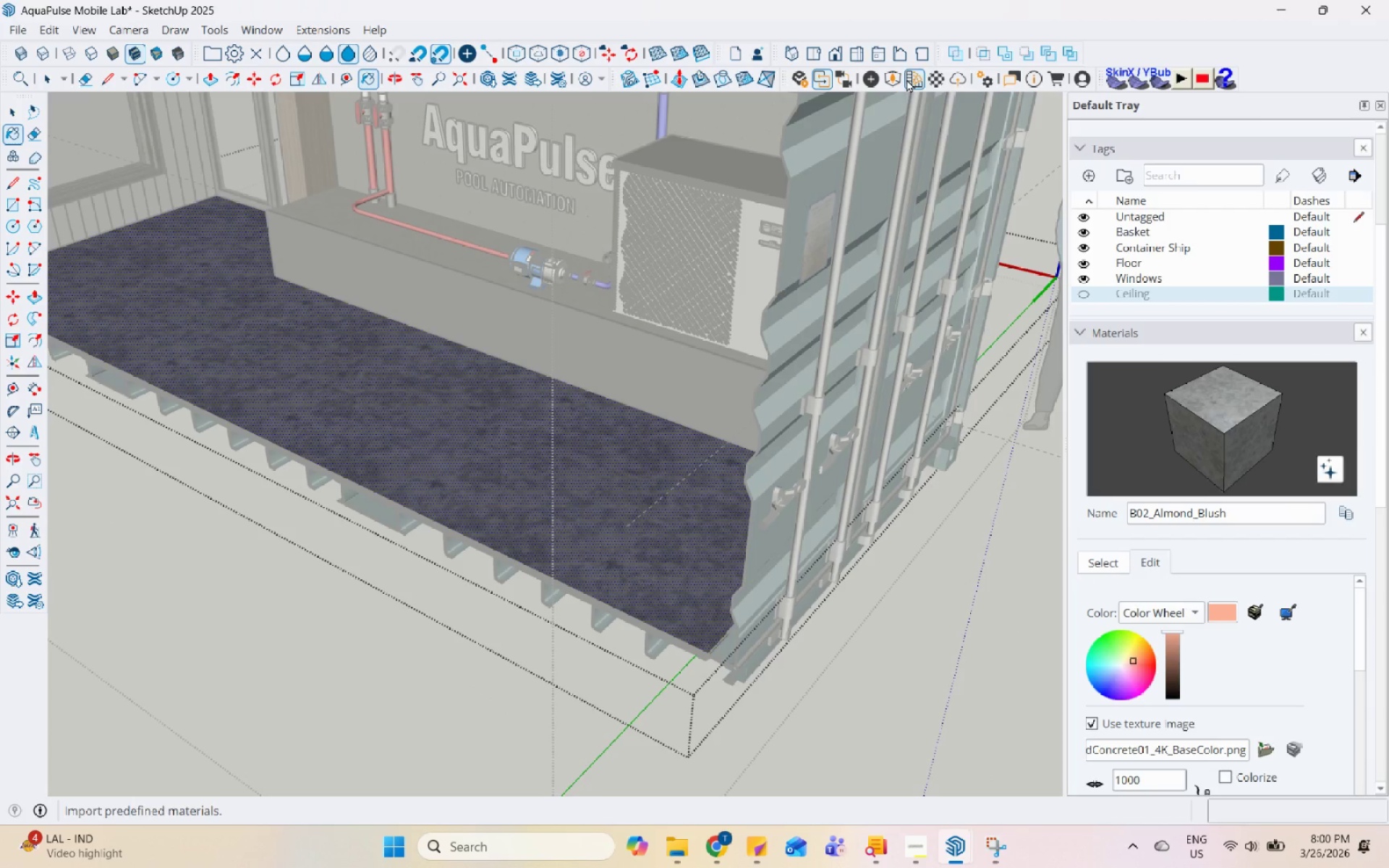 
left_click([938, 76])
 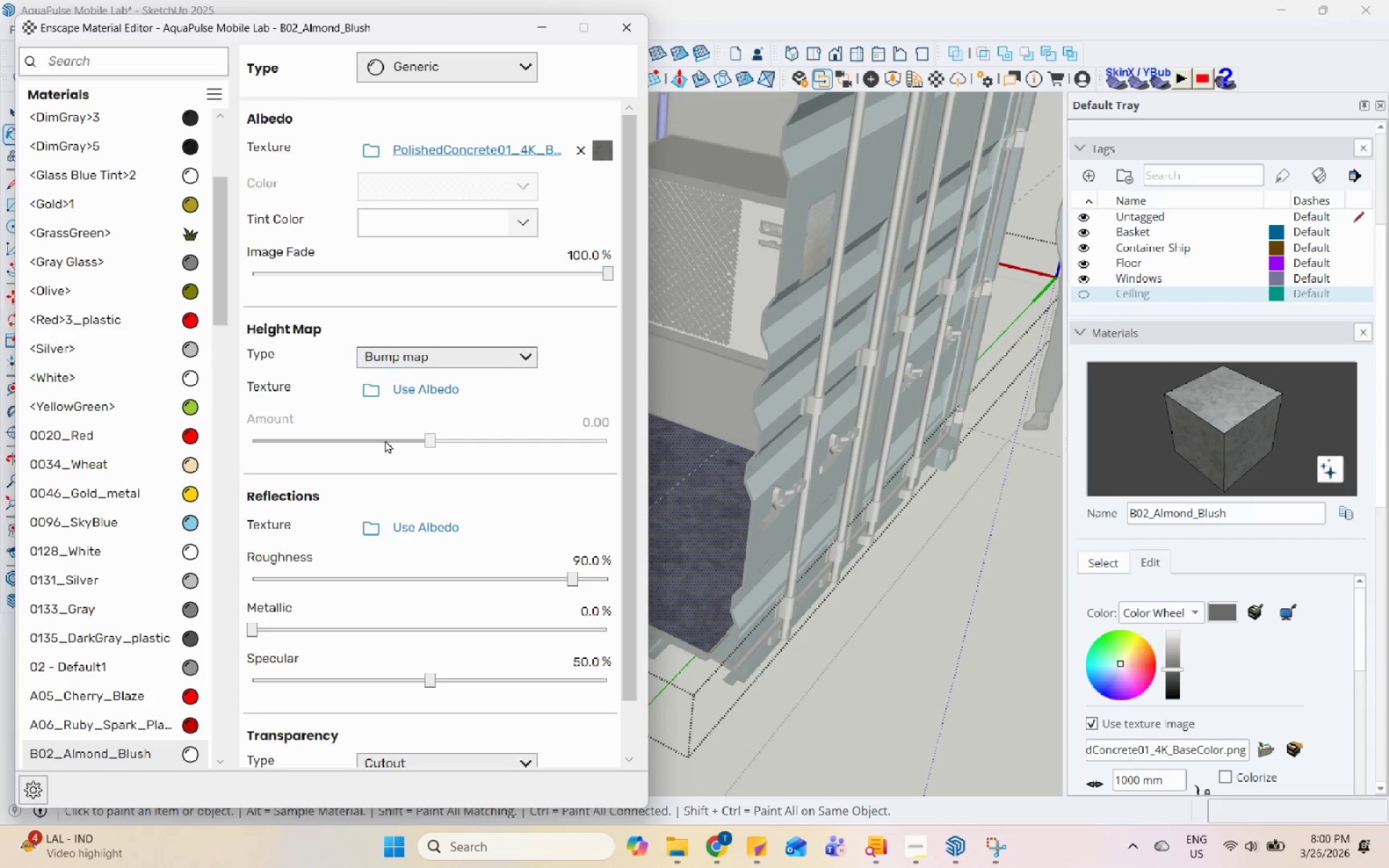 
double_click([368, 384])
 